 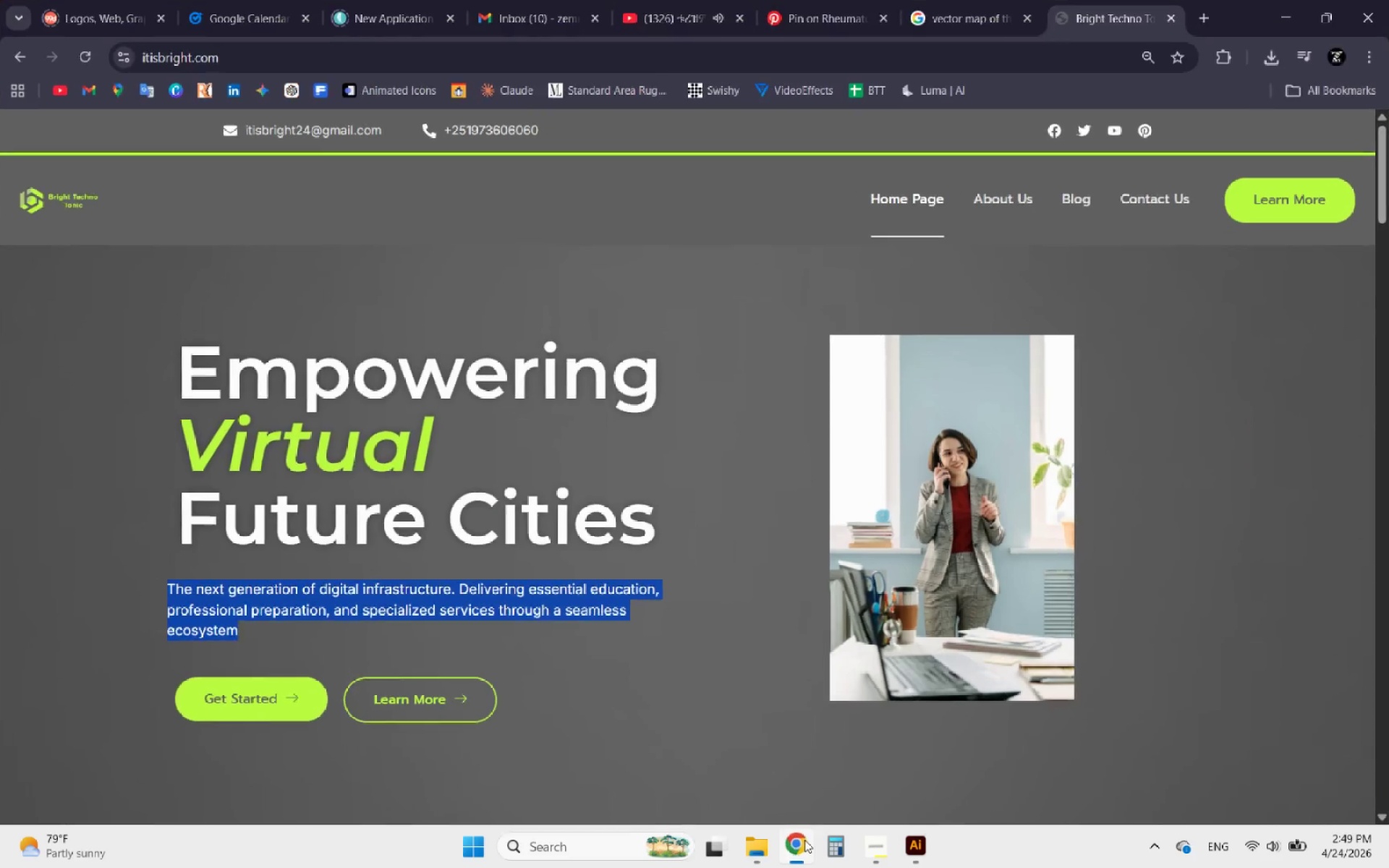 
left_click([804, 840])
 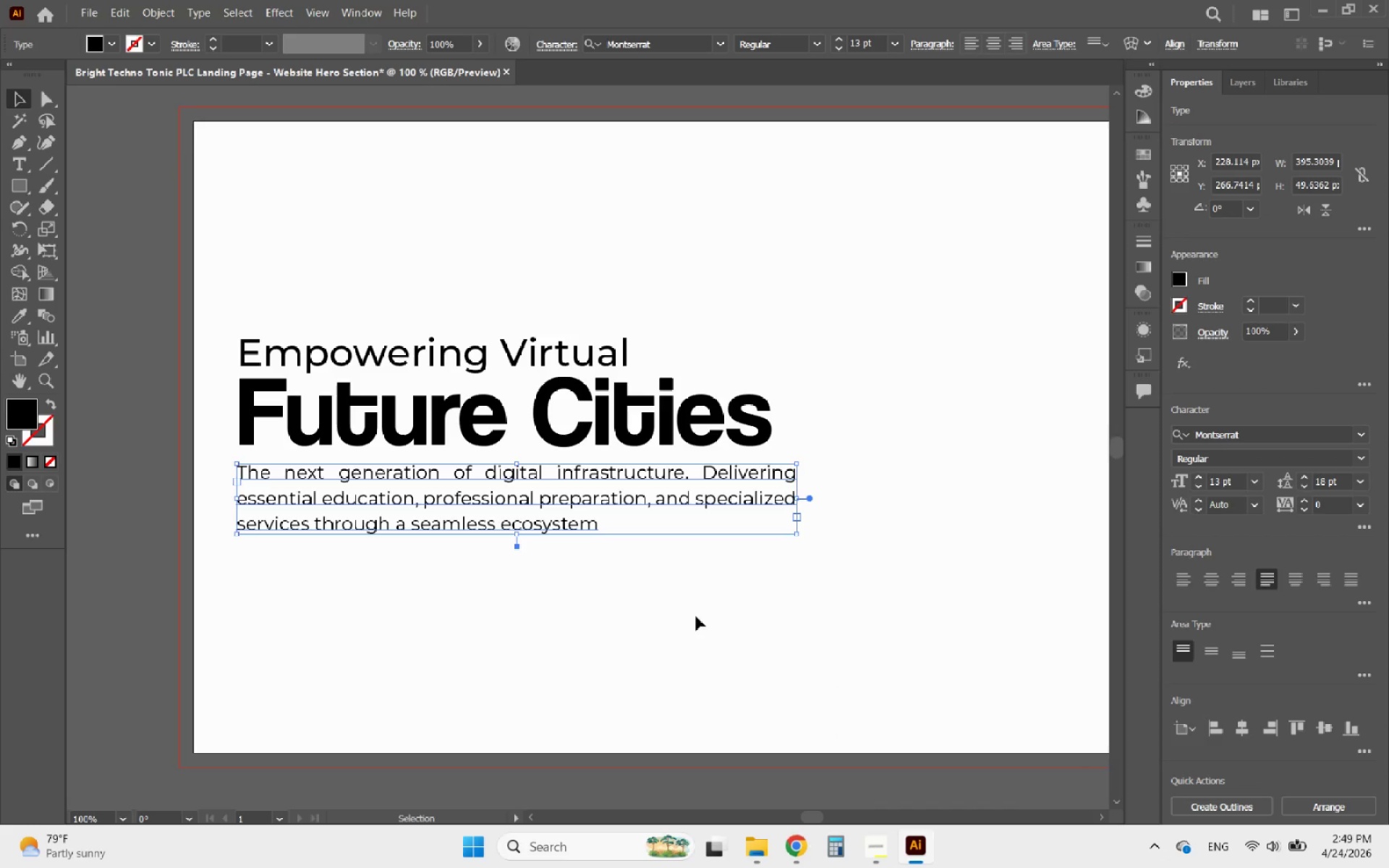 
key(Alt+AltLeft)
 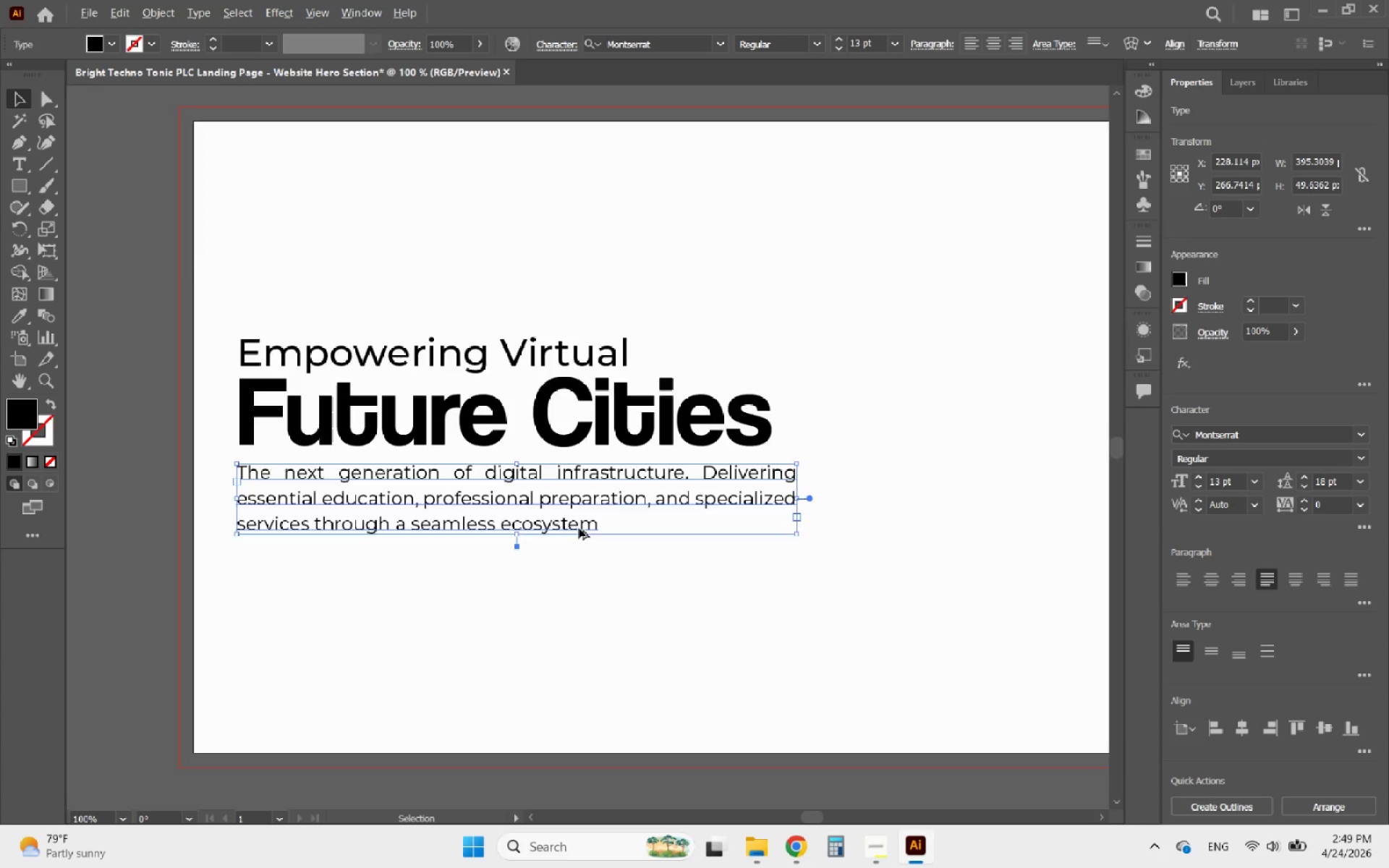 
left_click([593, 524])
 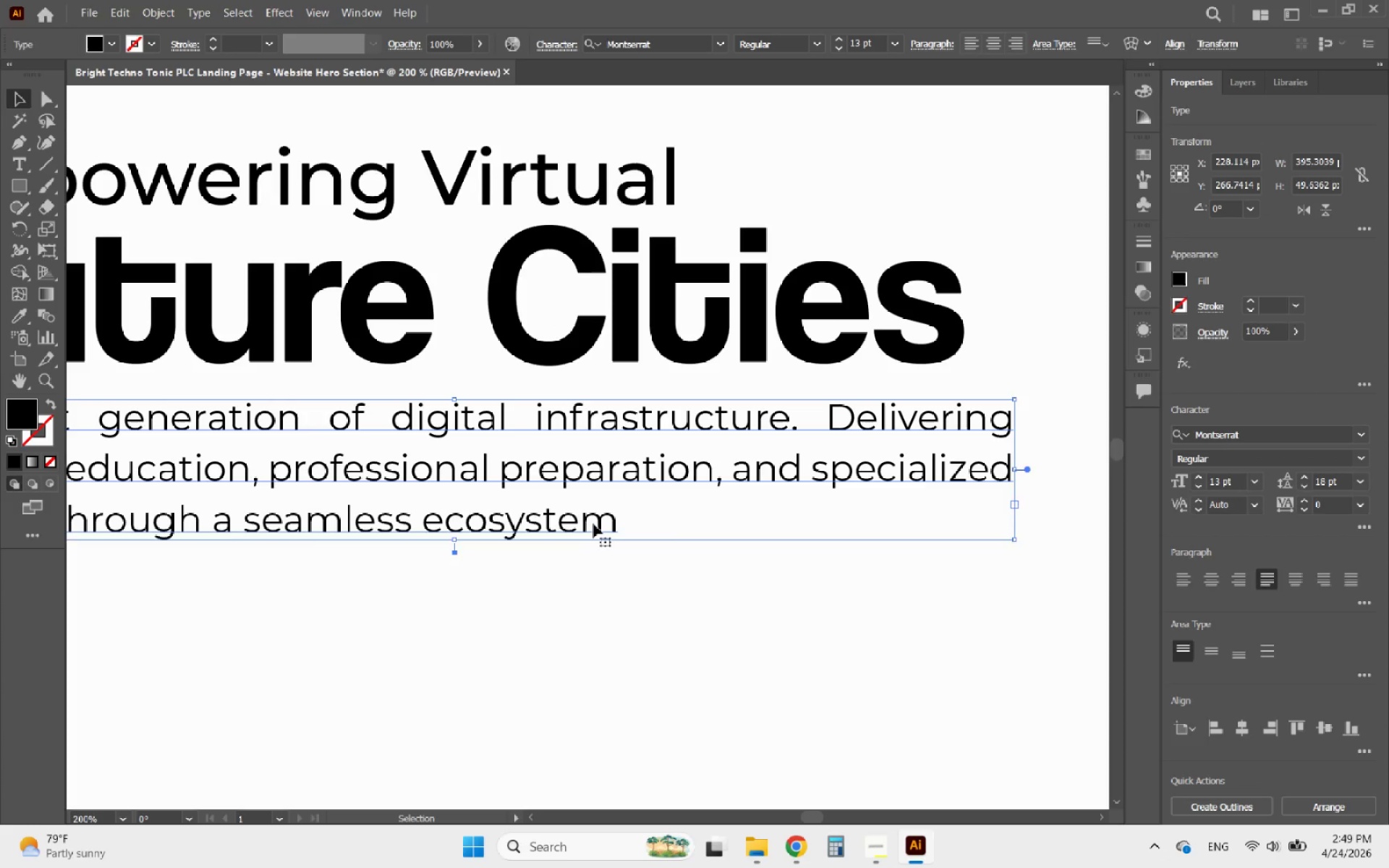 
scroll: coordinate [579, 528], scroll_direction: up, amount: 2.0
 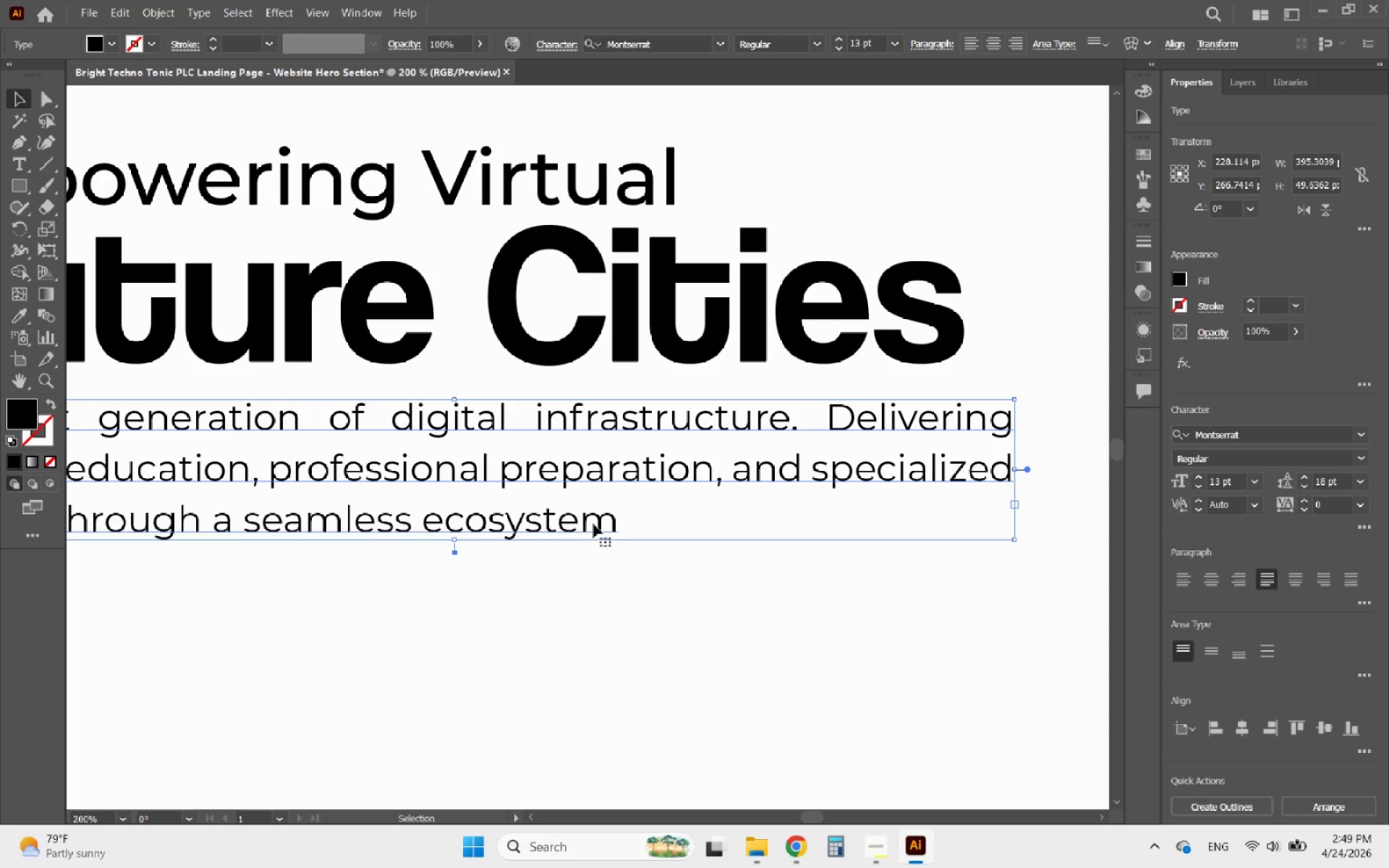 
double_click([593, 524])
 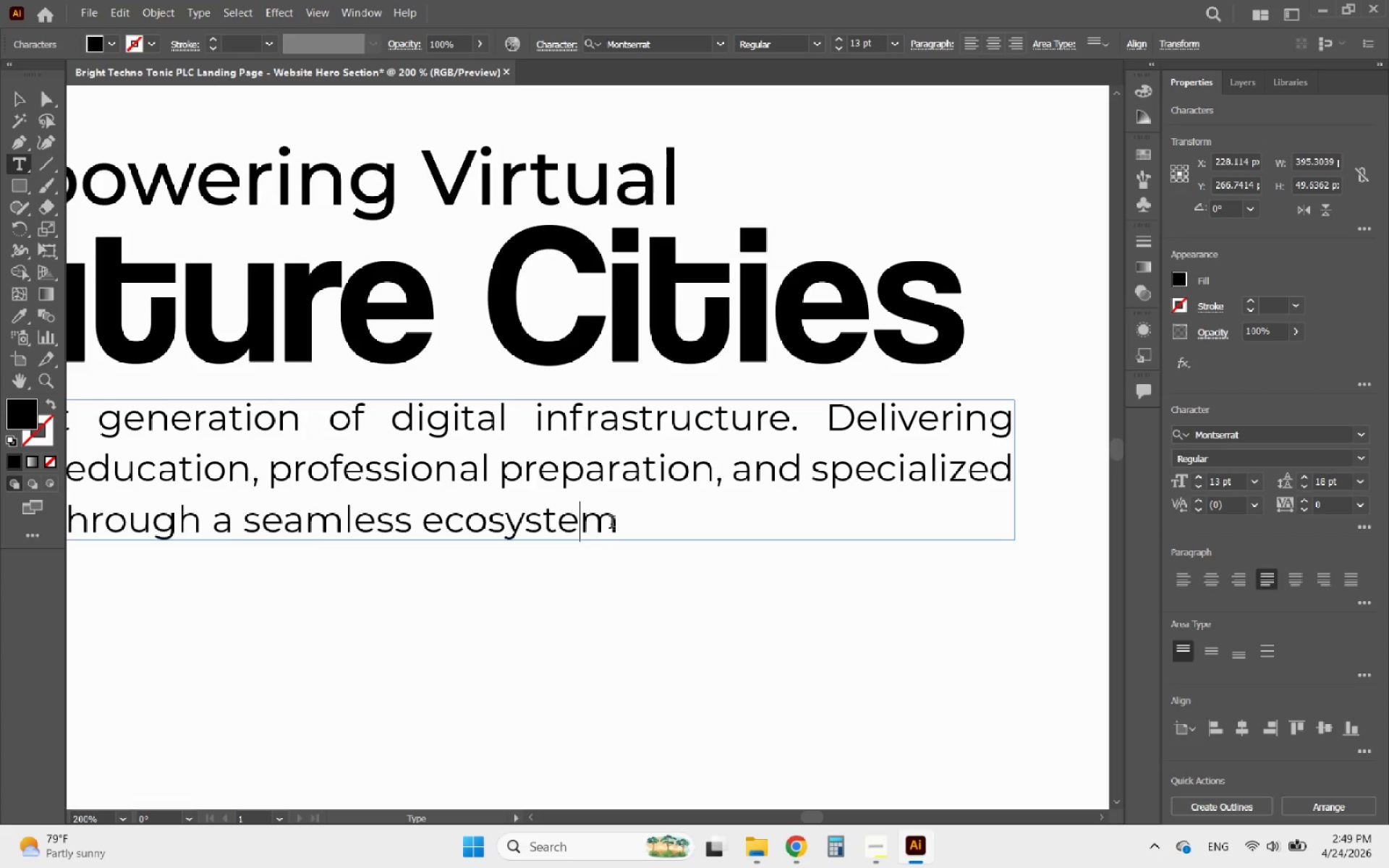 
left_click([611, 524])
 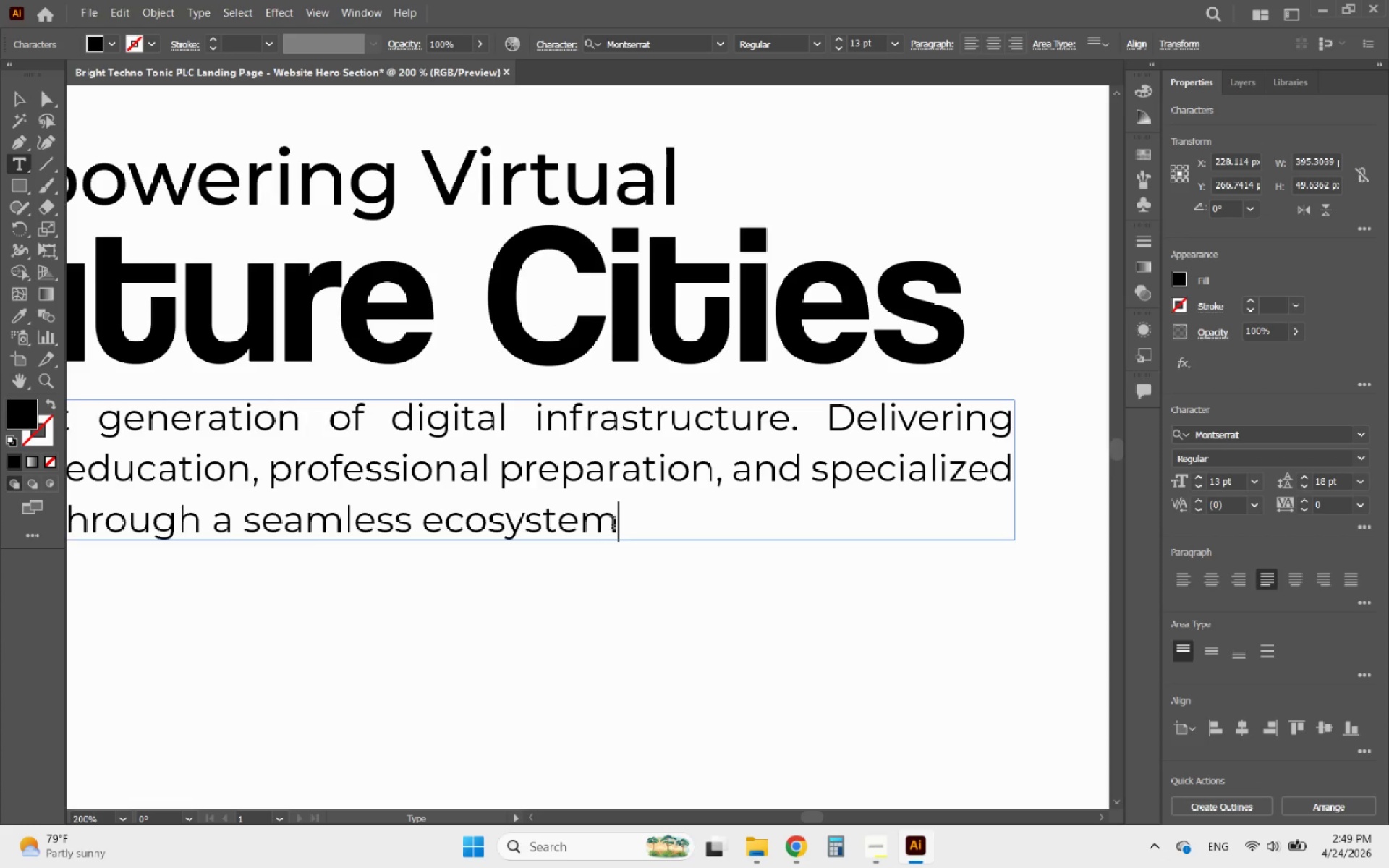 
key(Period)
 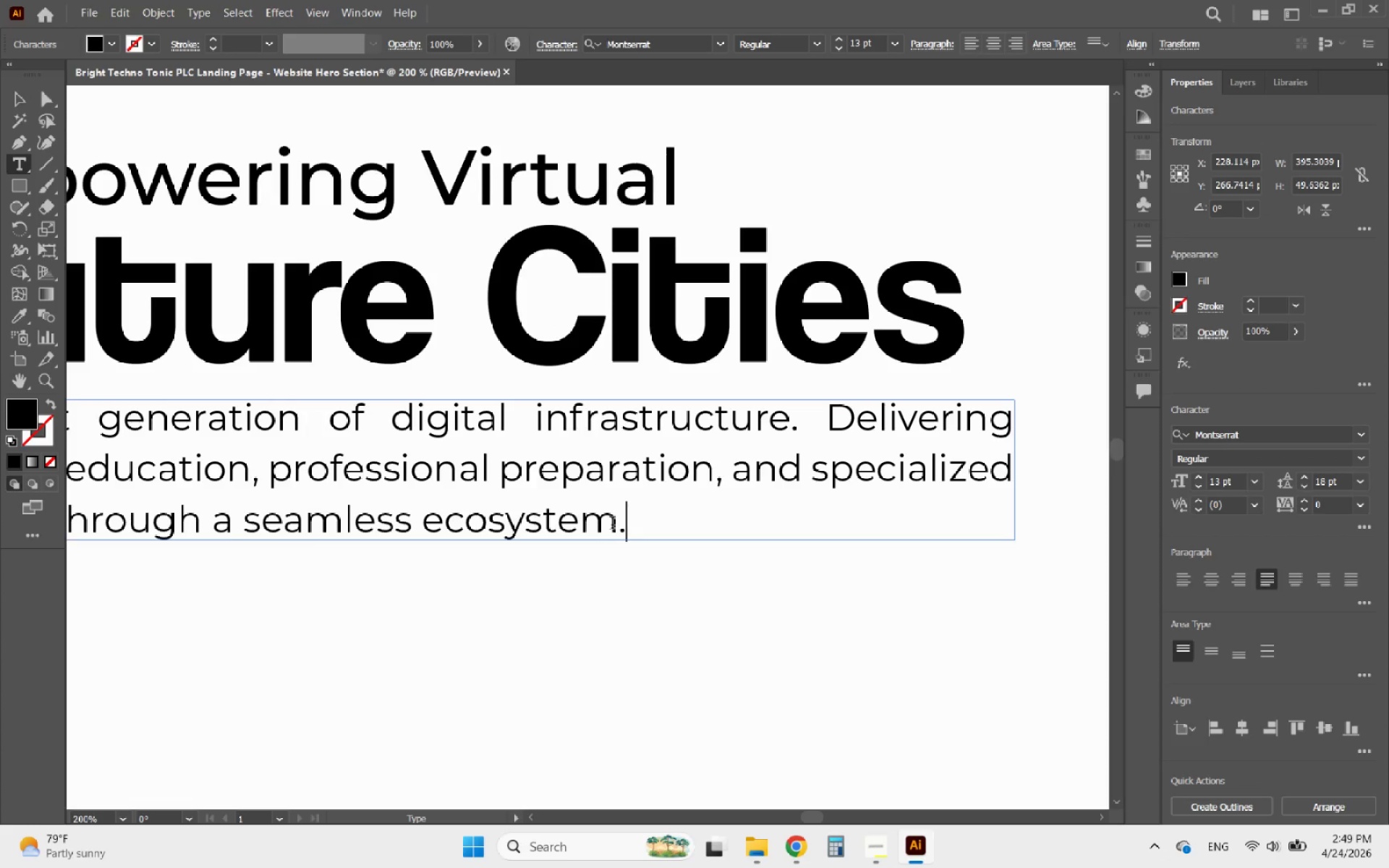 
hold_key(key=AltLeft, duration=0.59)
scroll: coordinate [687, 517], scroll_direction: down, amount: 2.0
 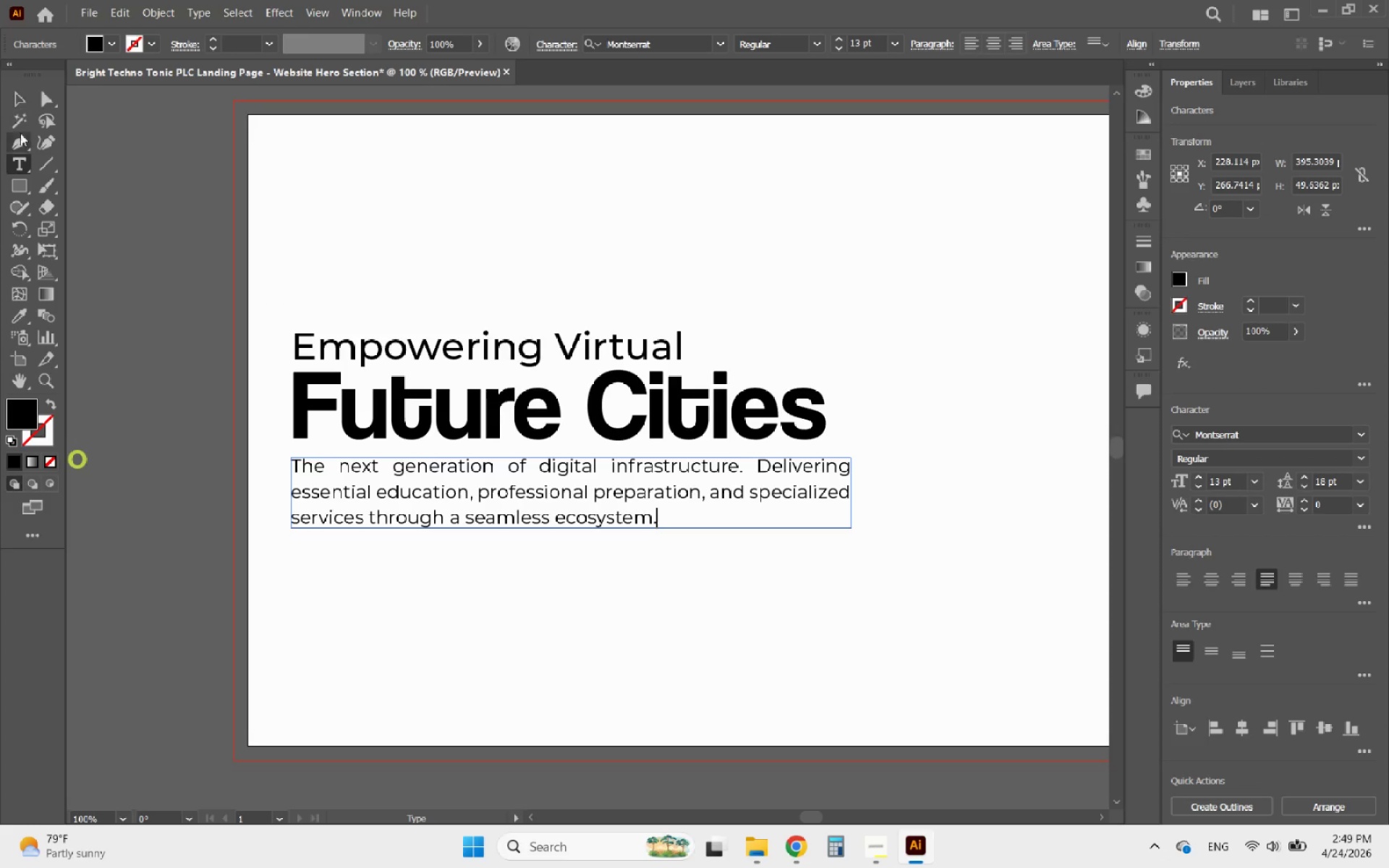 
left_click([16, 100])
 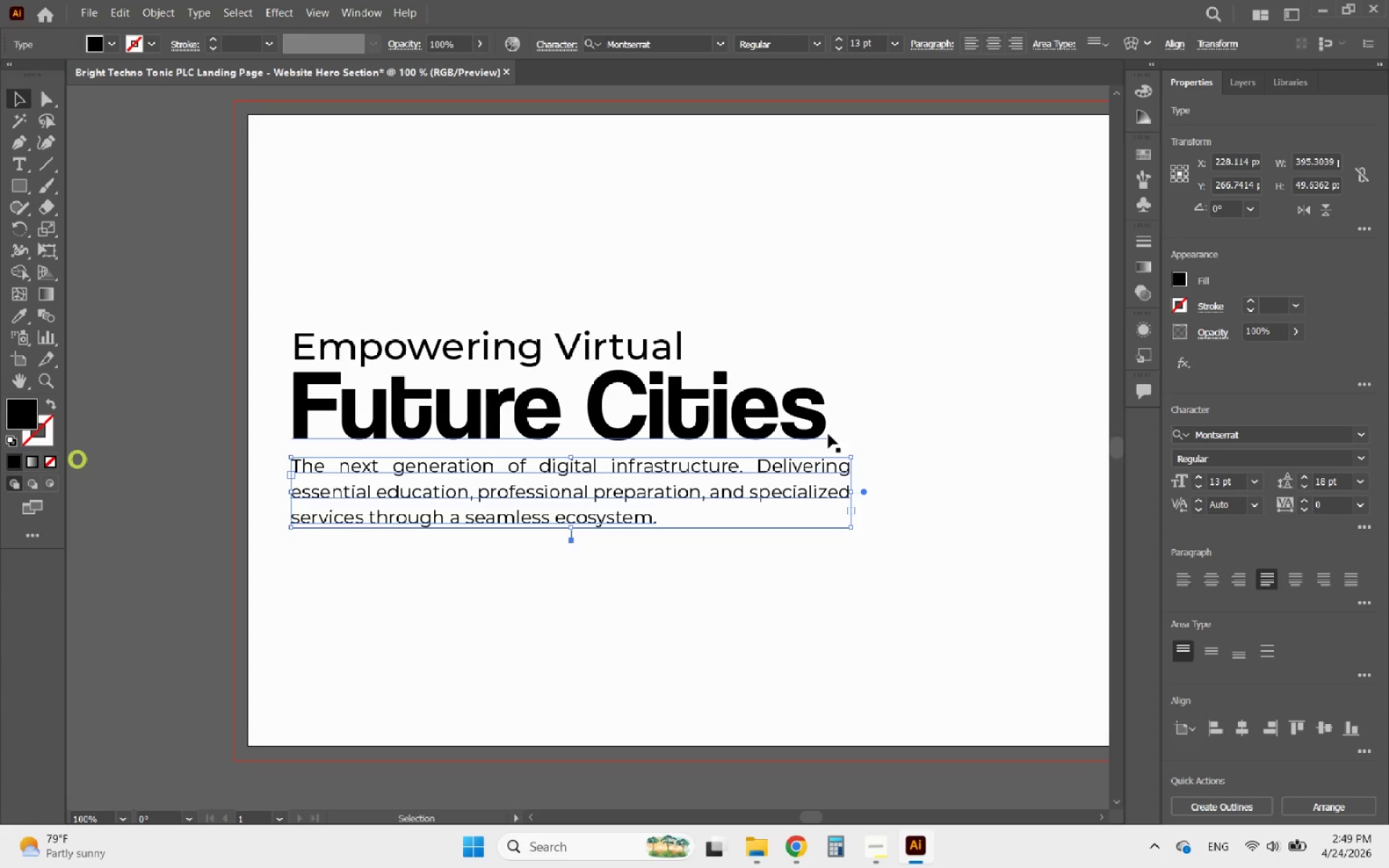 
left_click([867, 410])
 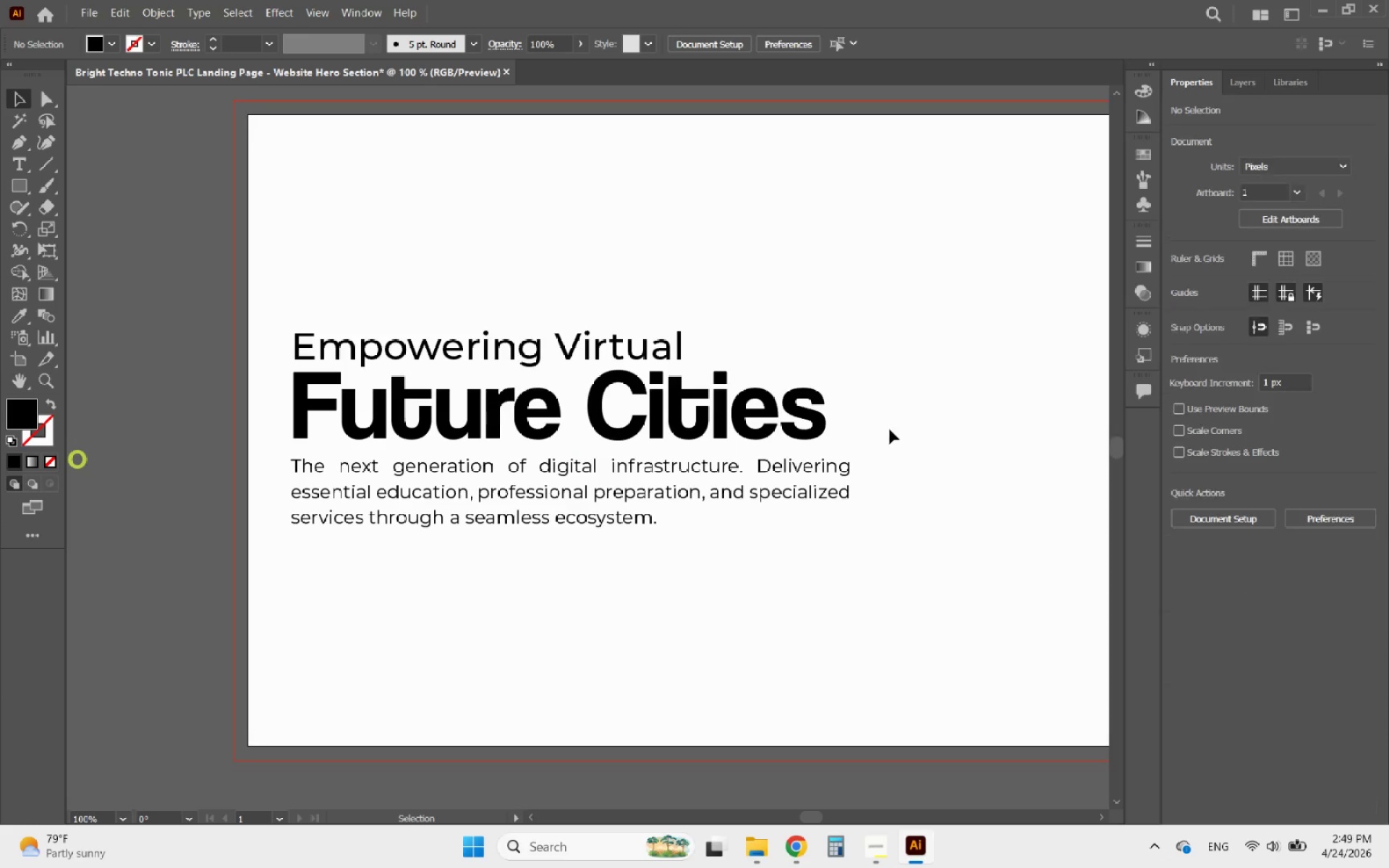 
left_click_drag(start_coordinate=[889, 433], to_coordinate=[590, 323])
 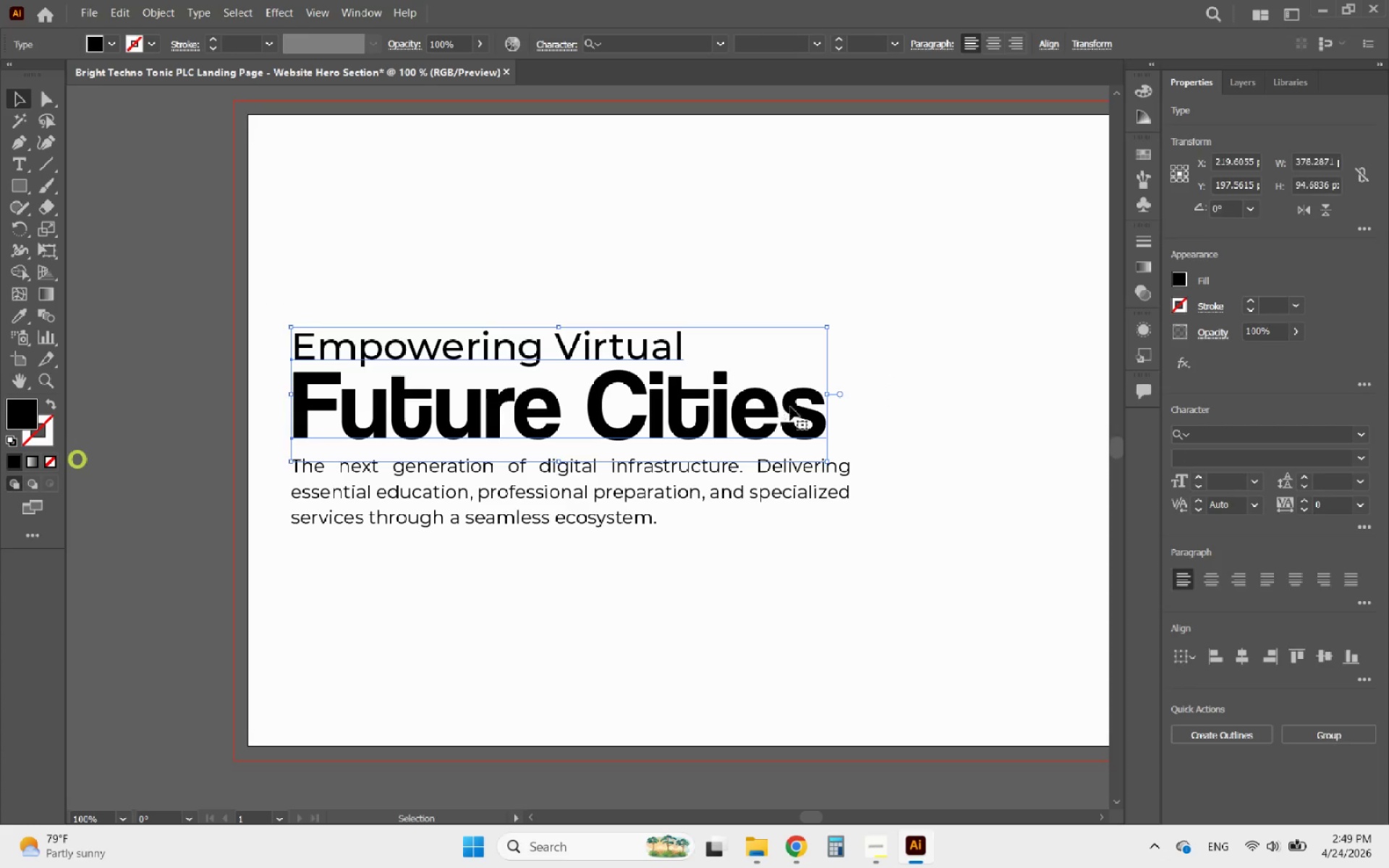 
hold_key(key=ShiftLeft, duration=3.34)
left_click_drag(start_coordinate=[829, 397], to_coordinate=[849, 392])
 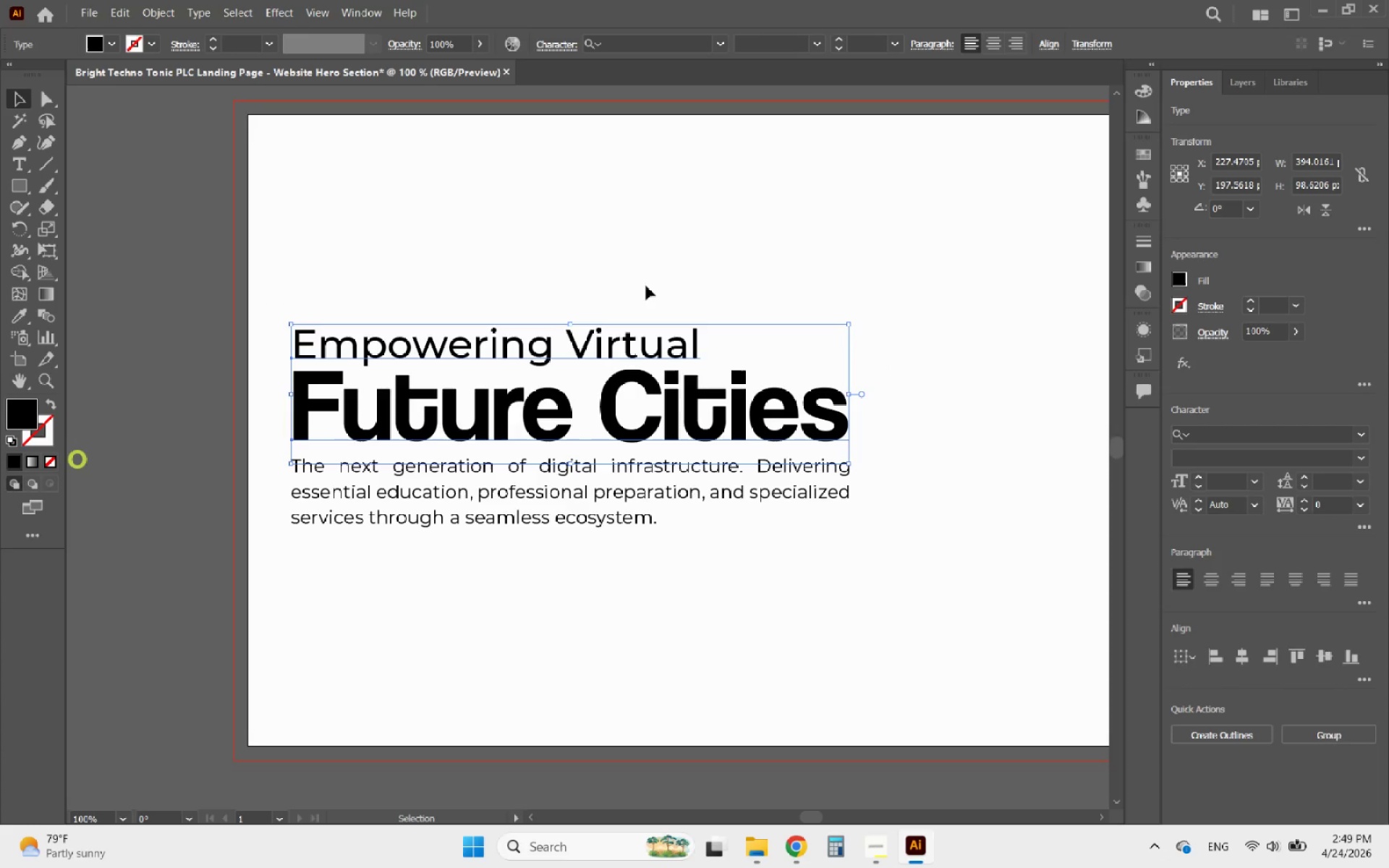 
left_click([625, 277])
 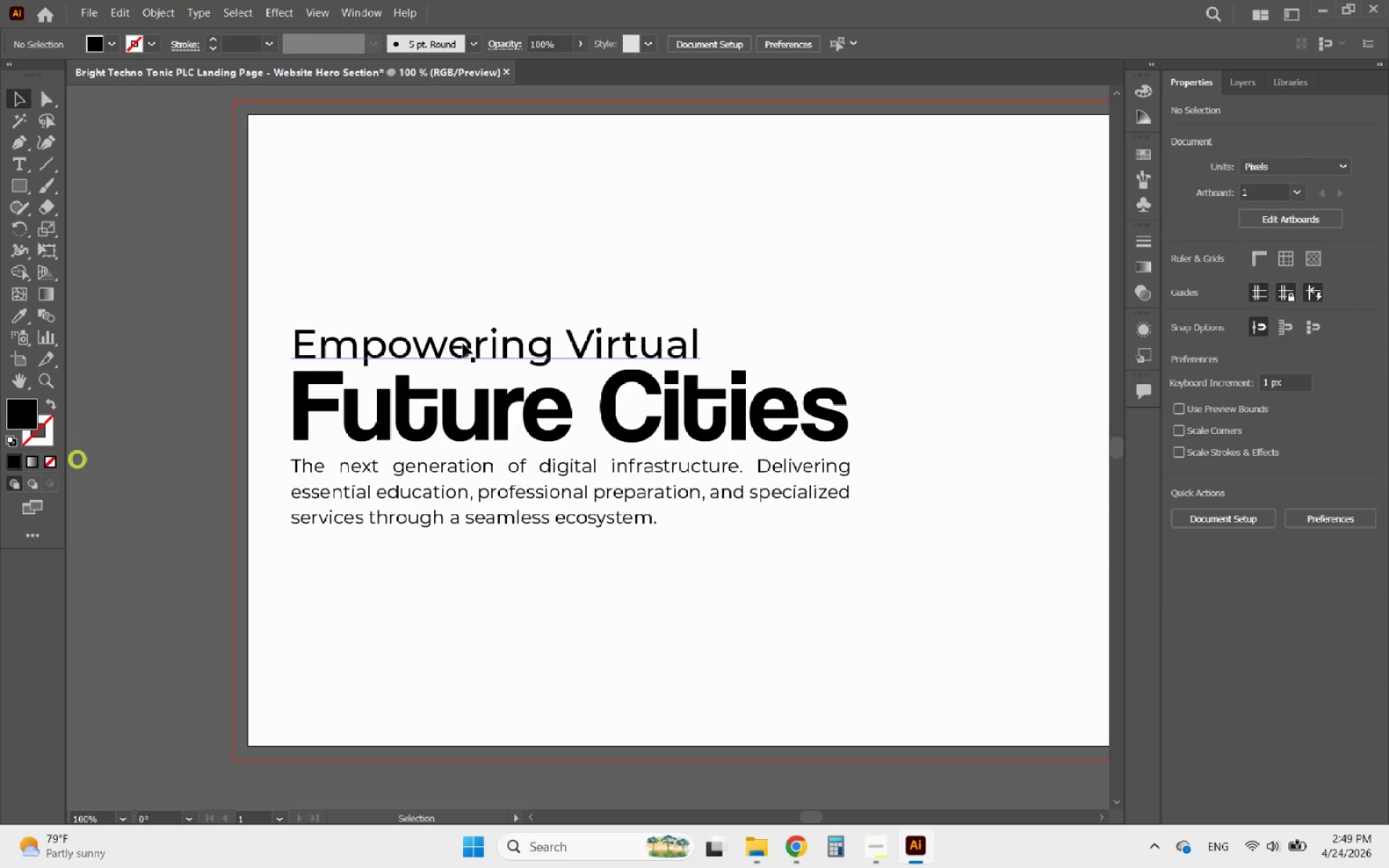 
key(Alt+AltLeft)
 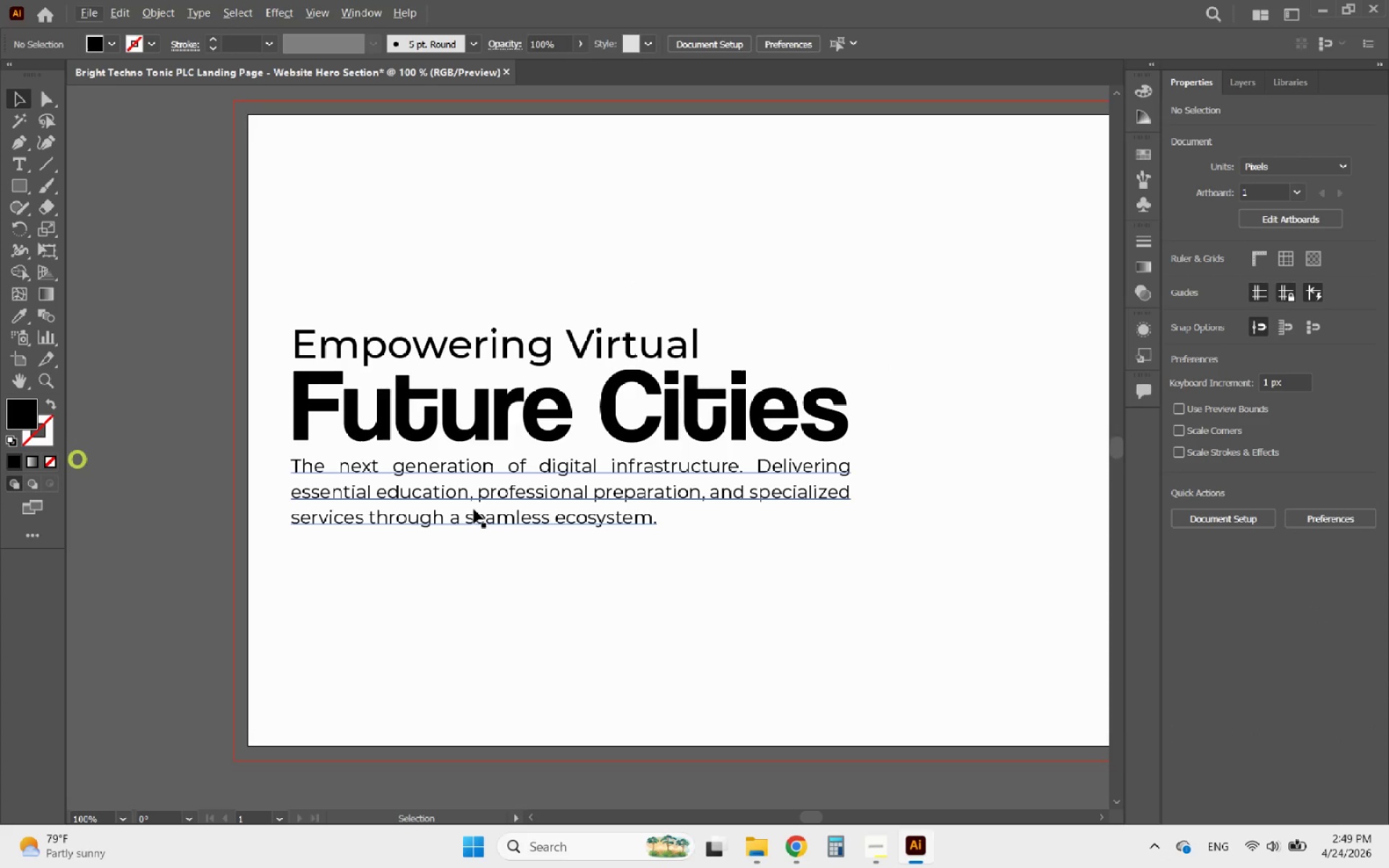 
left_click([474, 509])
 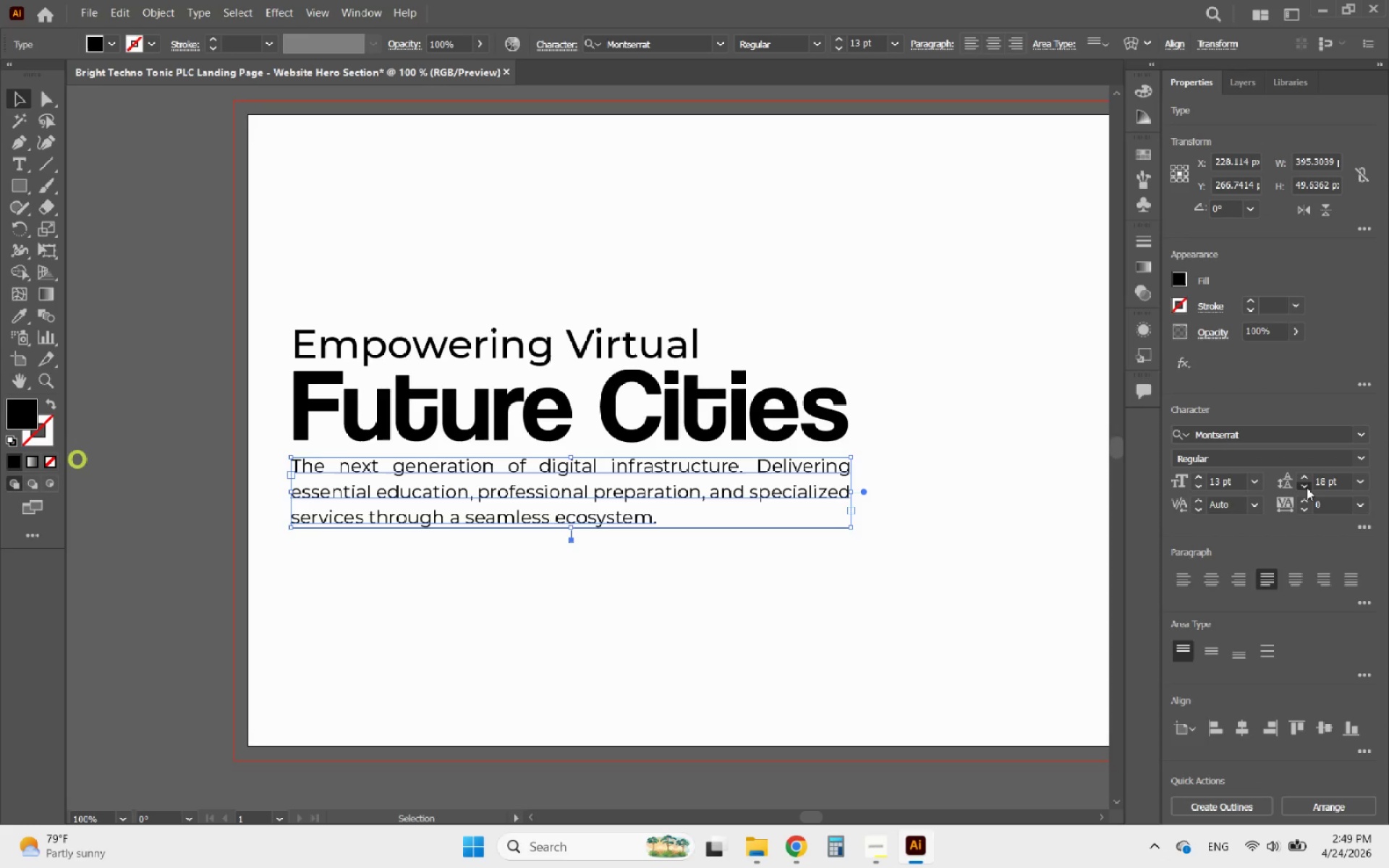 
double_click([1307, 487])
 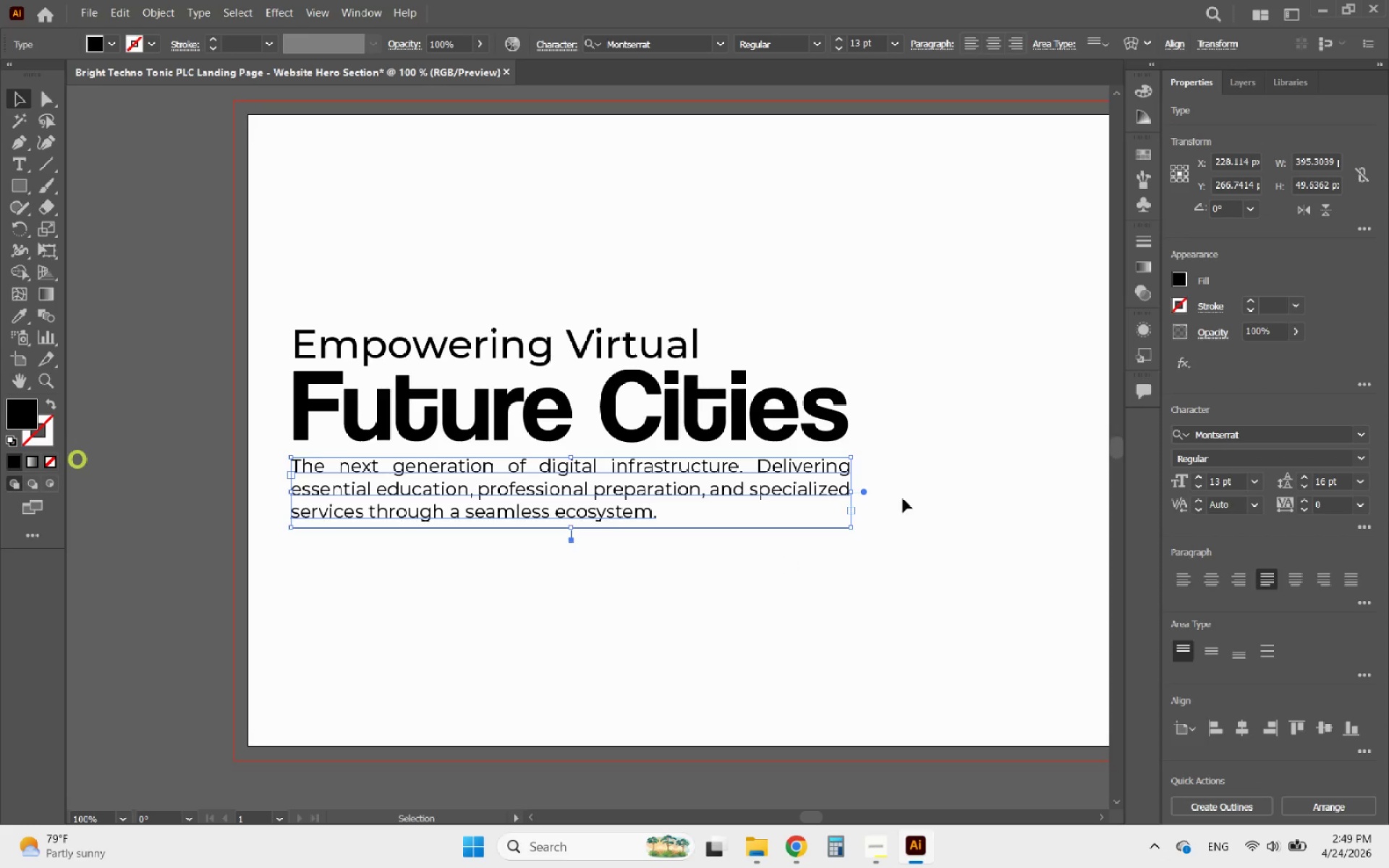 
left_click([634, 560])
 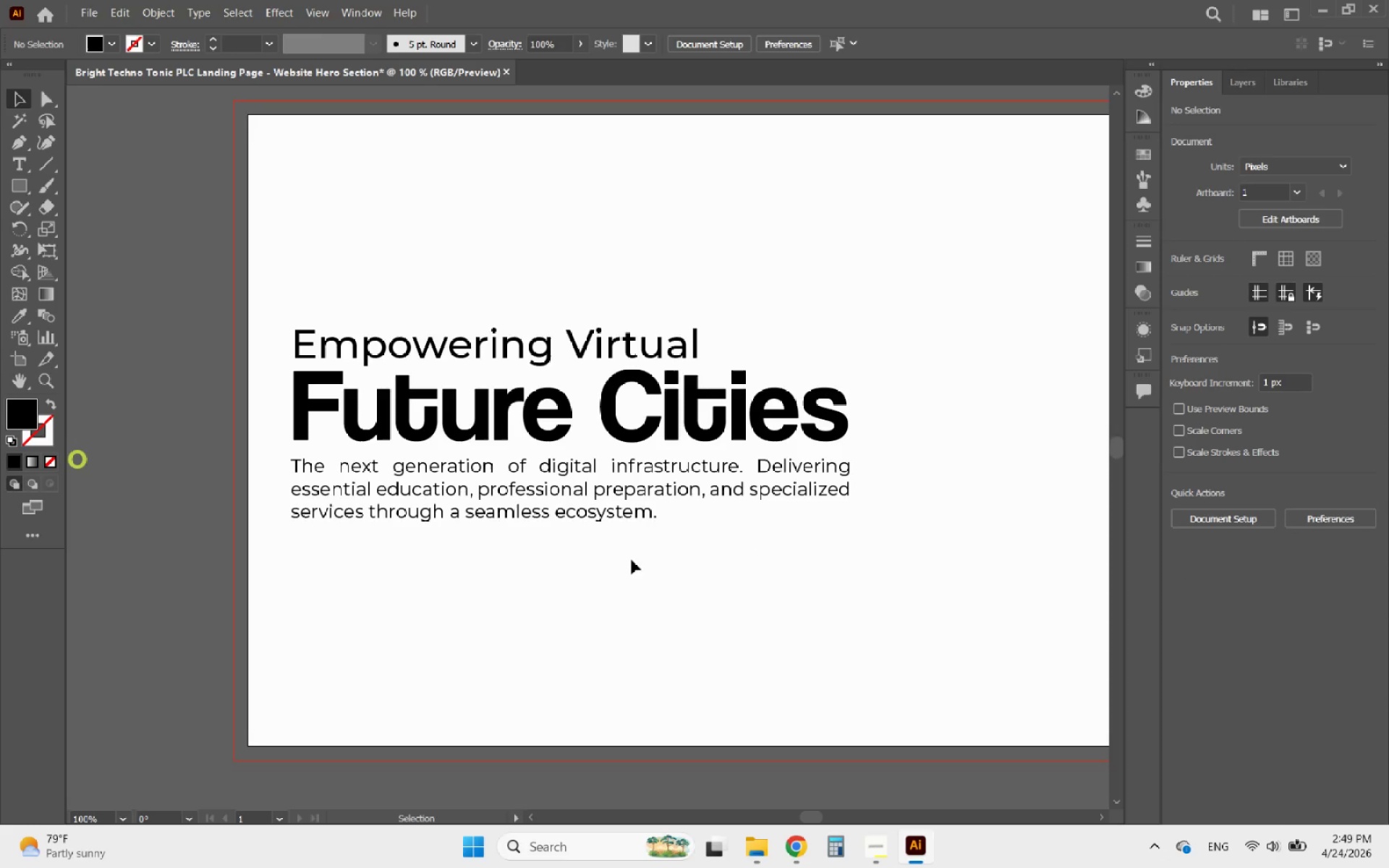 
hold_key(key=AltLeft, duration=0.55)
scroll: coordinate [534, 562], scroll_direction: down, amount: 2.0
 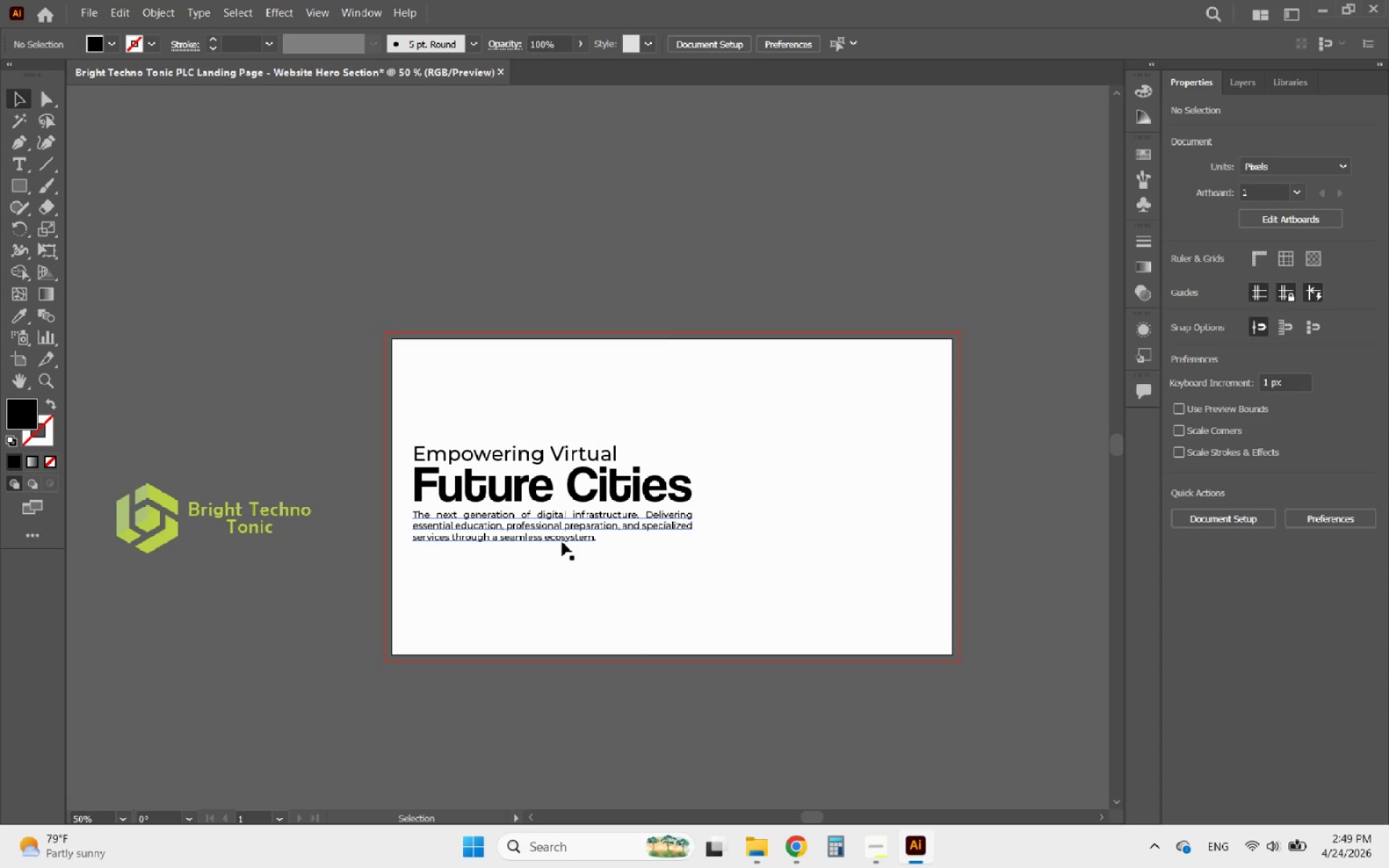 
hold_key(key=AltLeft, duration=0.52)
 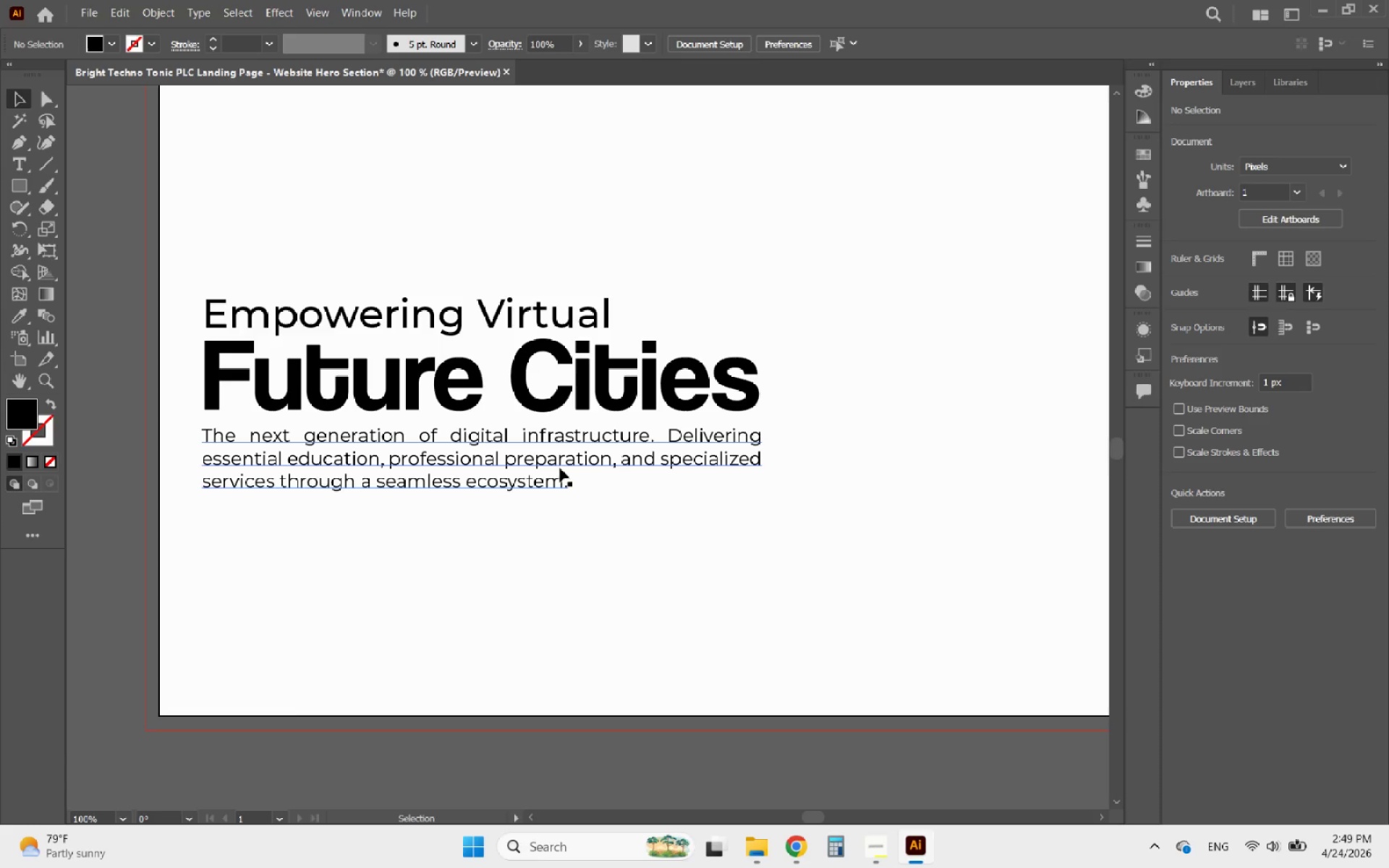 
left_click([530, 461])
 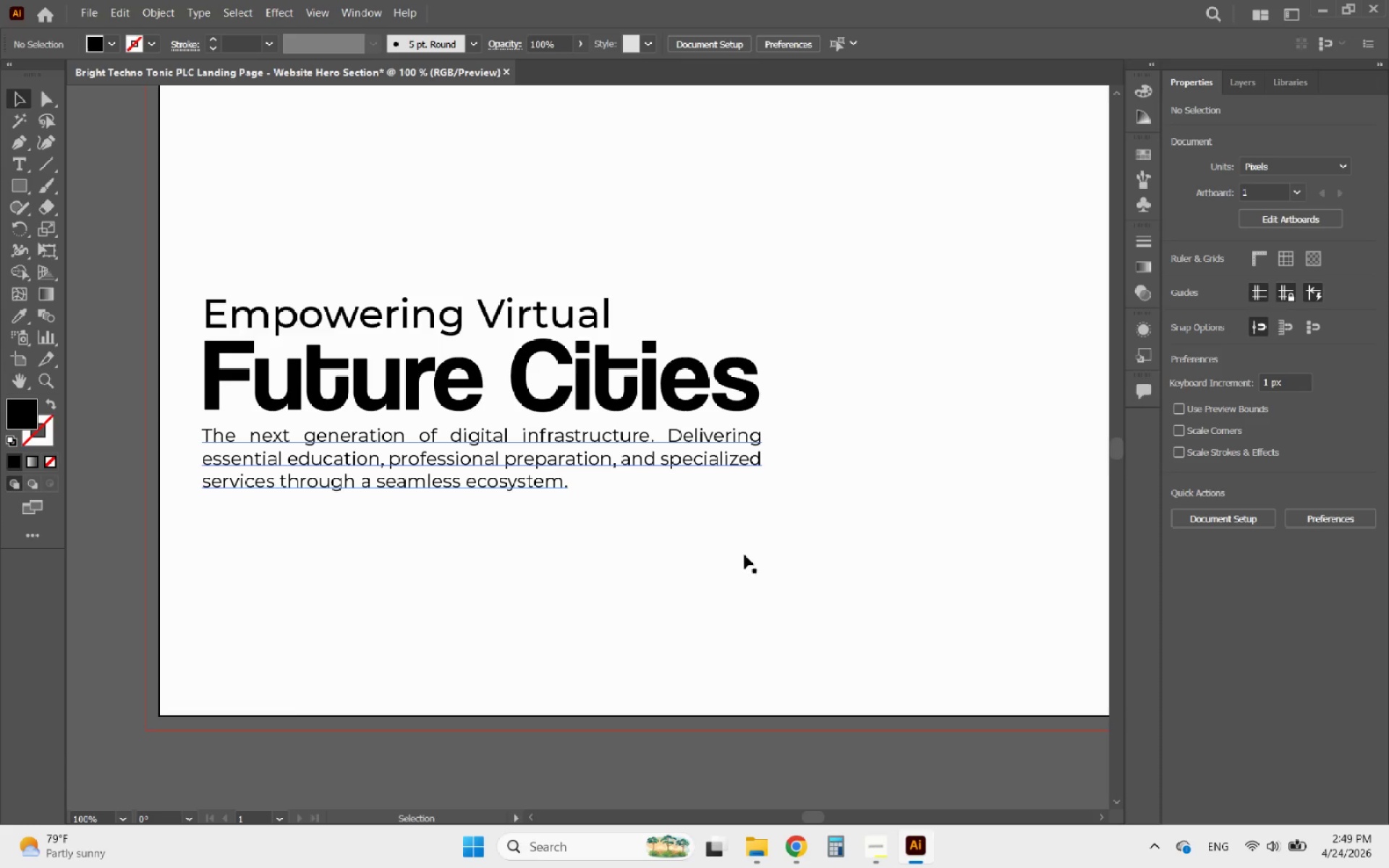 
scroll: coordinate [623, 594], scroll_direction: up, amount: 2.0
 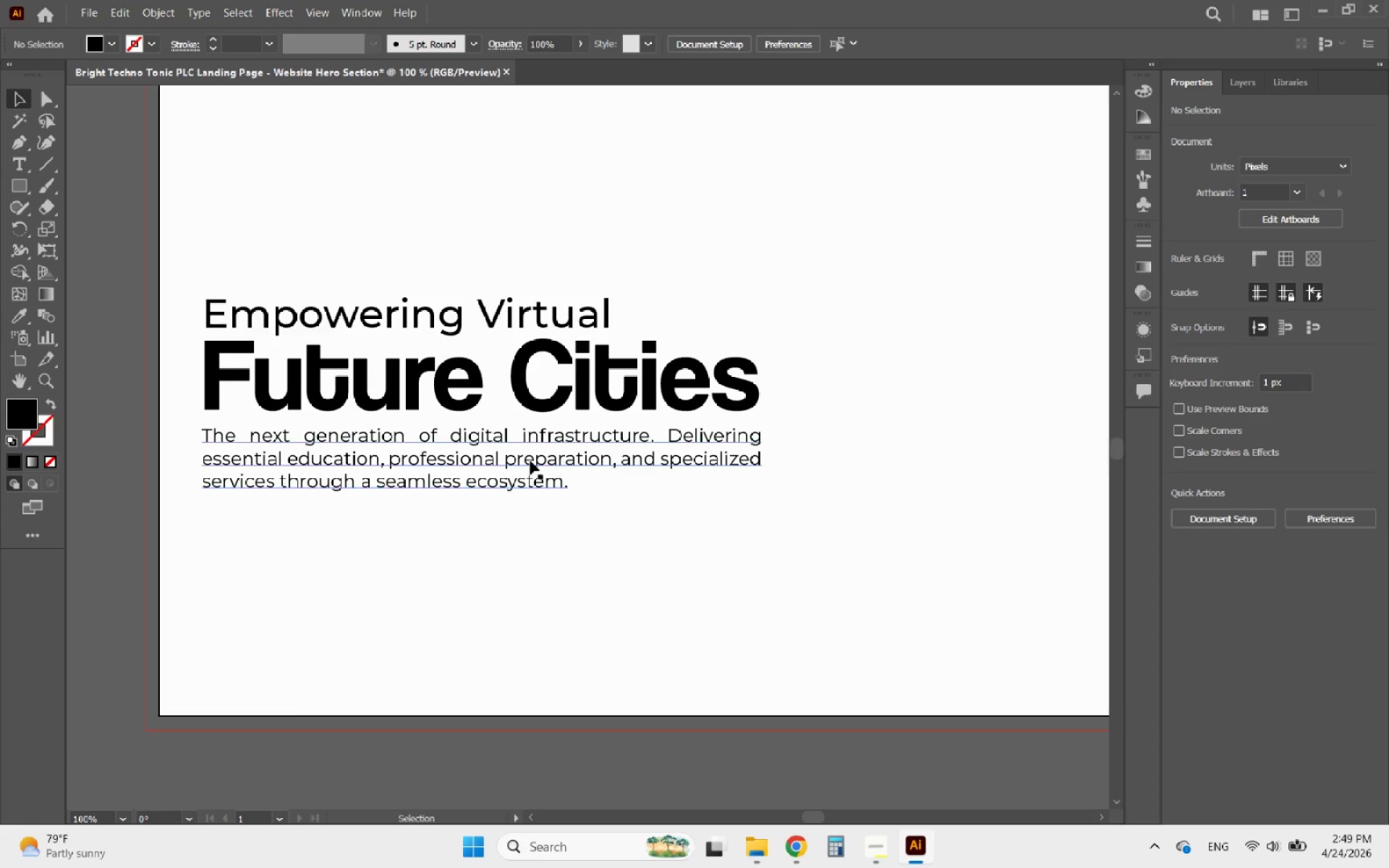 
left_click([628, 454])
 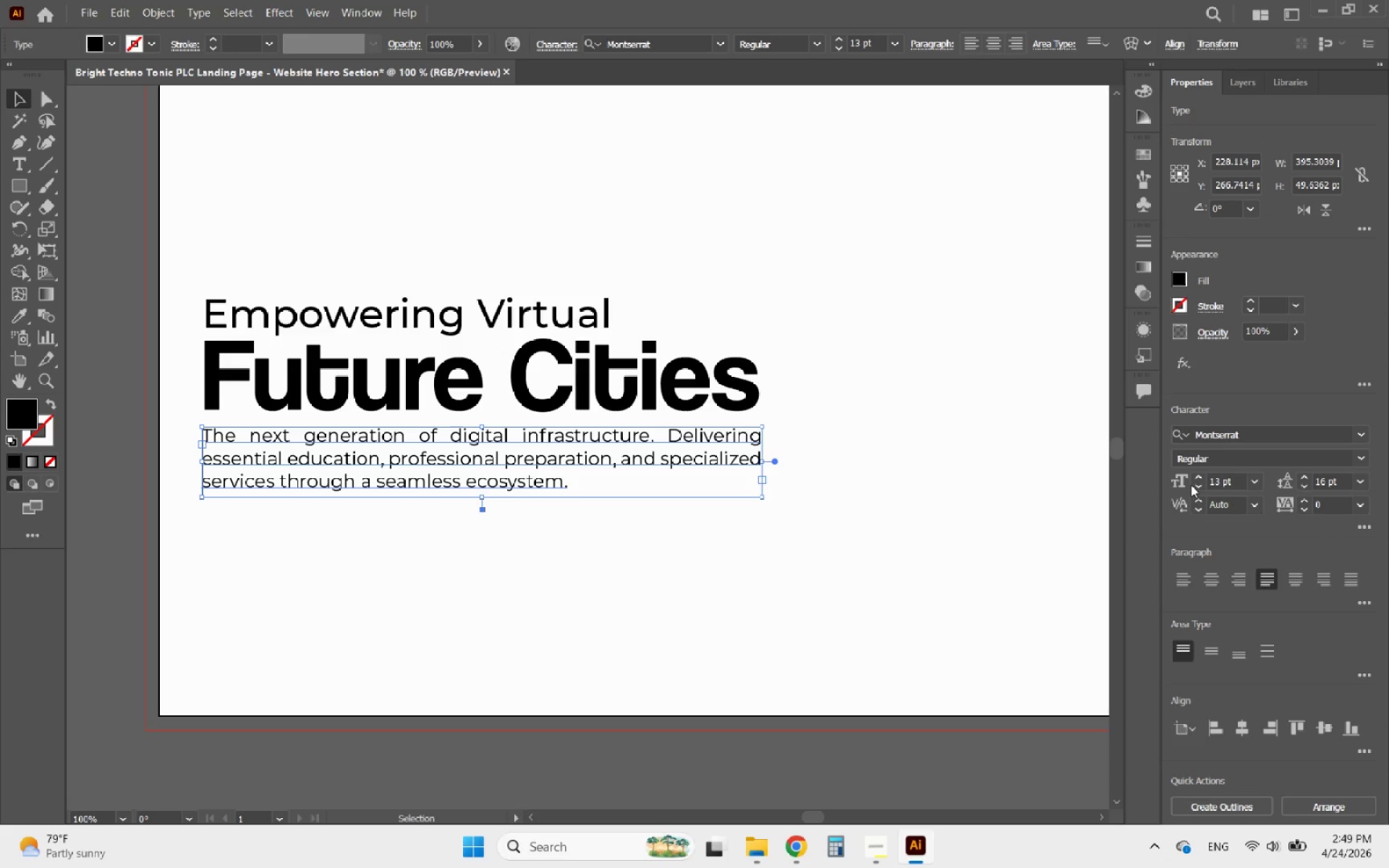 
double_click([1192, 485])
 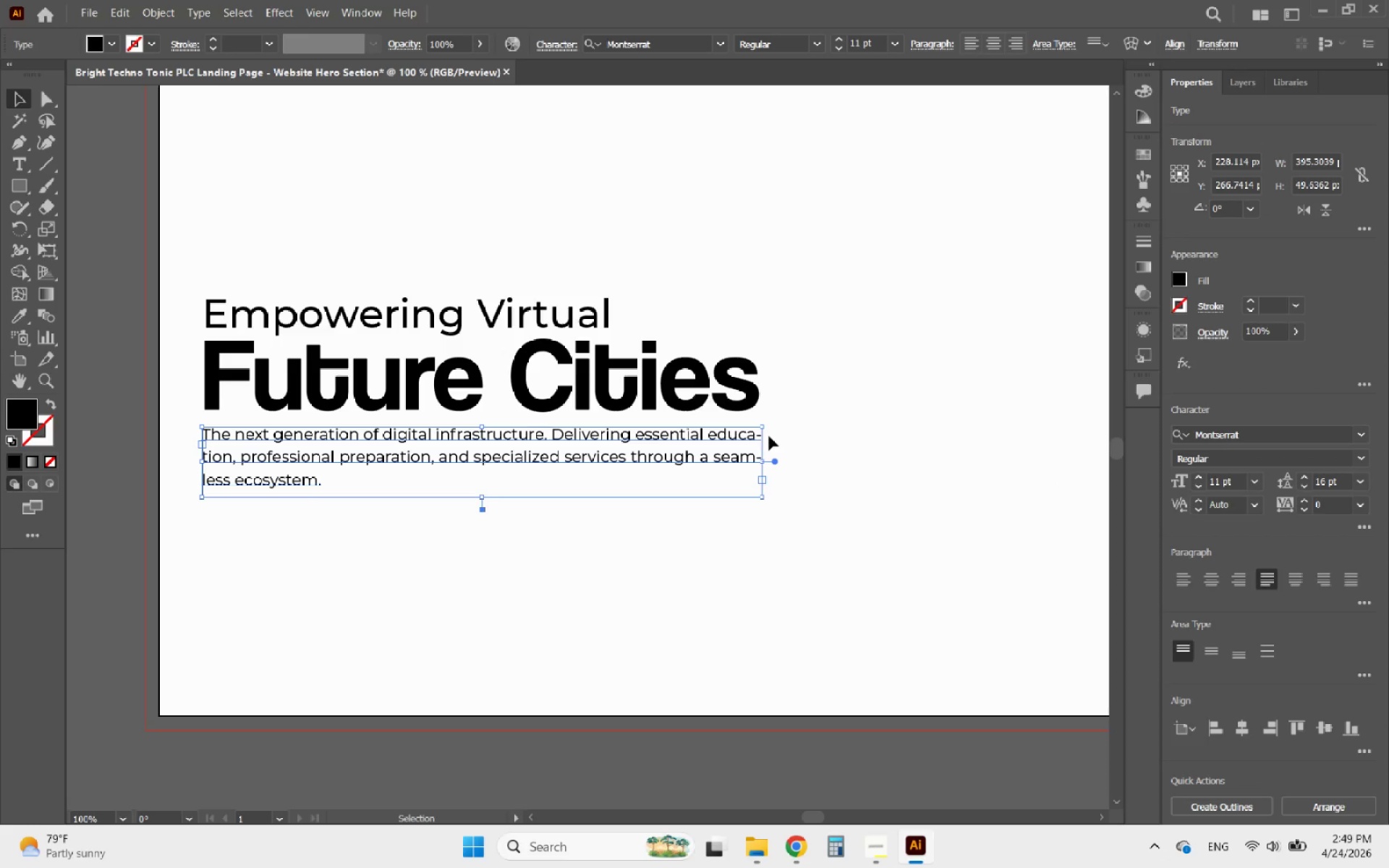 
left_click_drag(start_coordinate=[765, 459], to_coordinate=[676, 446])
 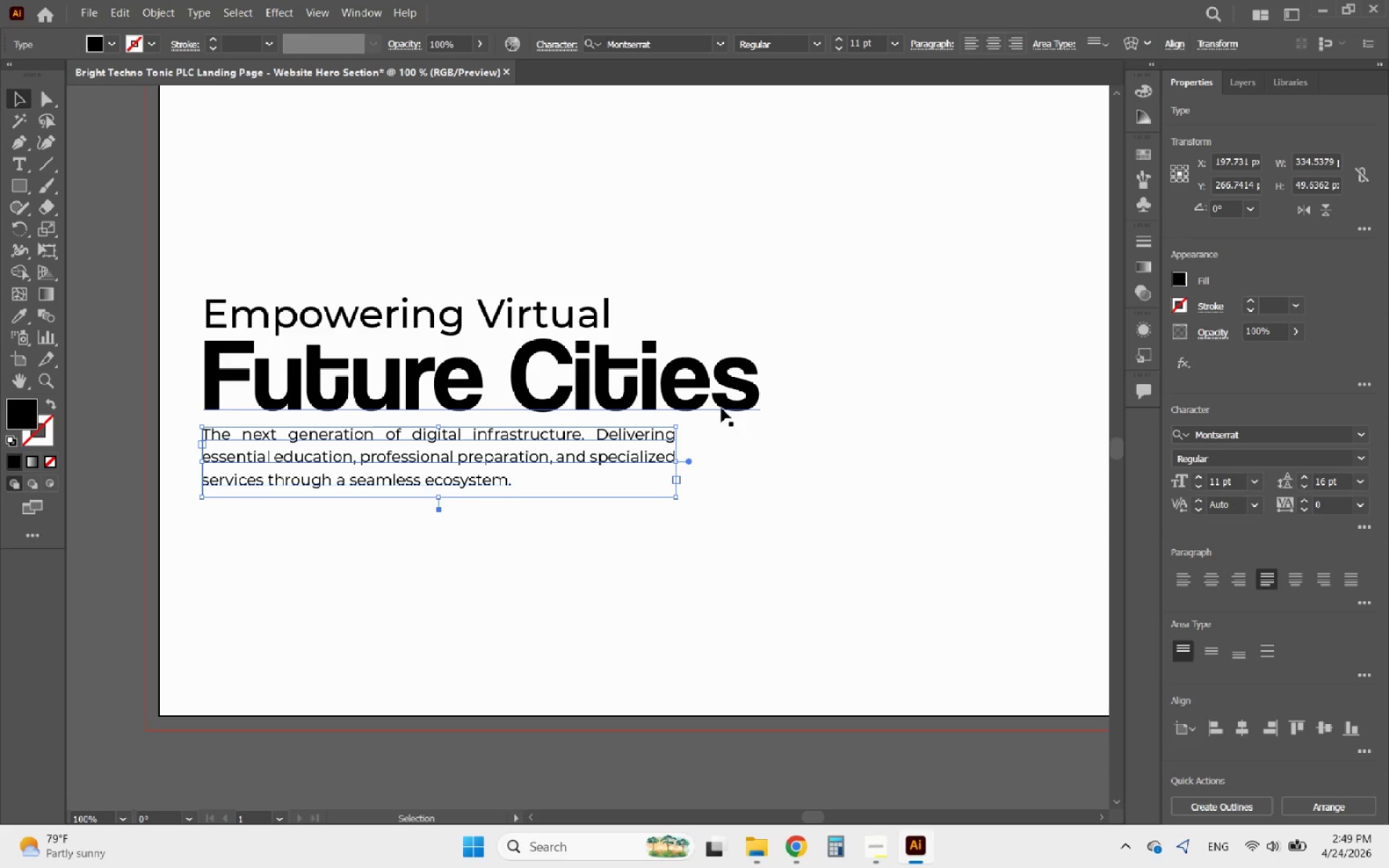 
left_click([721, 408])
 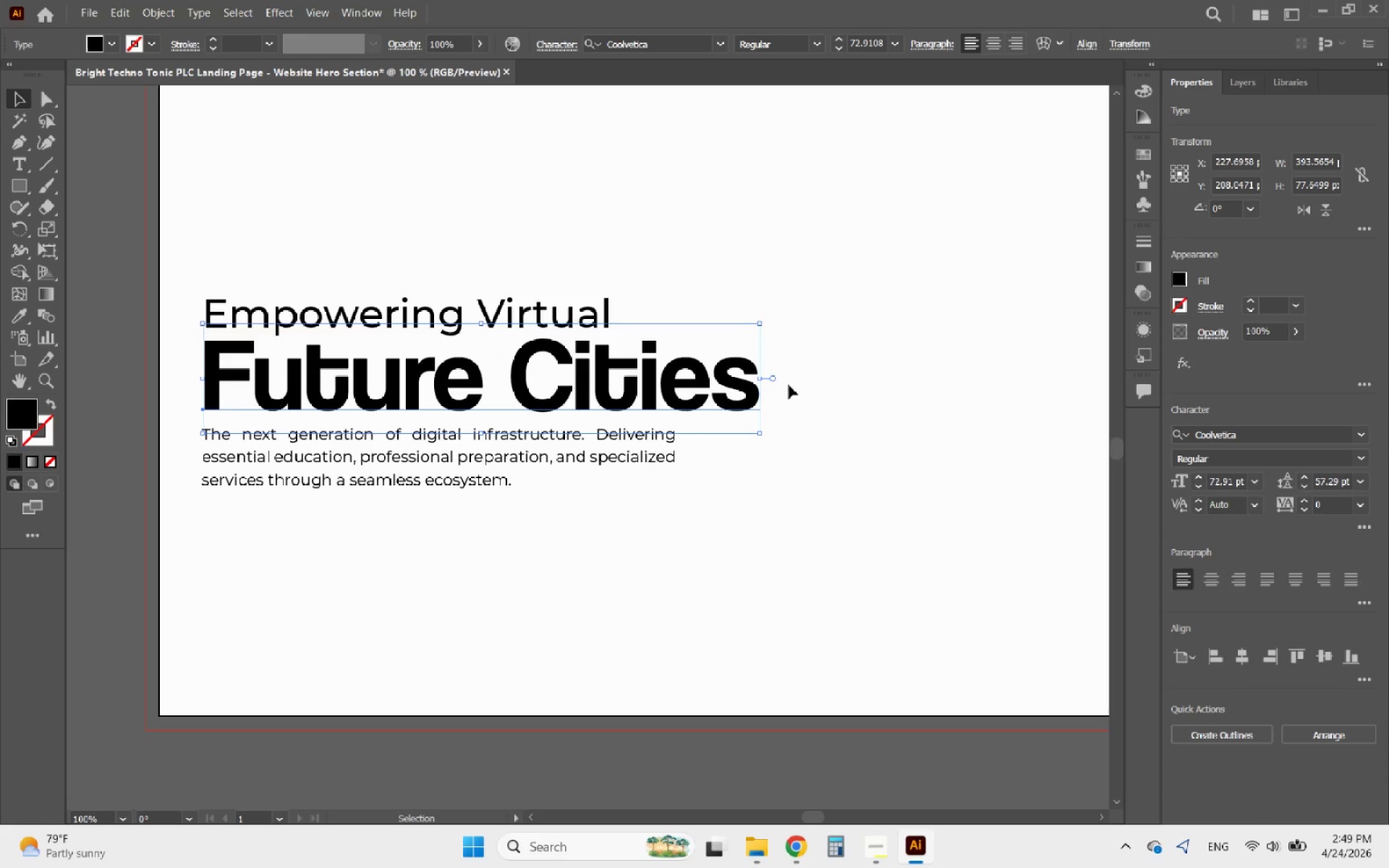 
left_click_drag(start_coordinate=[797, 385], to_coordinate=[457, 263])
 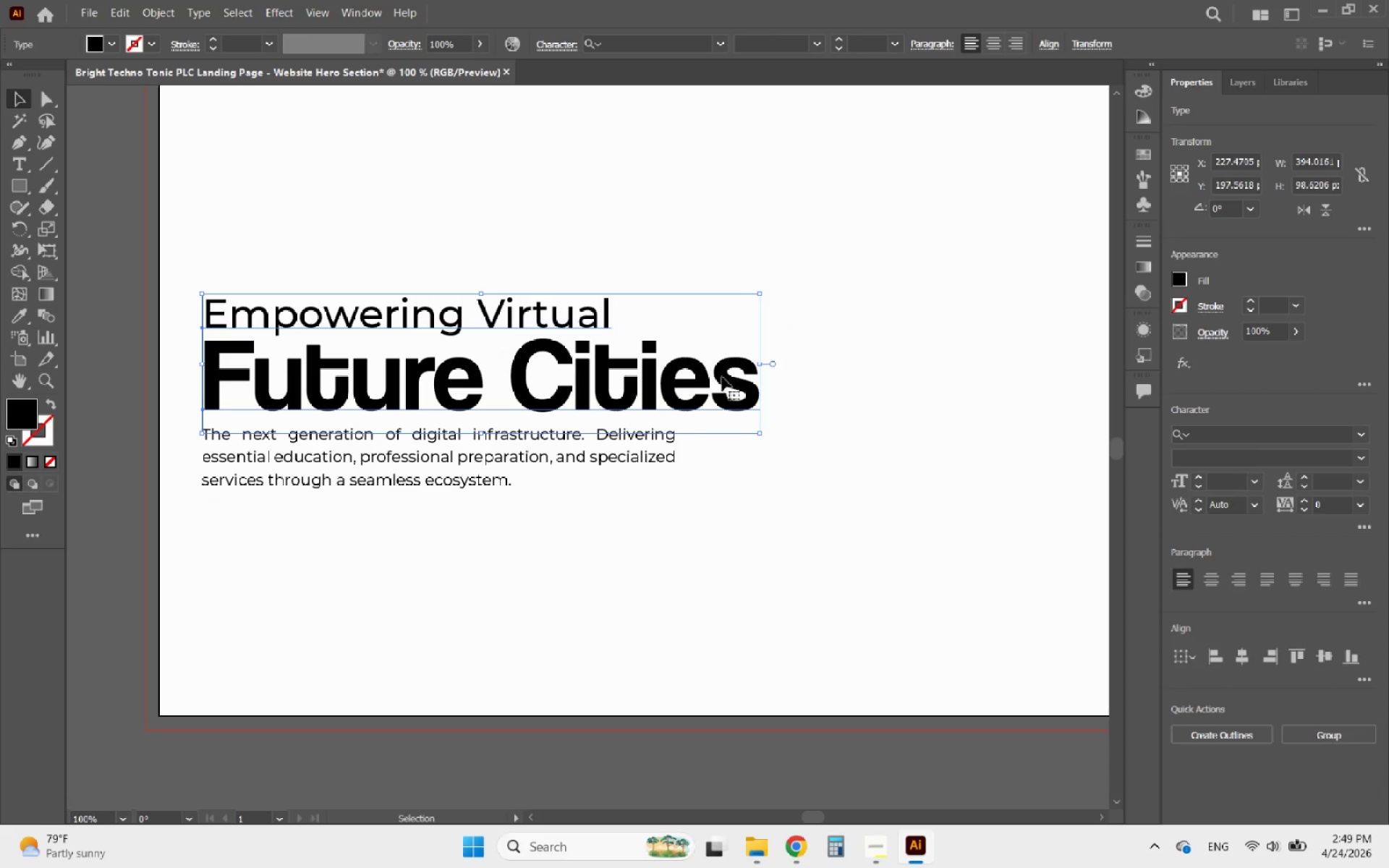 
hold_key(key=ShiftLeft, duration=6.3)
left_click_drag(start_coordinate=[757, 365], to_coordinate=[748, 368])
 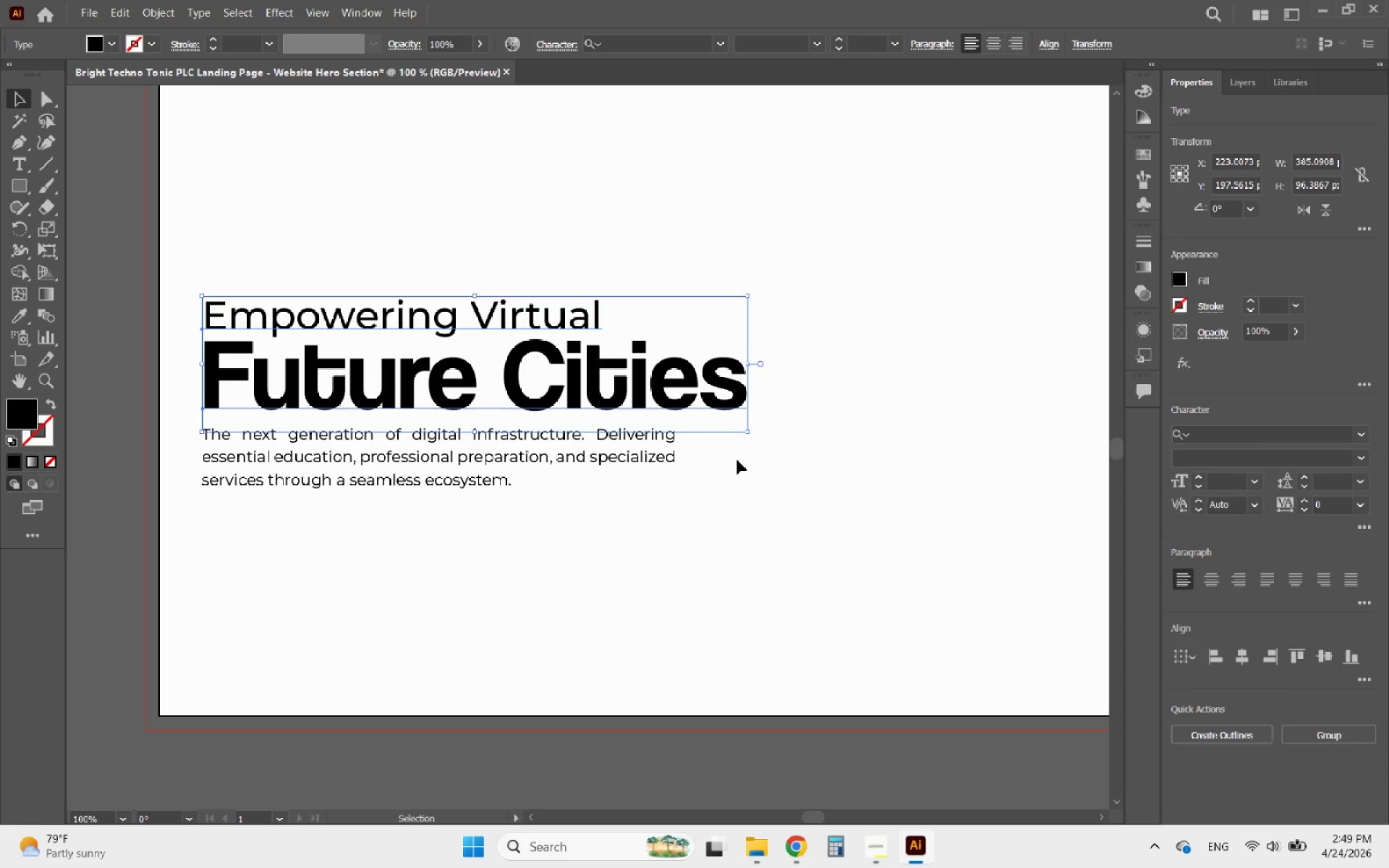 
key(ArrowDown)
 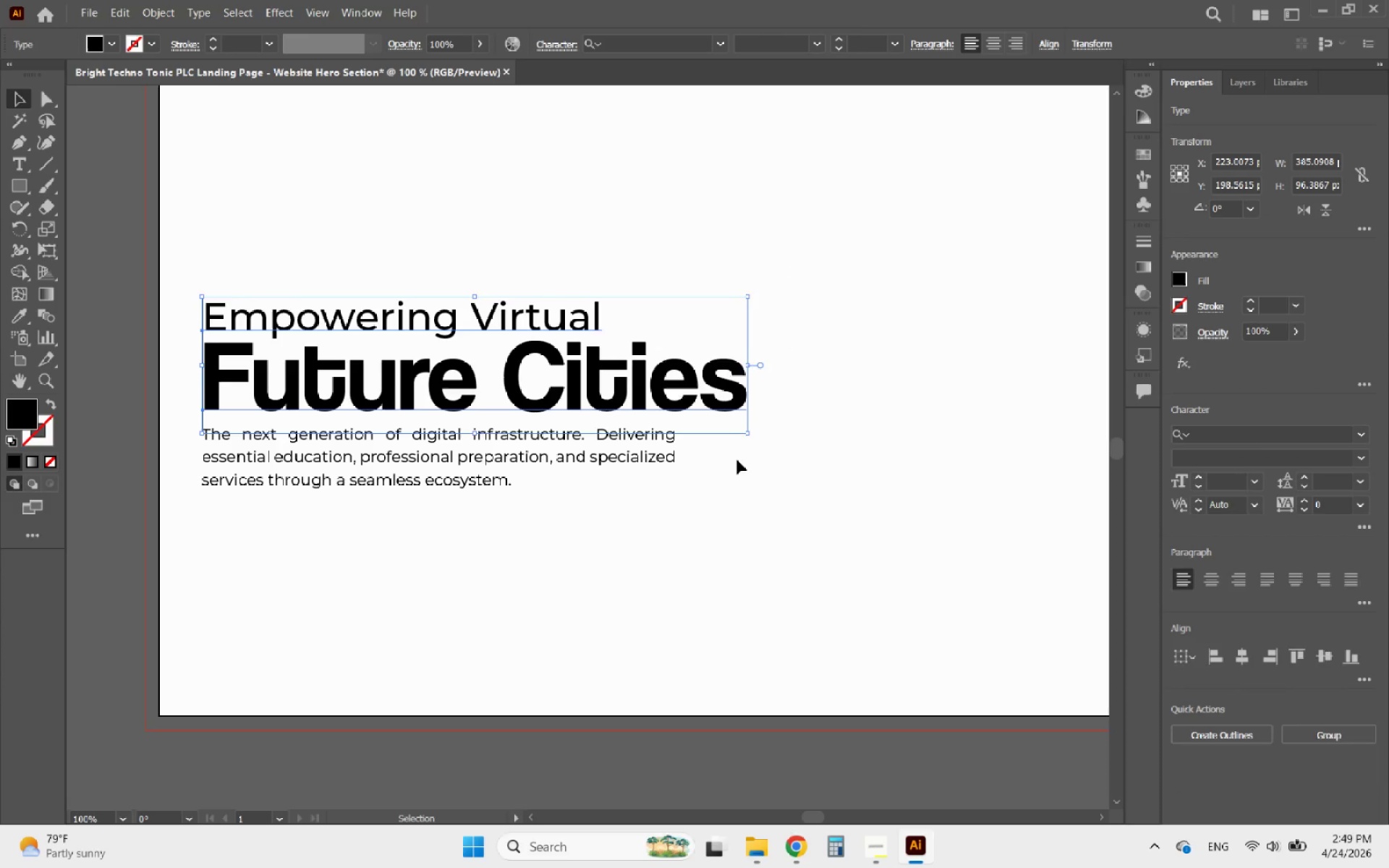 
key(ArrowDown)
 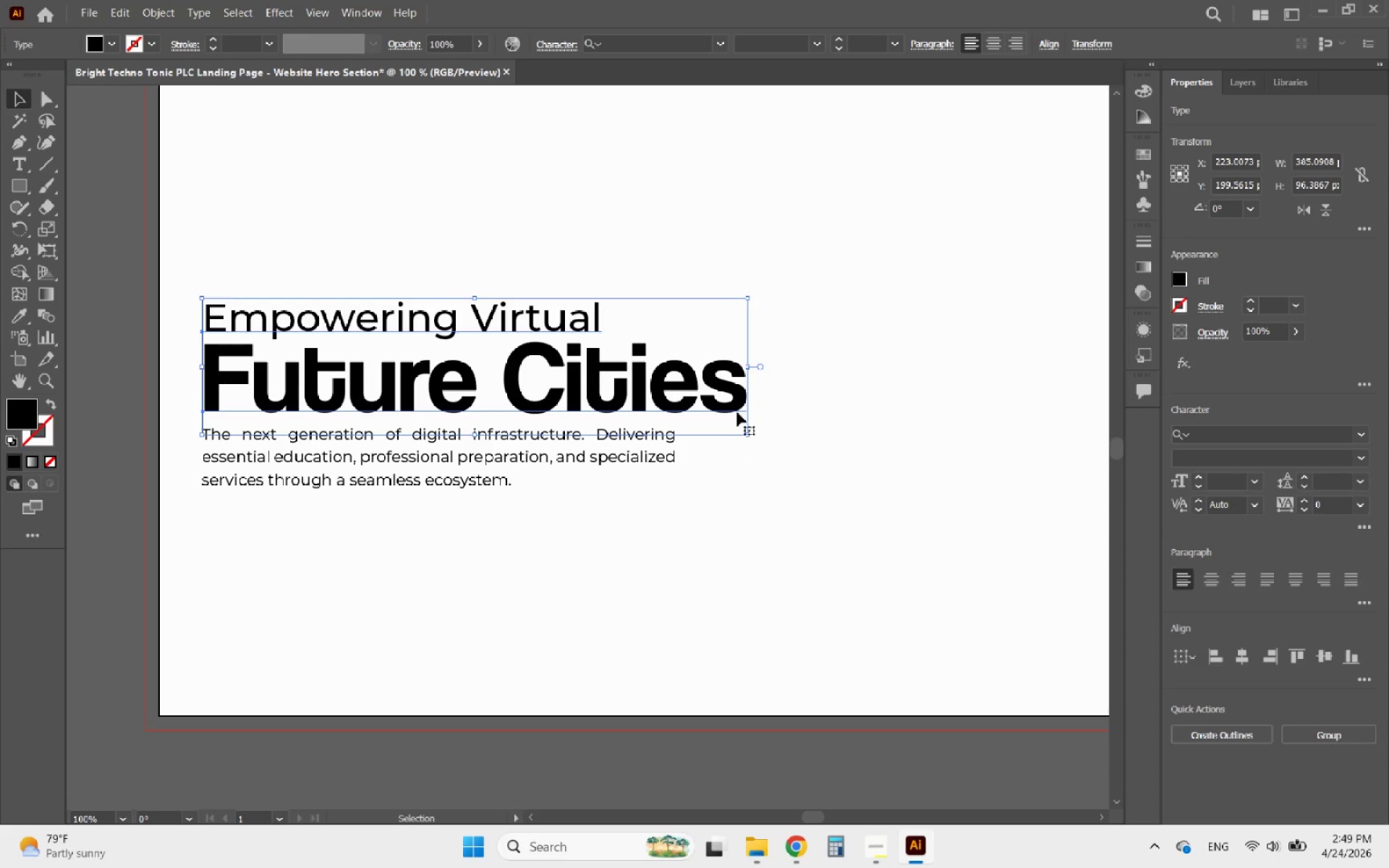 
hold_key(key=ShiftLeft, duration=1.92)
left_click_drag(start_coordinate=[747, 366], to_coordinate=[776, 362])
 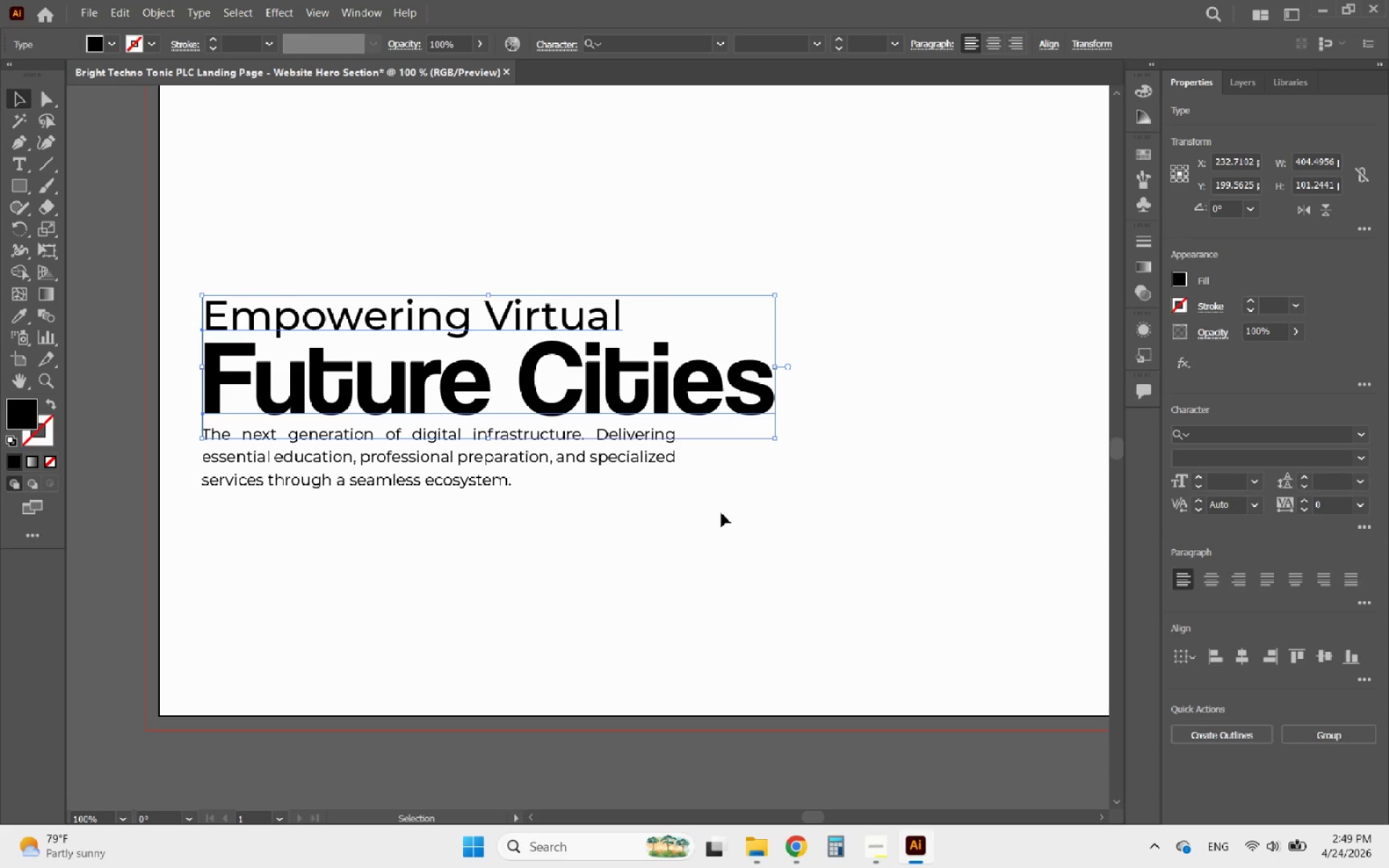 
left_click([721, 514])
 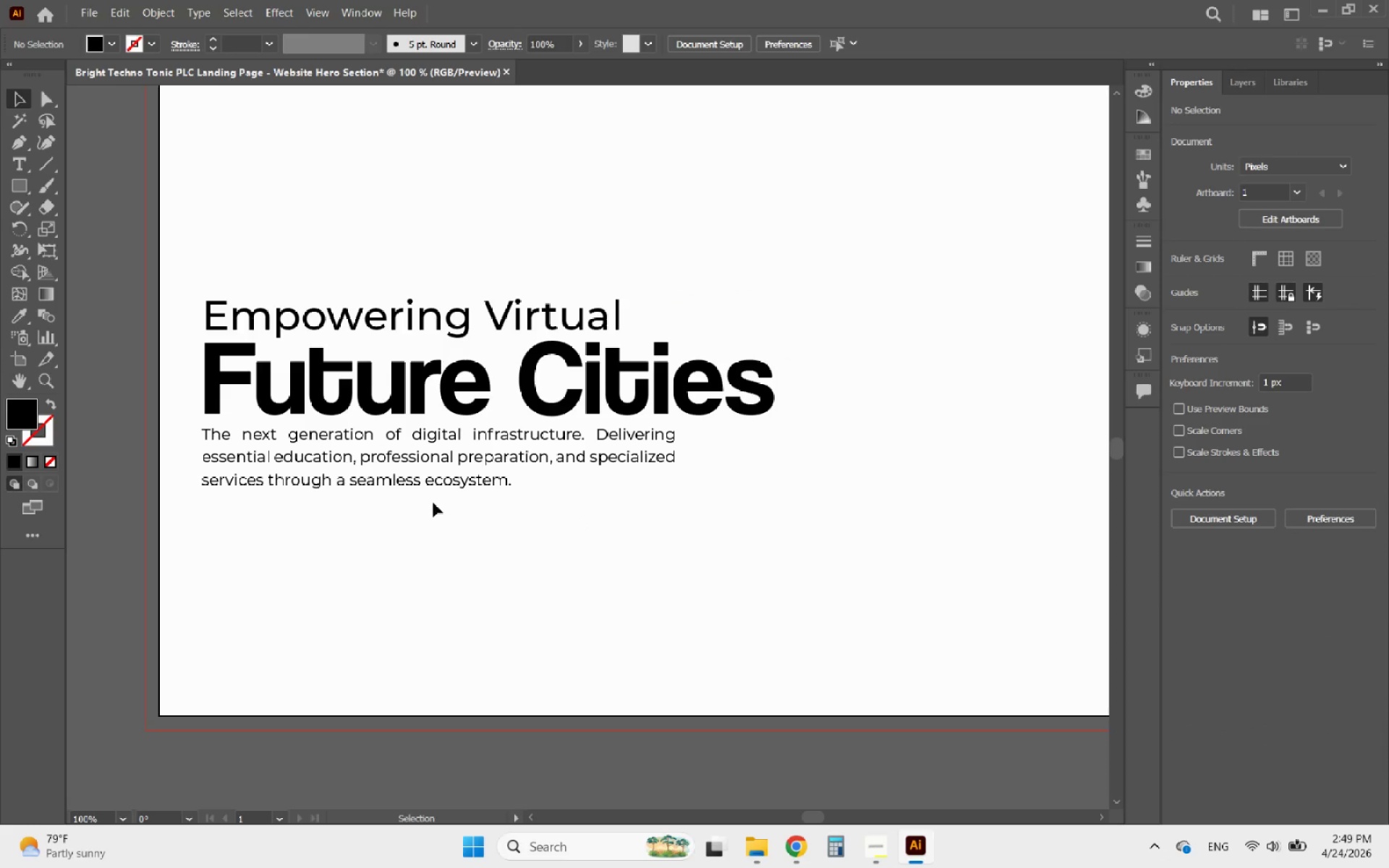 
left_click([402, 477])
 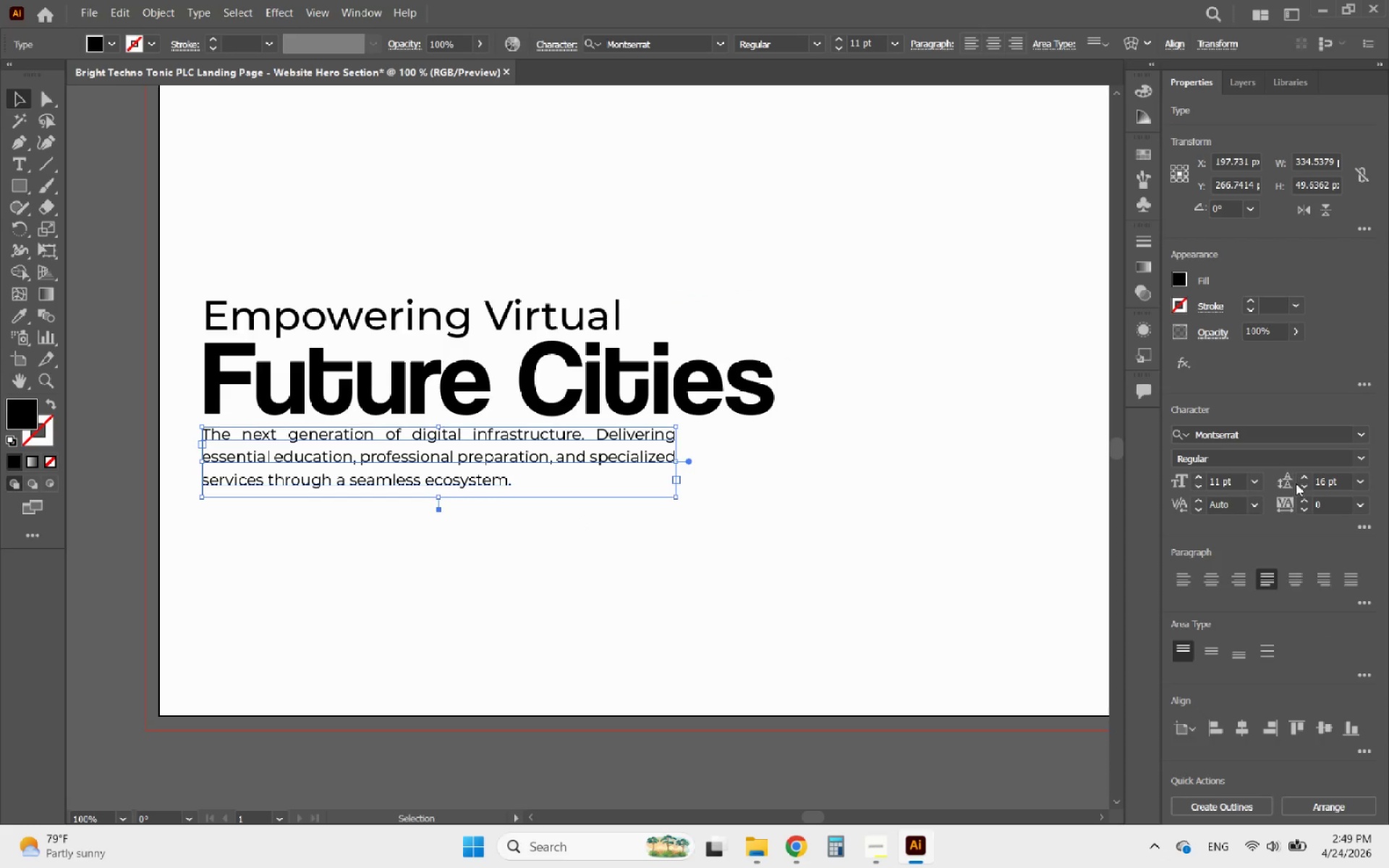 
left_click([1304, 483])
 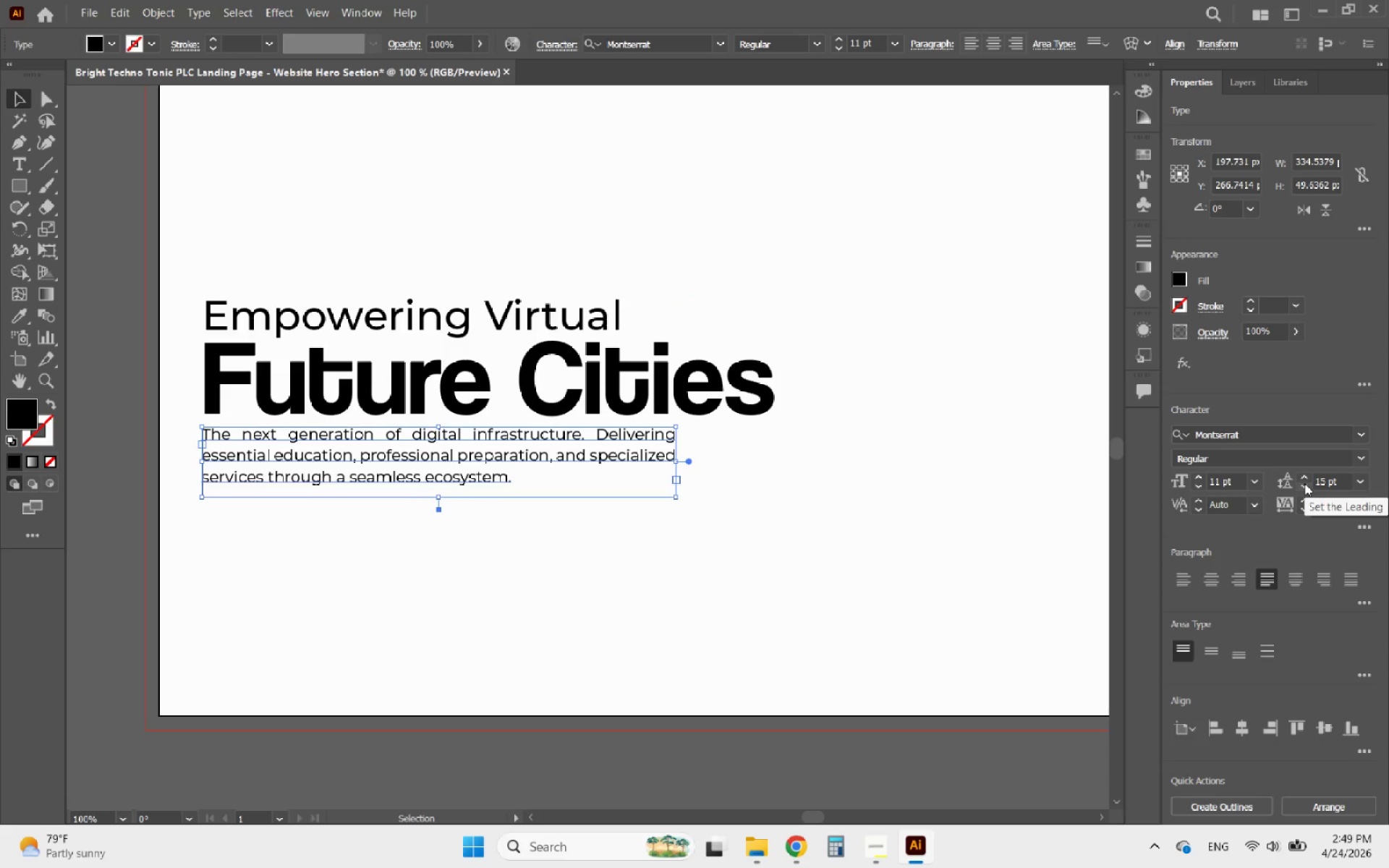 
left_click([1304, 483])
 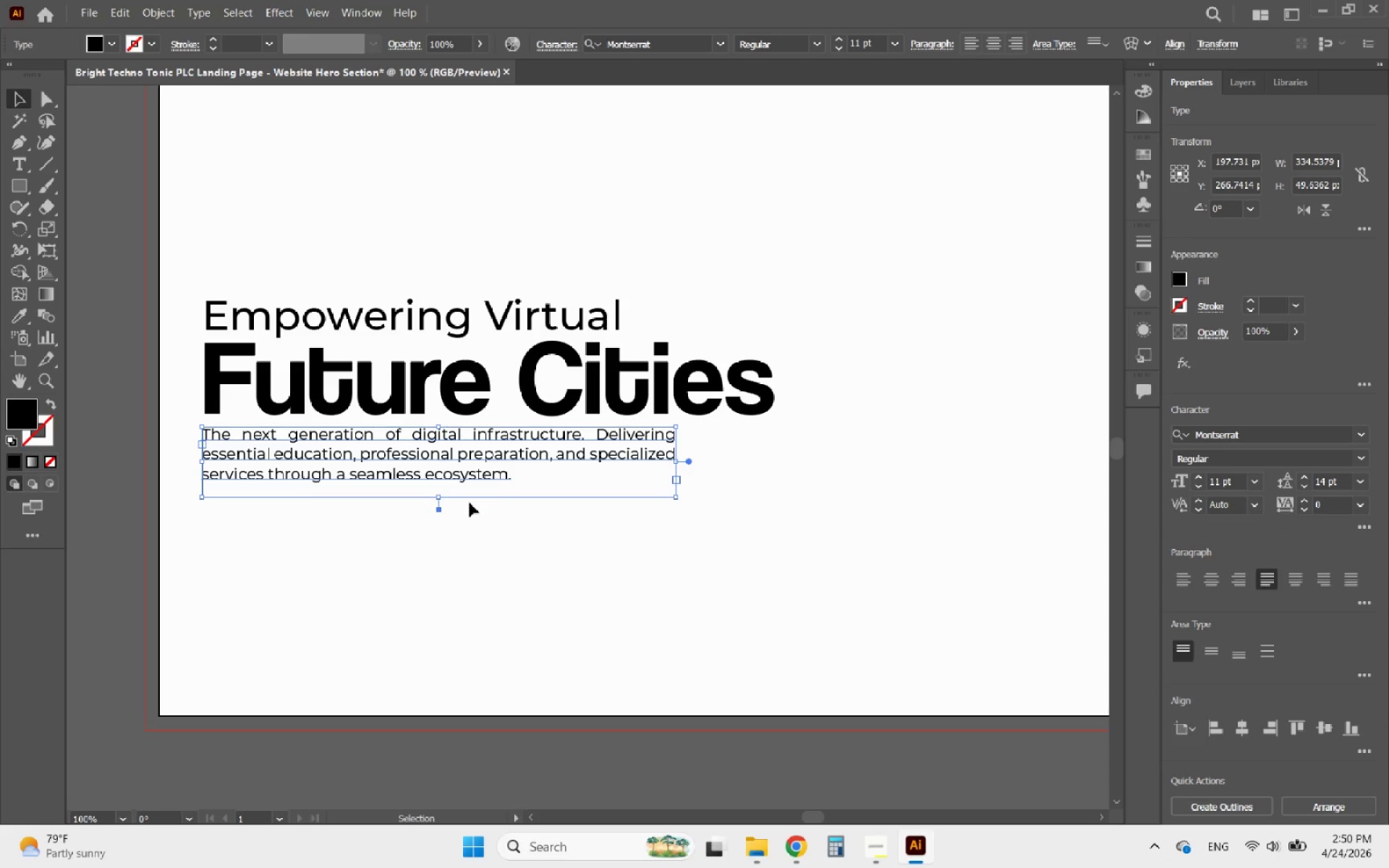 
left_click_drag(start_coordinate=[438, 497], to_coordinate=[469, 481])
 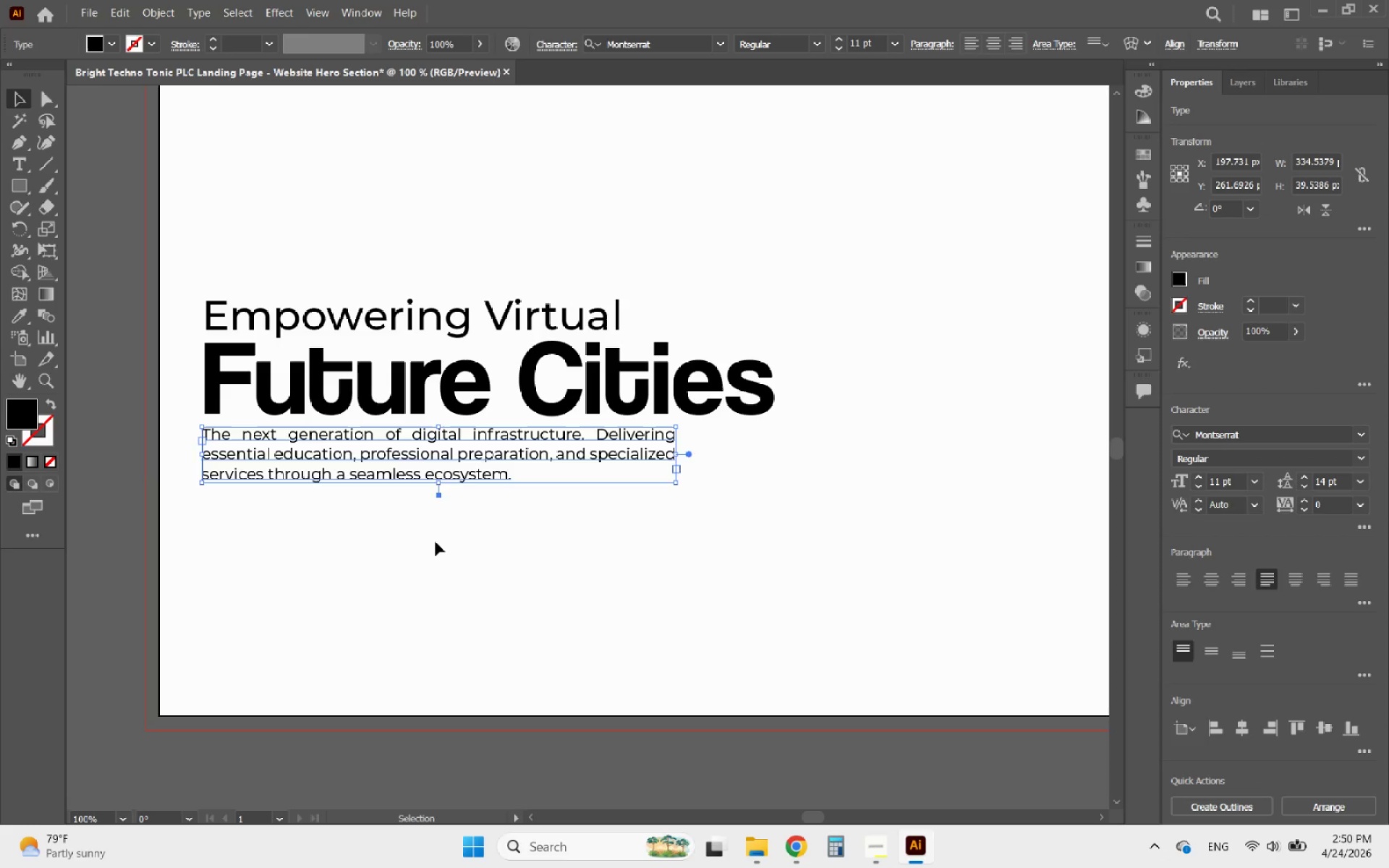 
left_click([436, 542])
 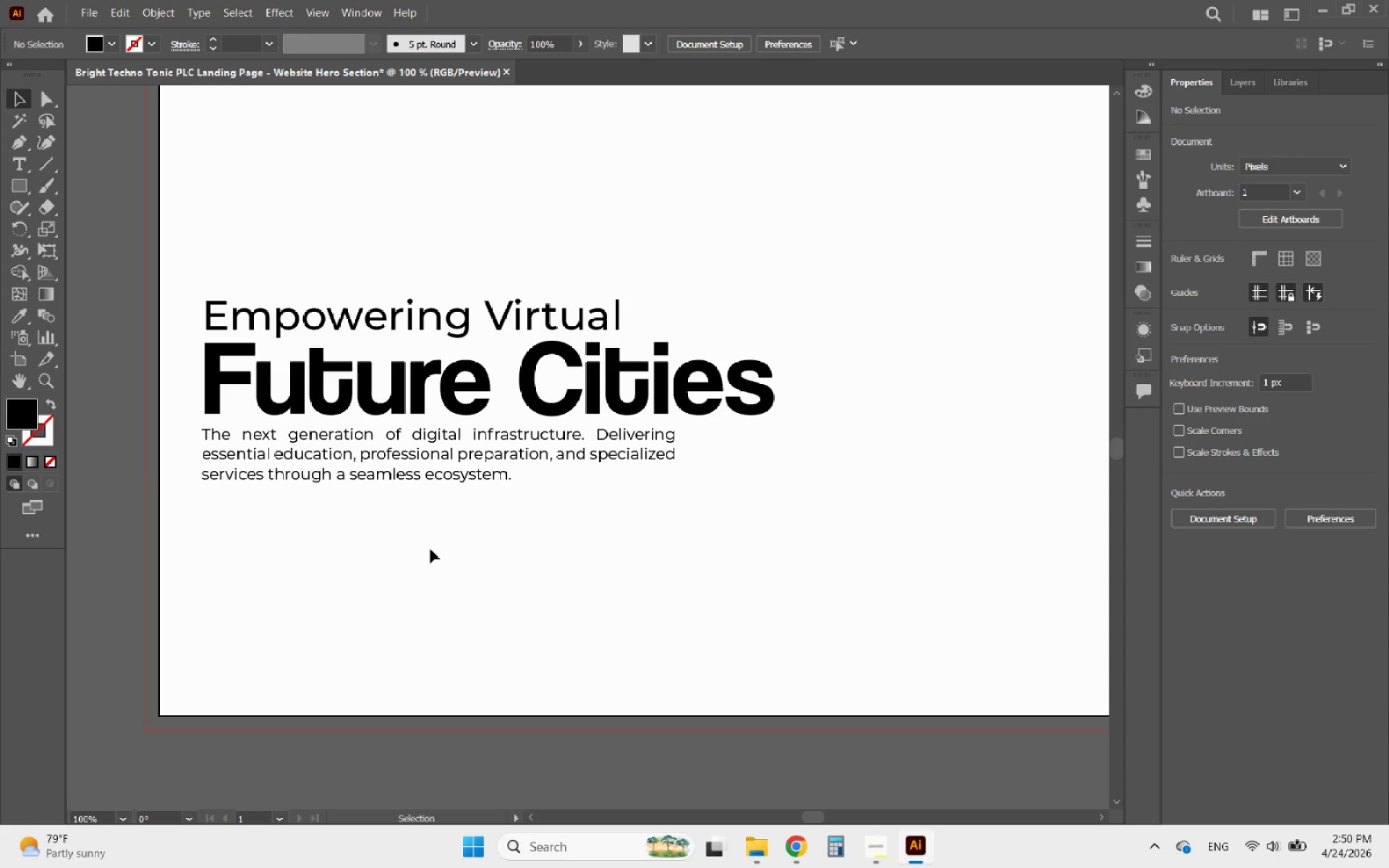 
hold_key(key=AltLeft, duration=1.19)
scroll: coordinate [414, 553], scroll_direction: down, amount: 3.0
 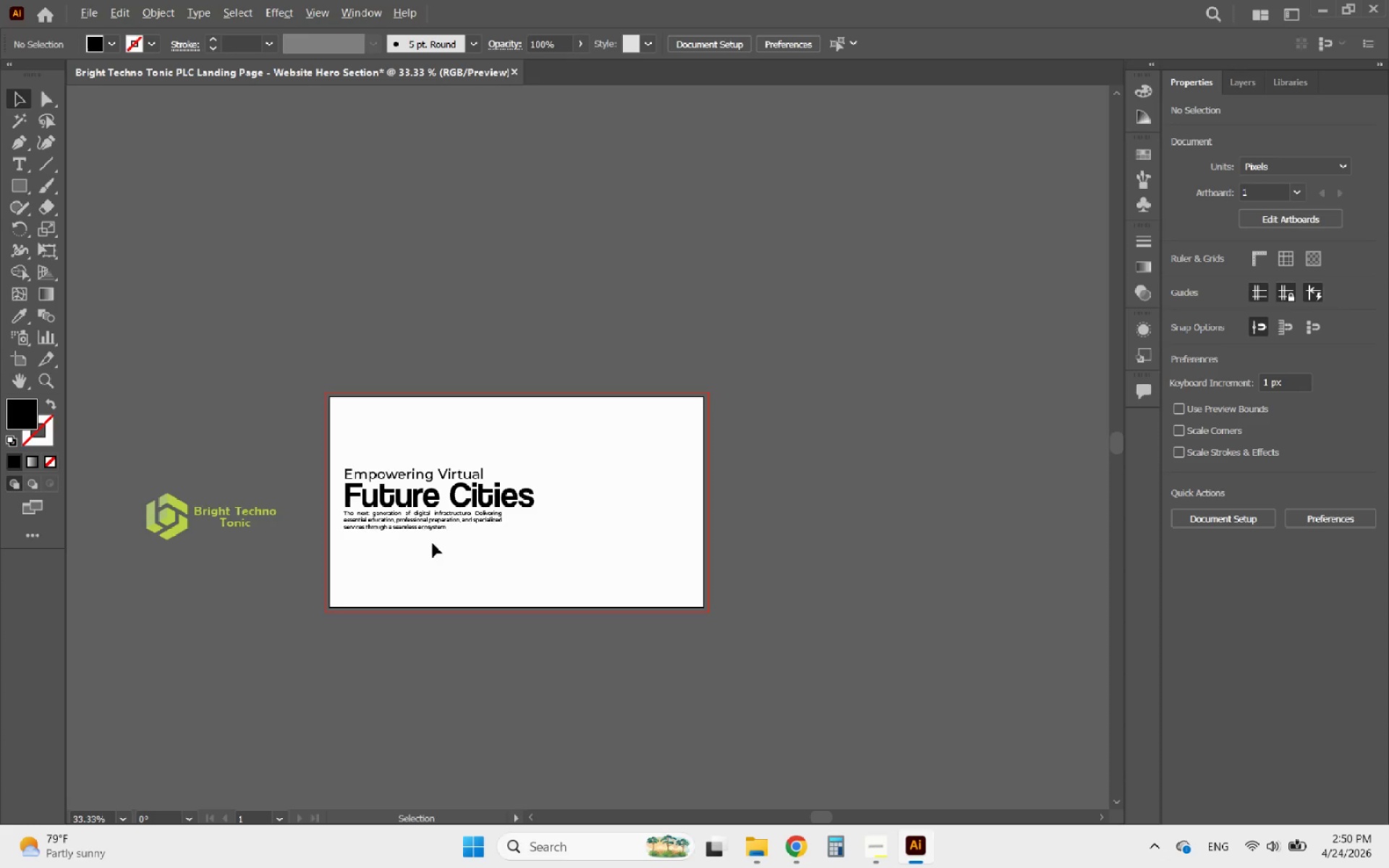 
scroll: coordinate [445, 522], scroll_direction: up, amount: 2.0
 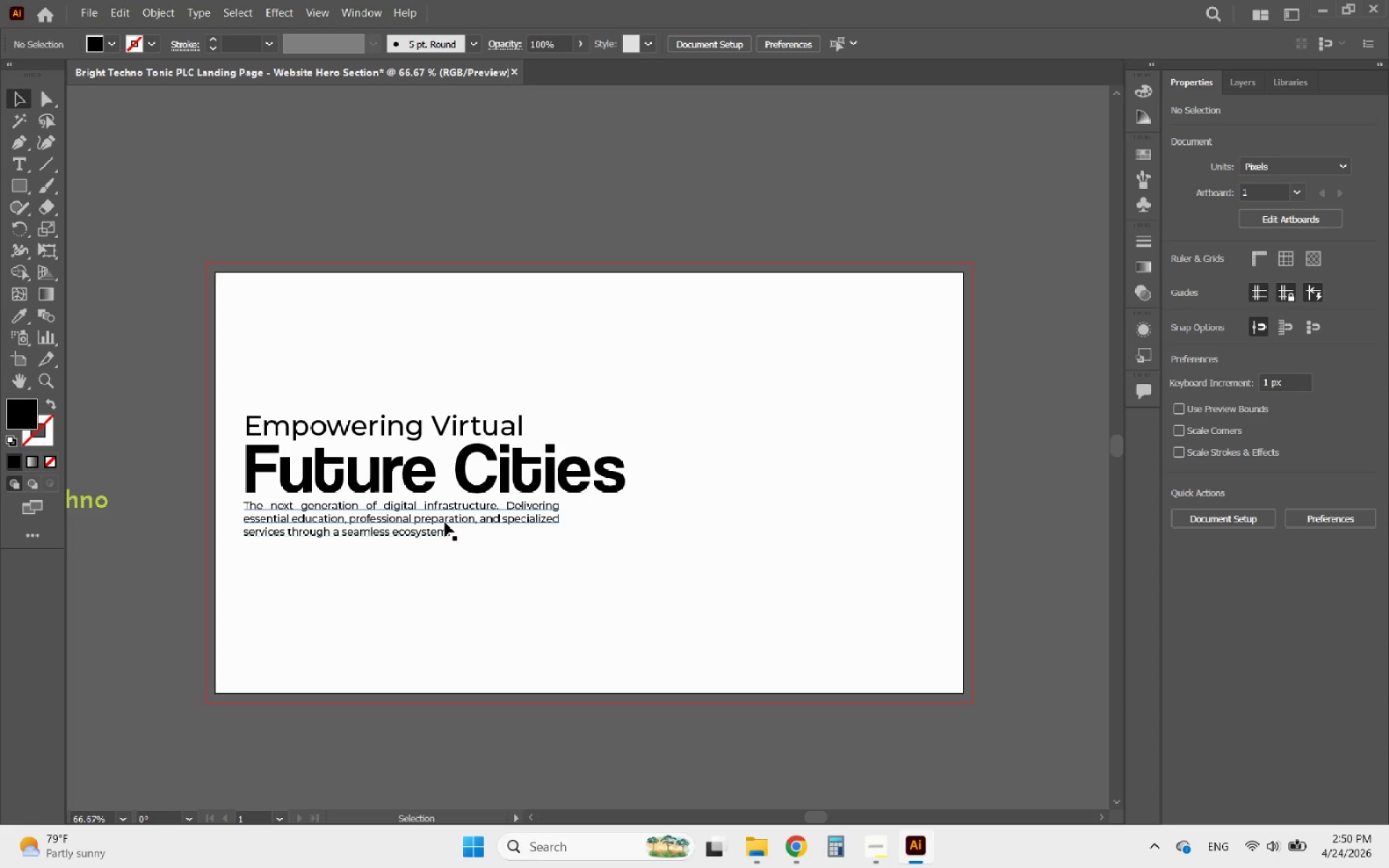 
left_click([445, 522])
 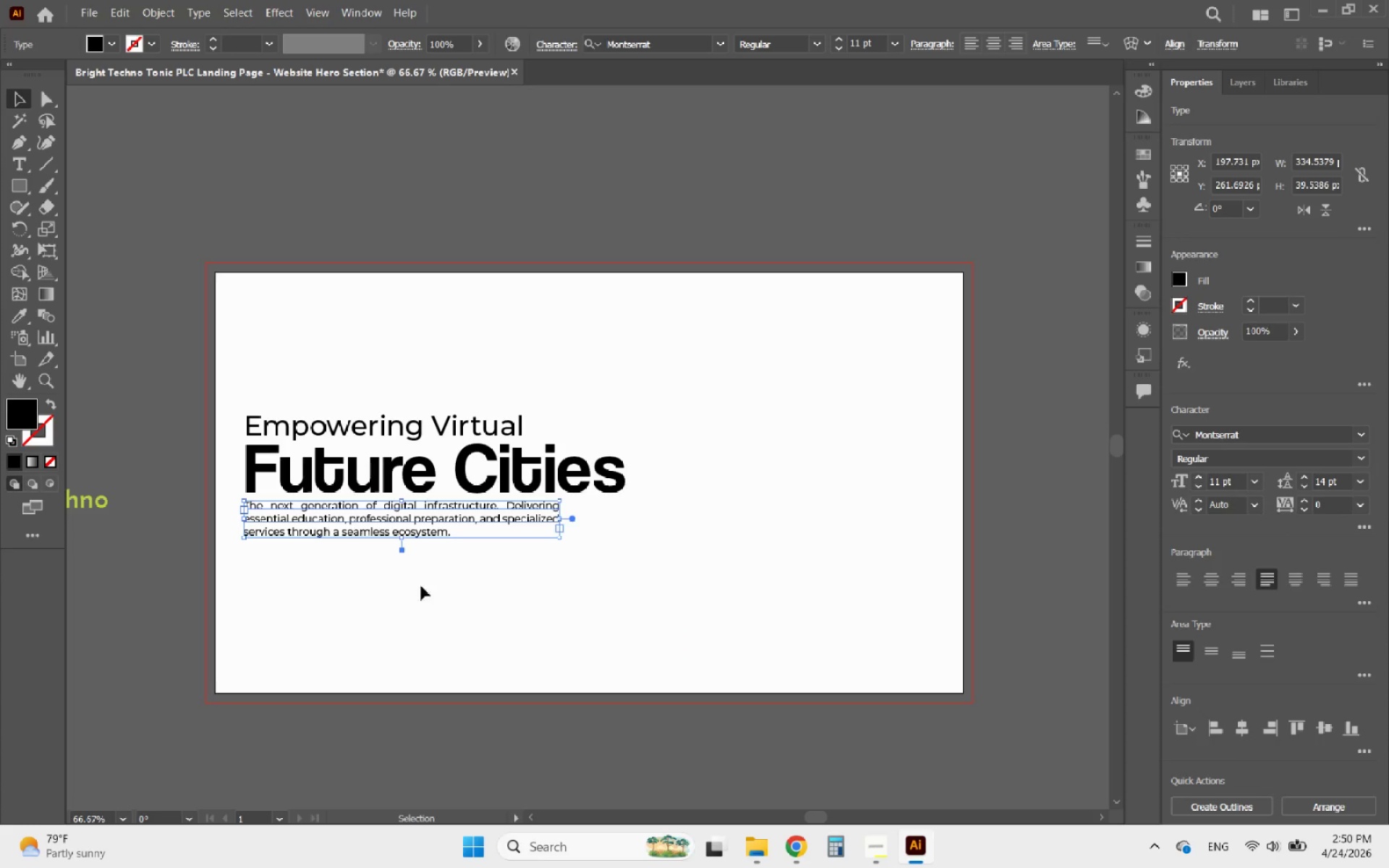 
hold_key(key=AltLeft, duration=1.81)
scroll: coordinate [350, 548], scroll_direction: up, amount: 2.0
 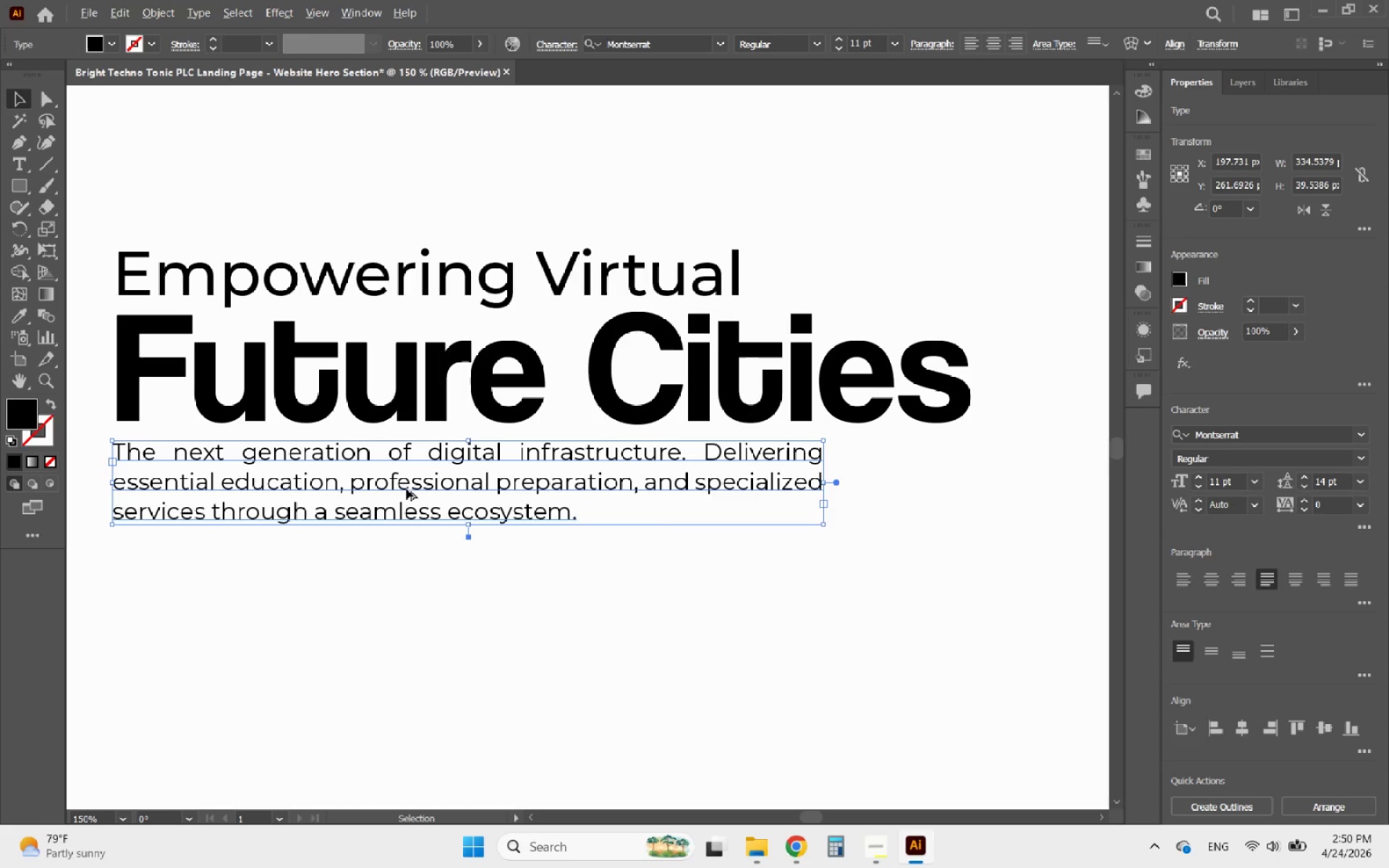 
left_click_drag(start_coordinate=[407, 489], to_coordinate=[405, 584])
 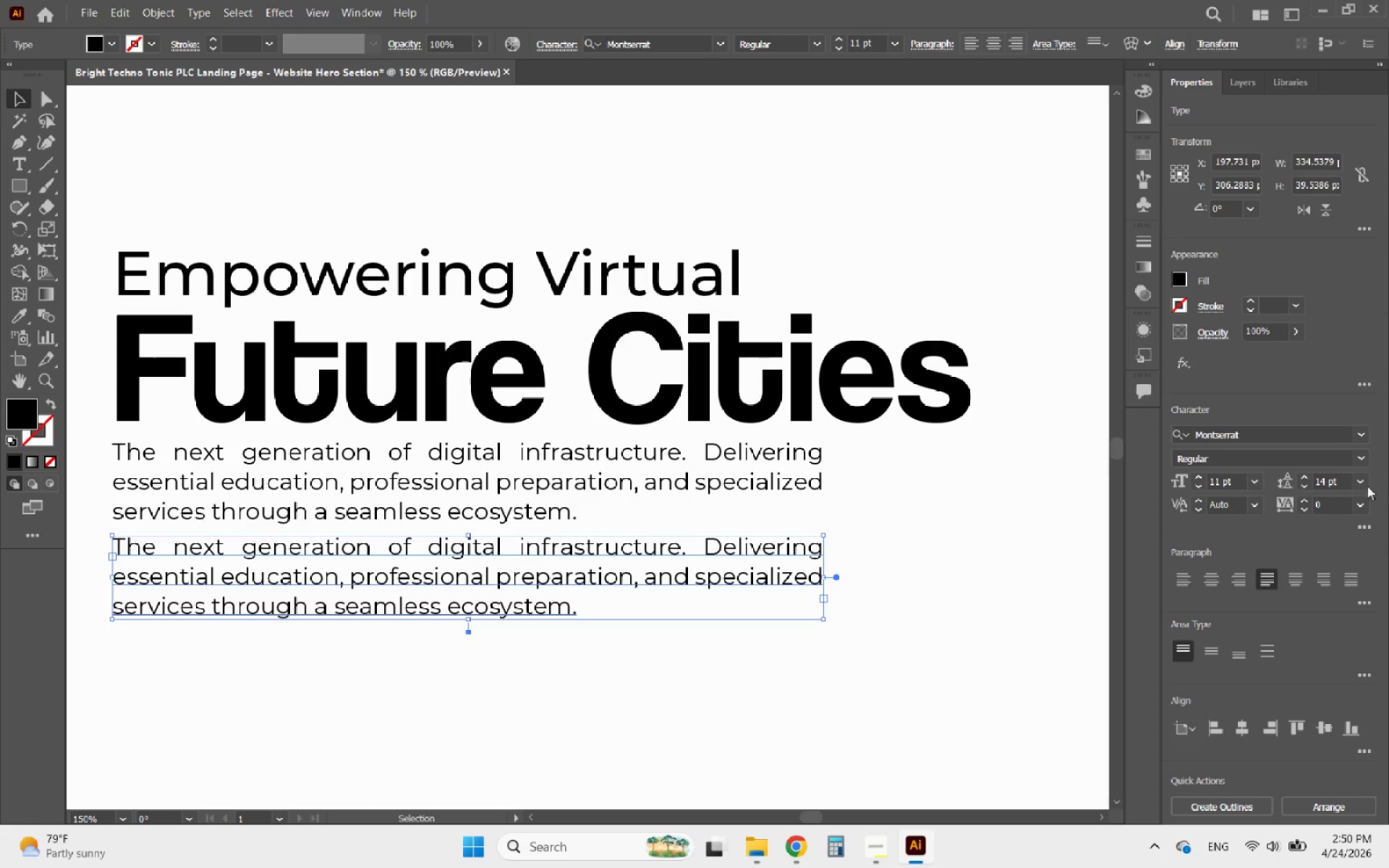 
hold_key(key=ShiftLeft, duration=0.95)
 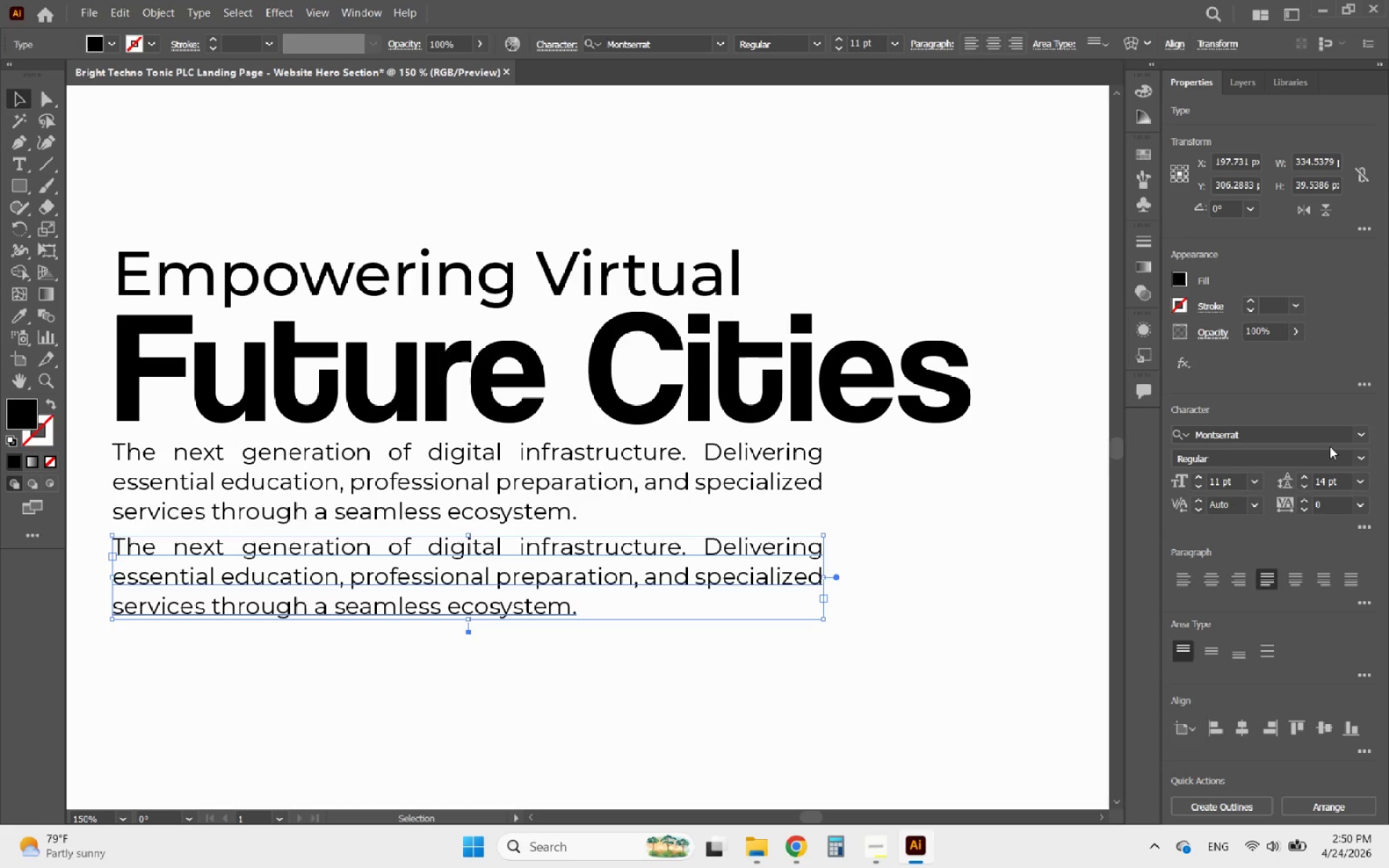 
left_click([1317, 438])
 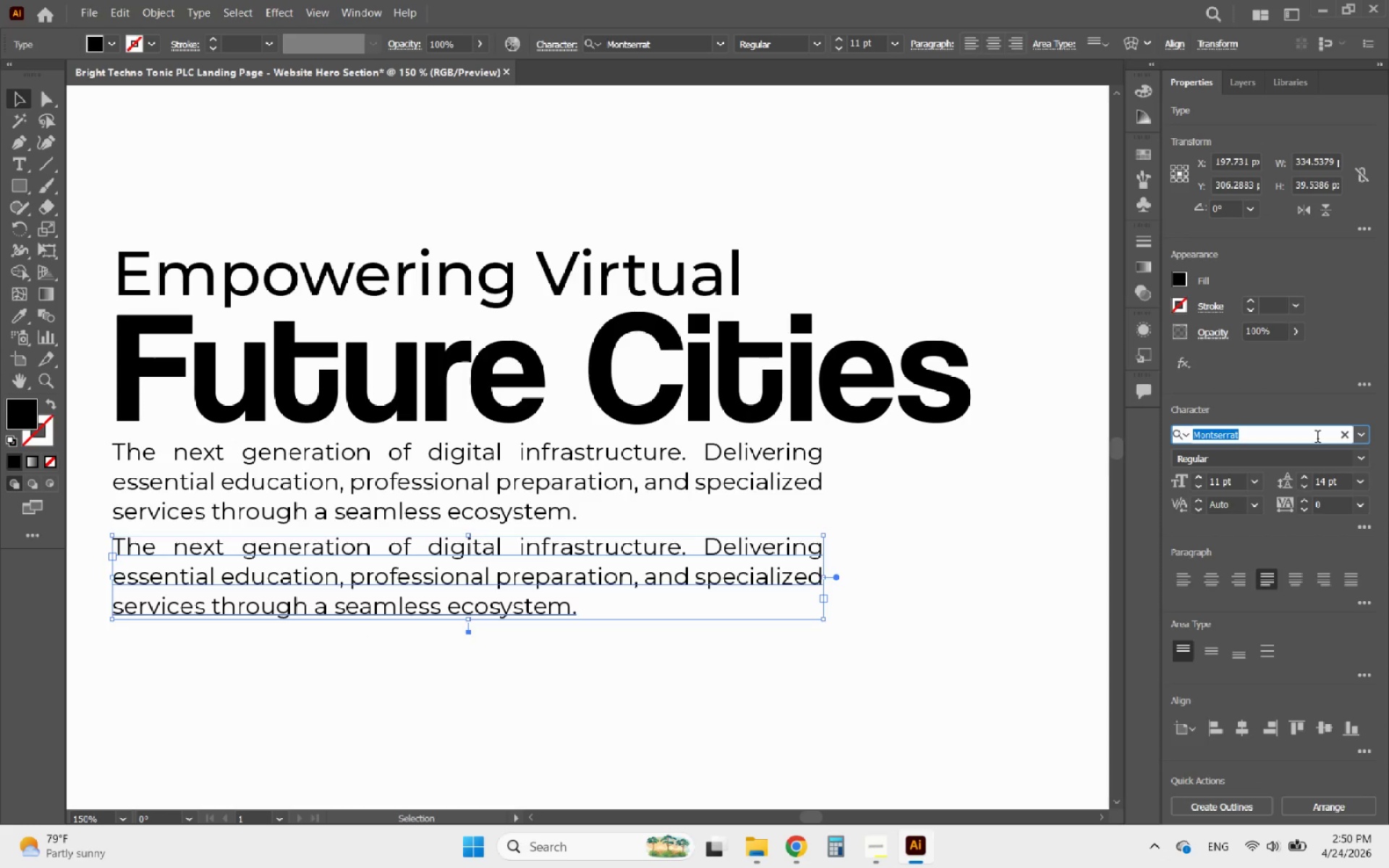 
type(popp)
 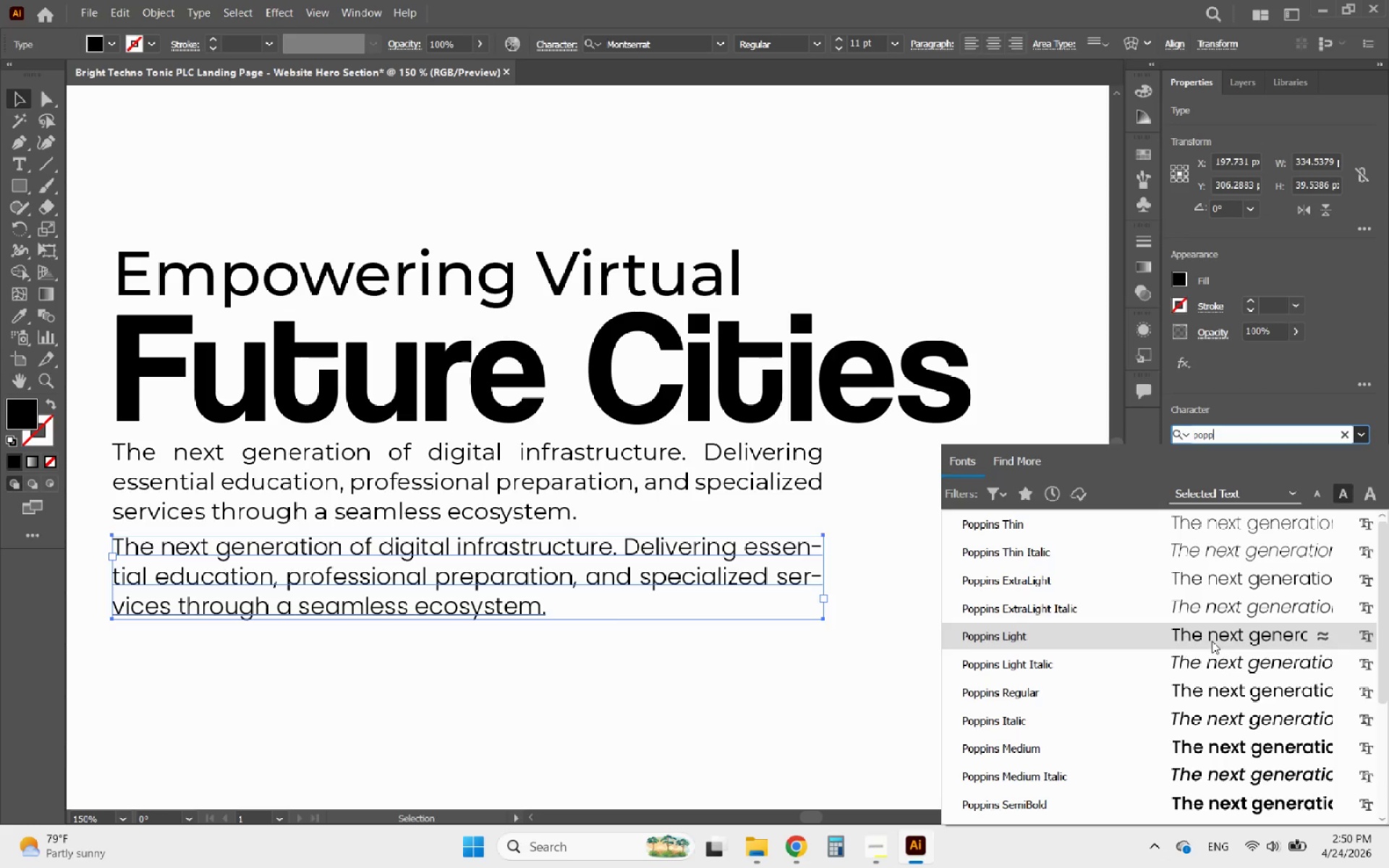 
wait(15.19)
 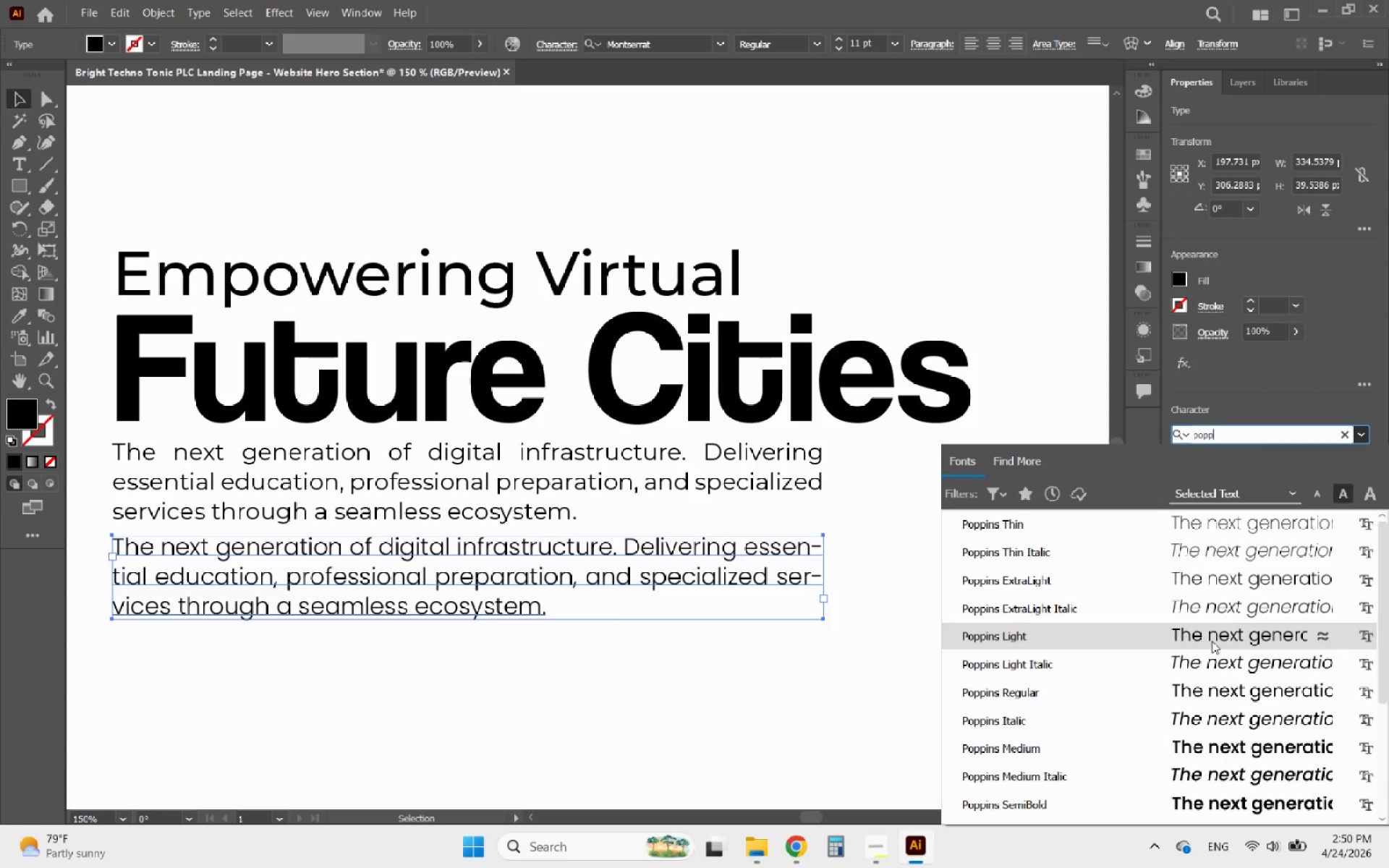 
left_click([1225, 634])
 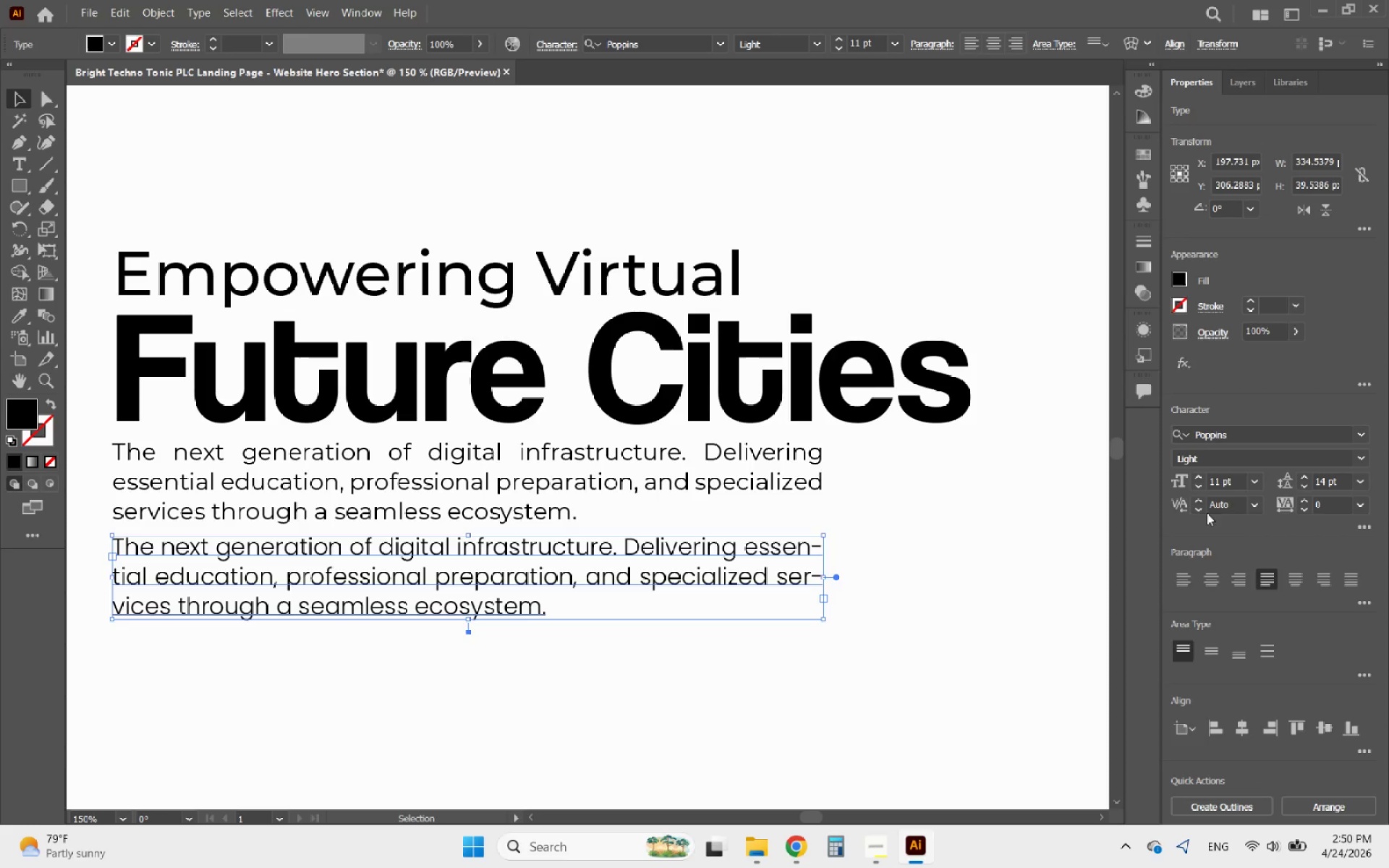 
left_click([1198, 489])
 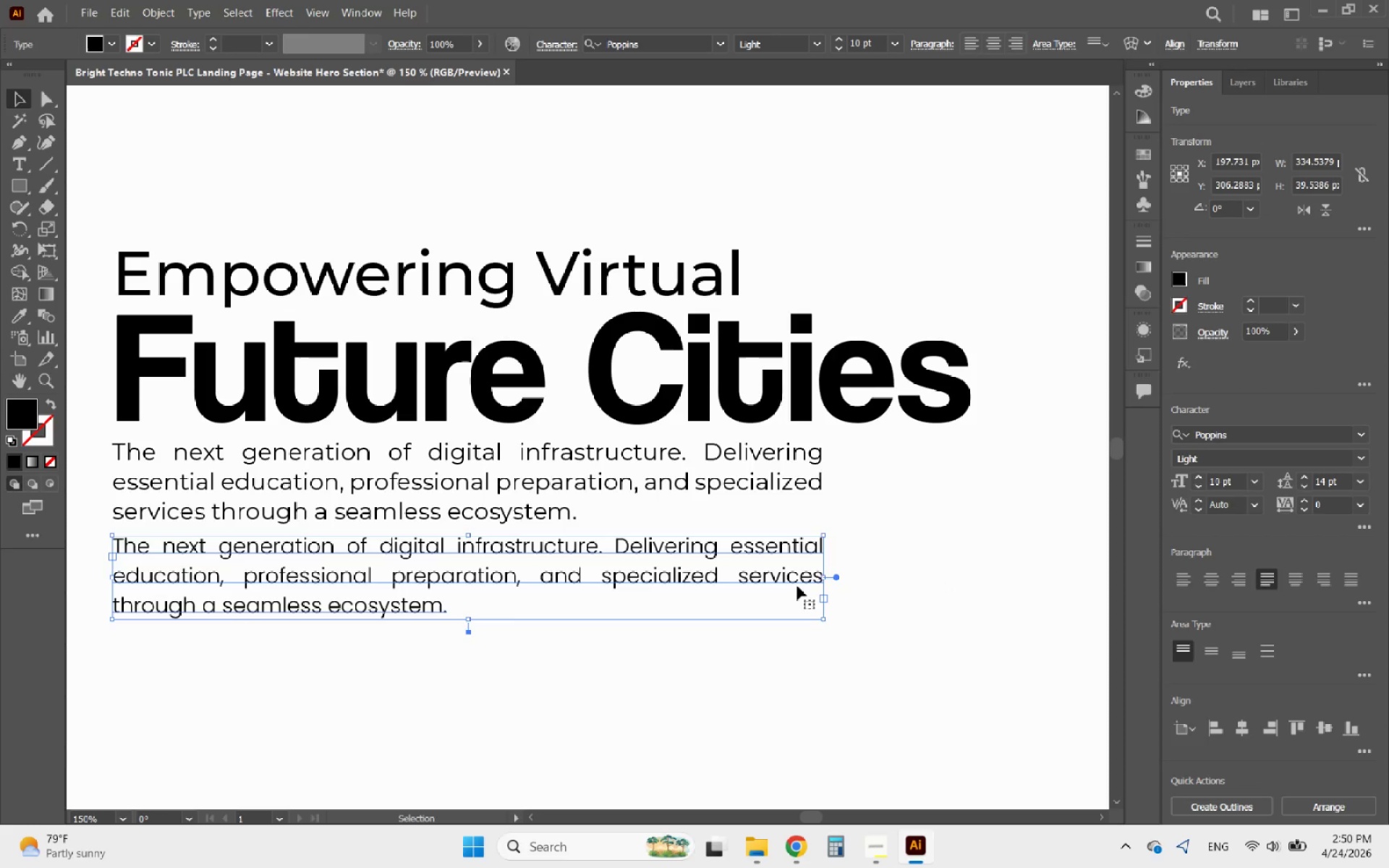 
left_click_drag(start_coordinate=[823, 579], to_coordinate=[773, 579])
 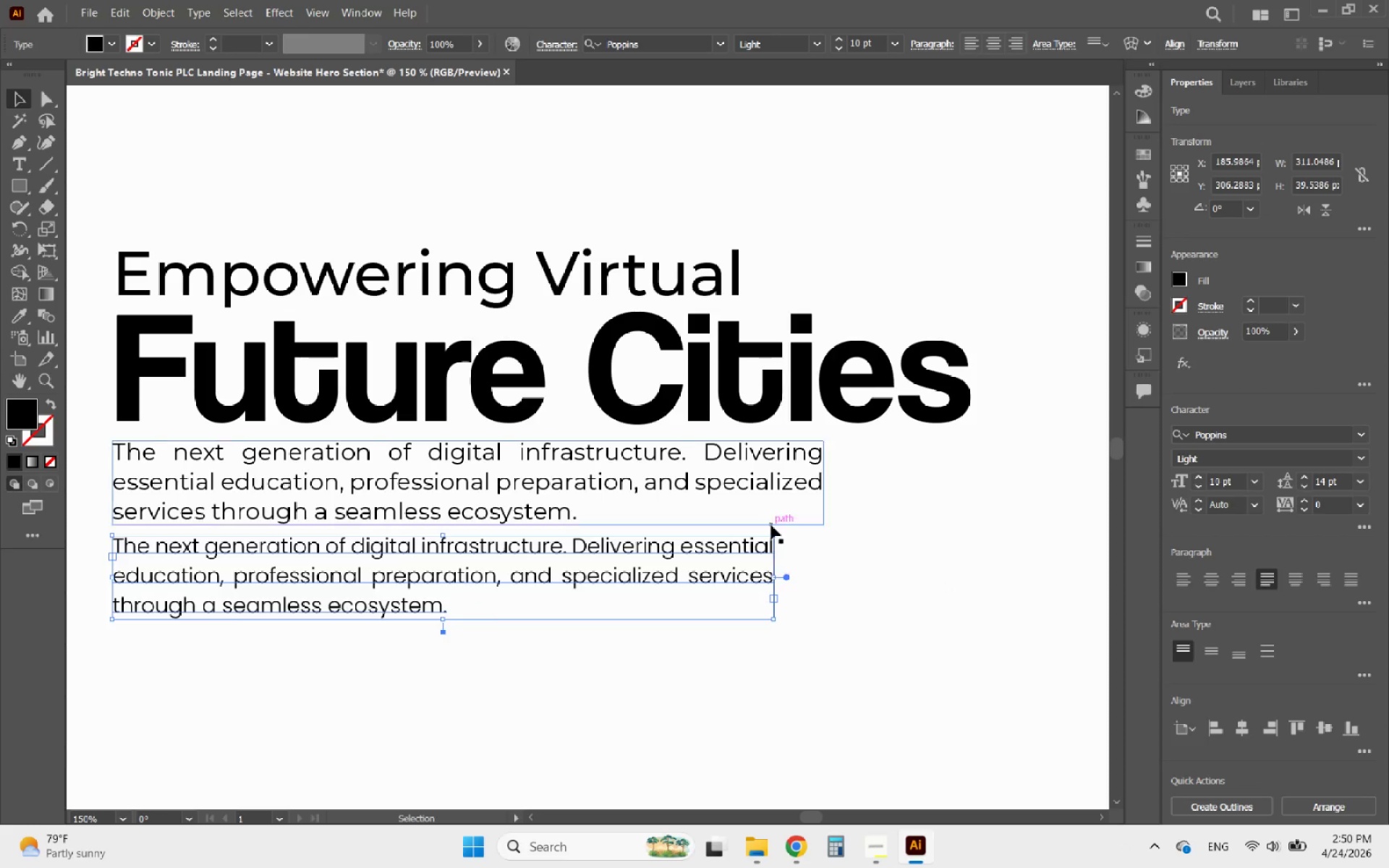 
left_click([757, 504])
 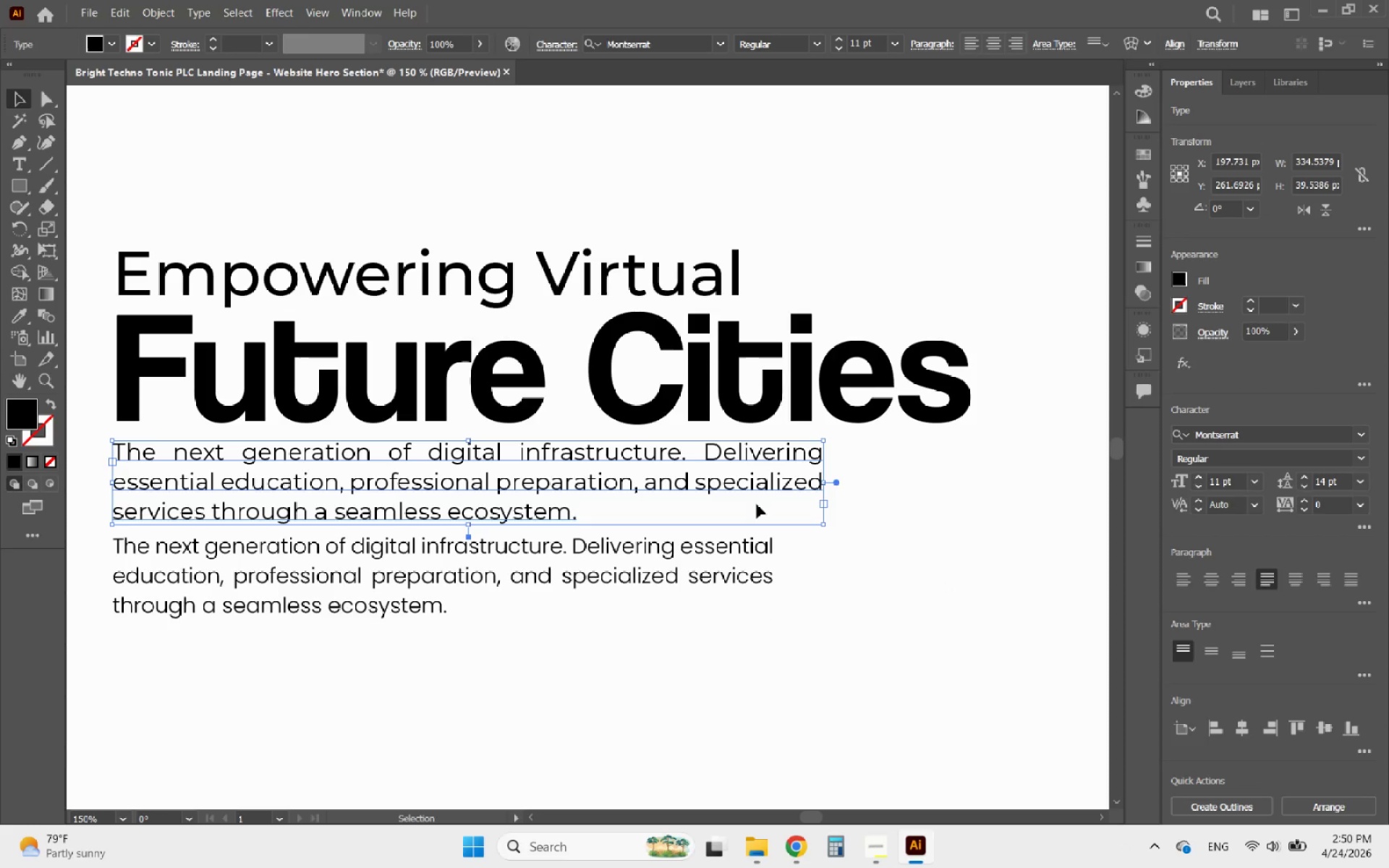 
key(Delete)
 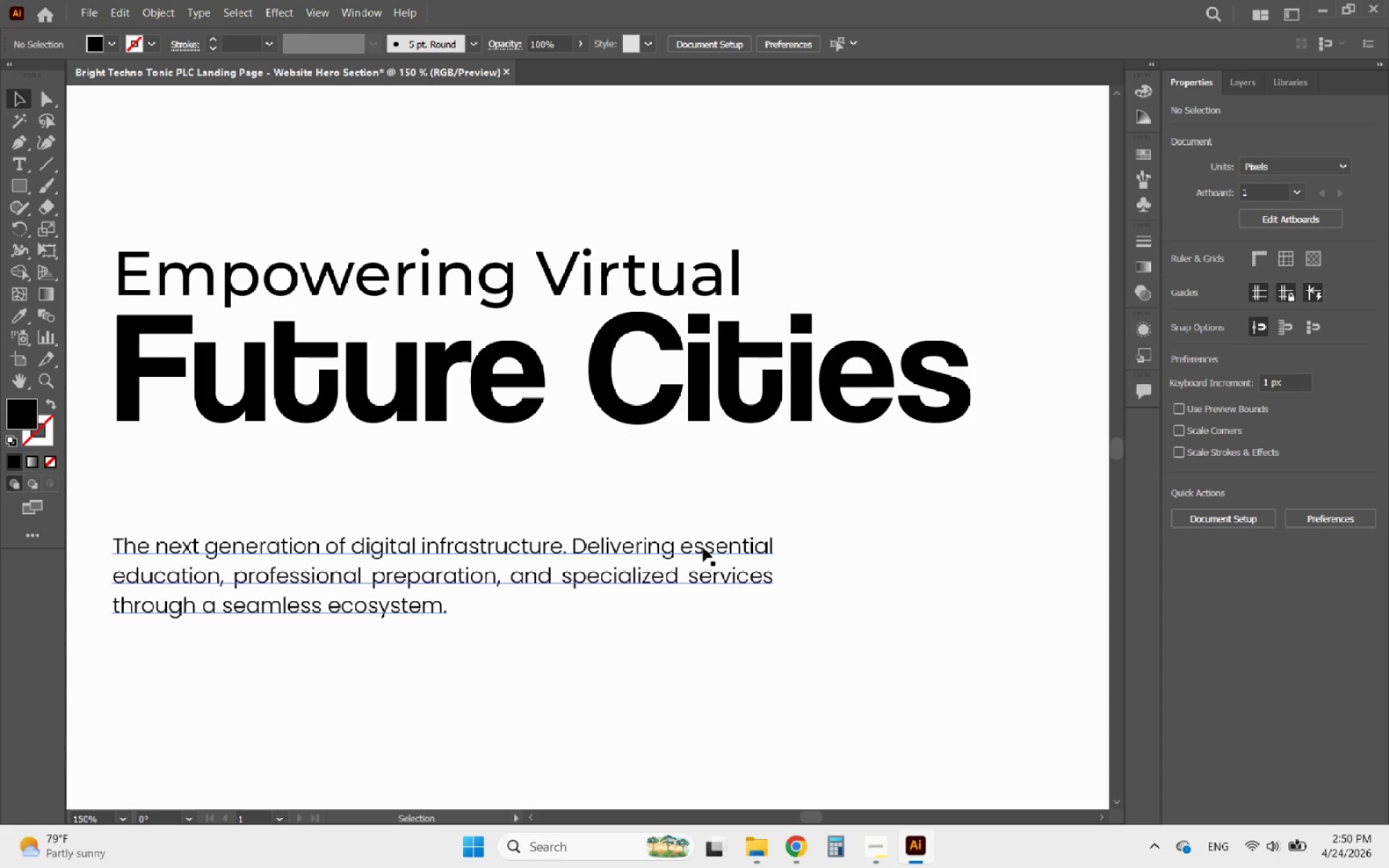 
key(Control+ControlLeft)
 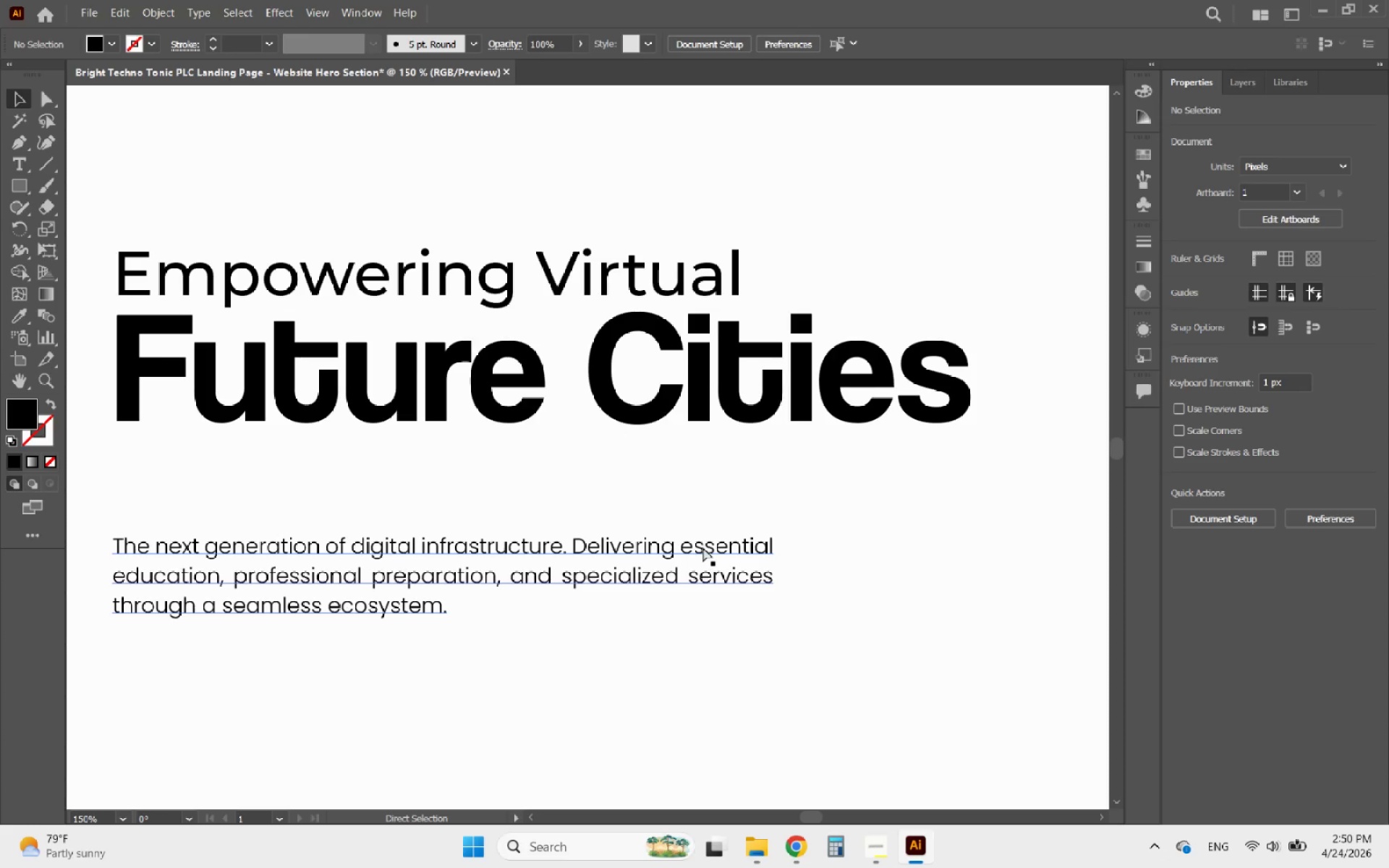 
key(Control+Z)
 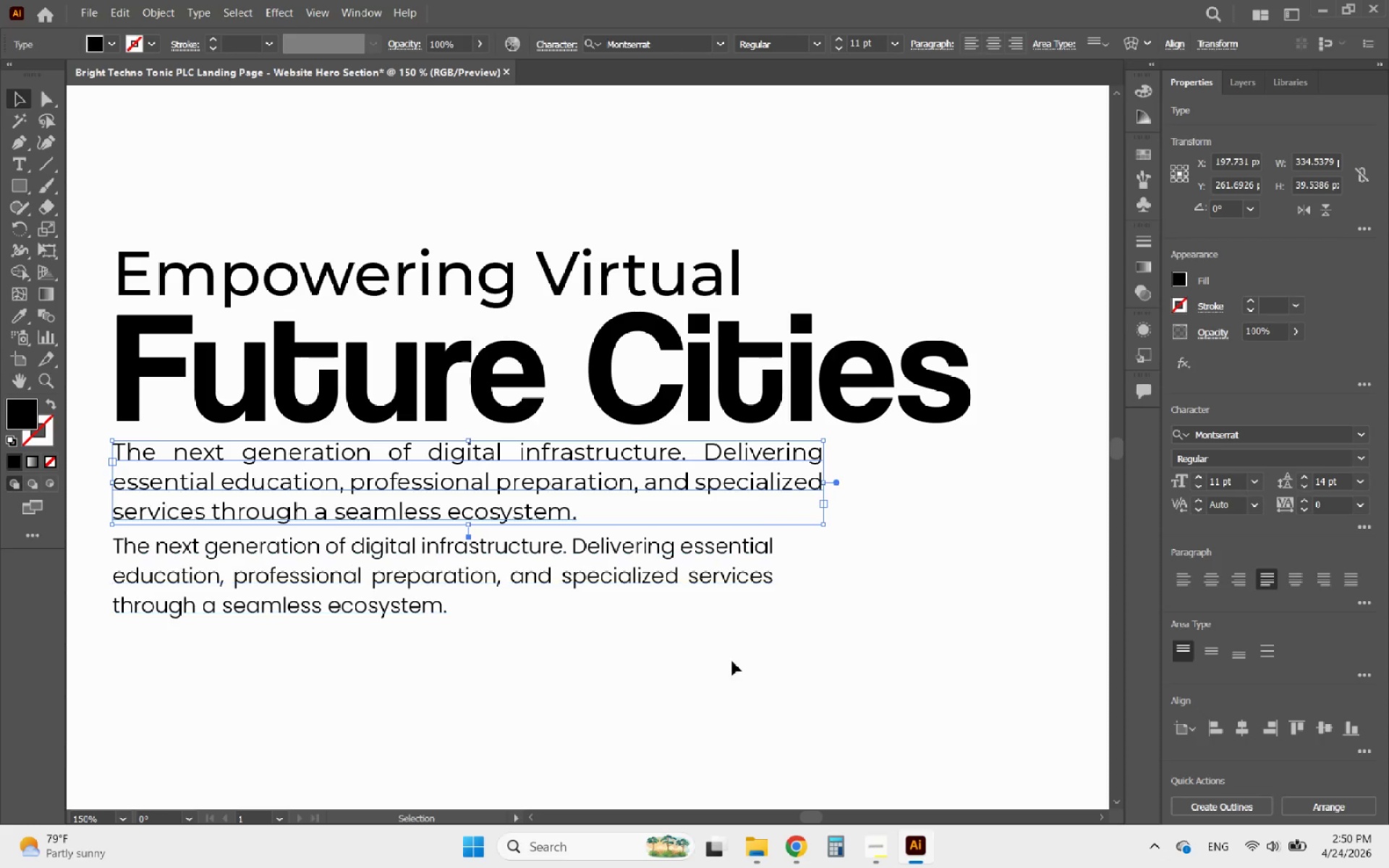 
left_click([732, 694])
 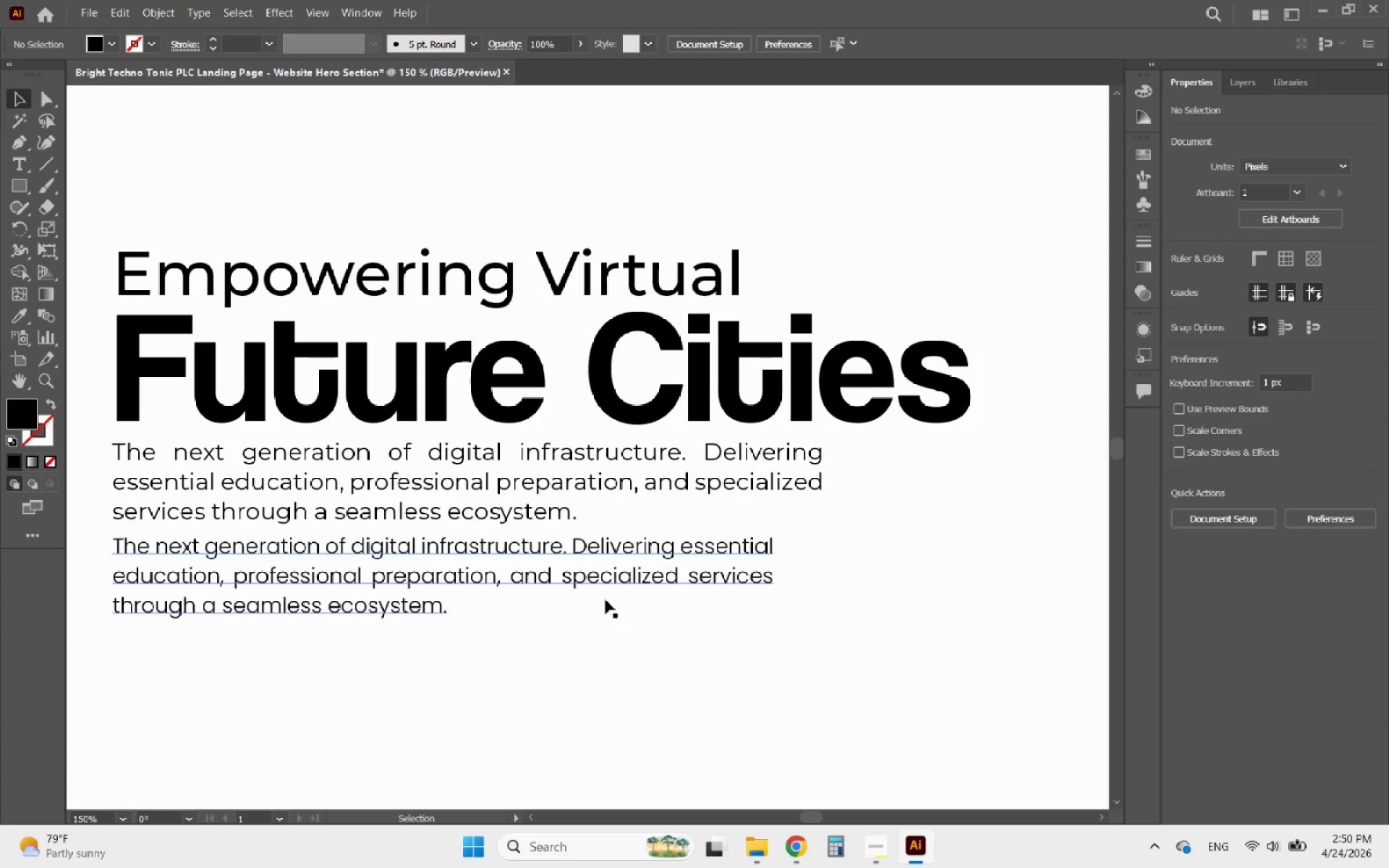 
left_click([592, 592])
 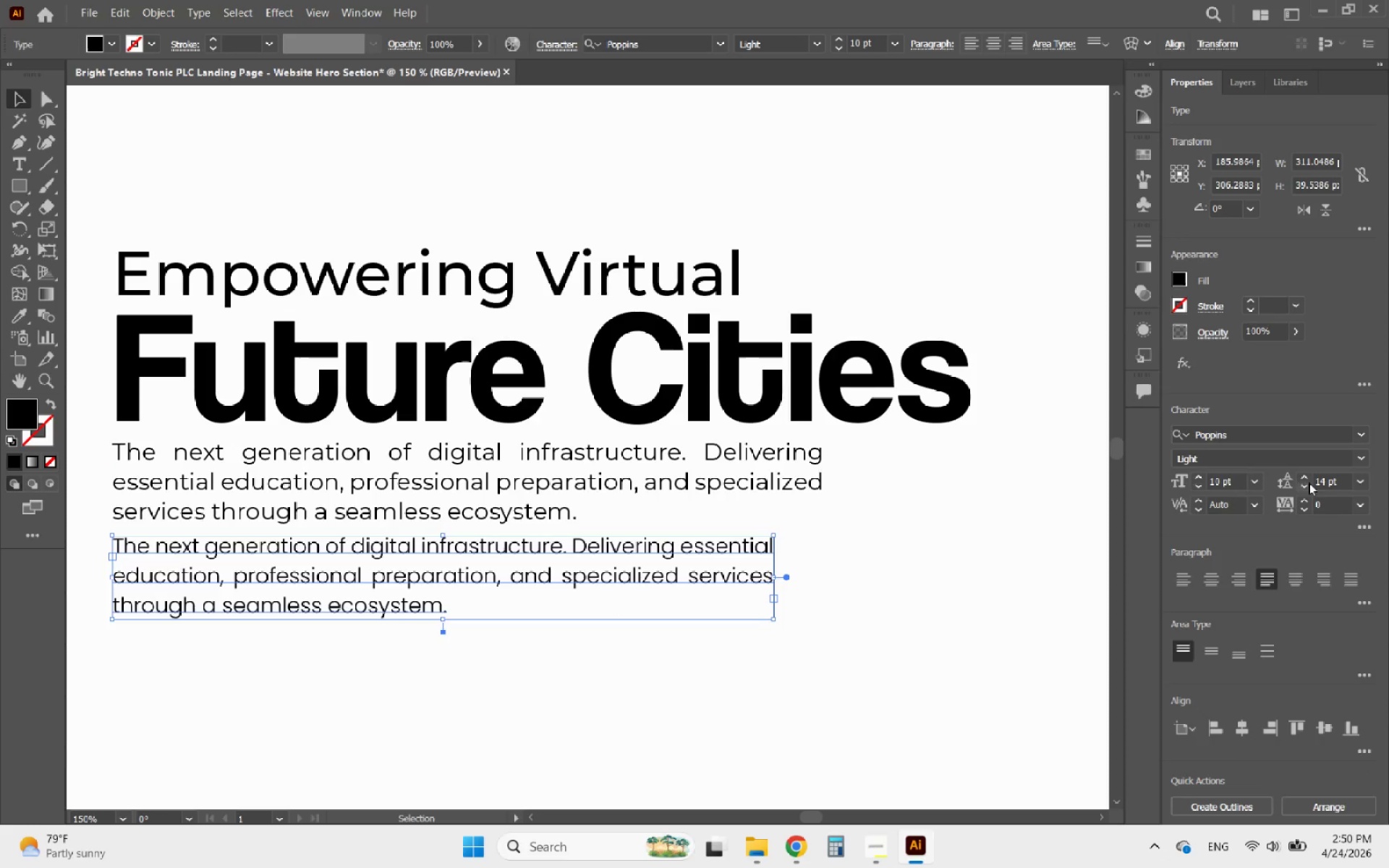 
left_click([1301, 485])
 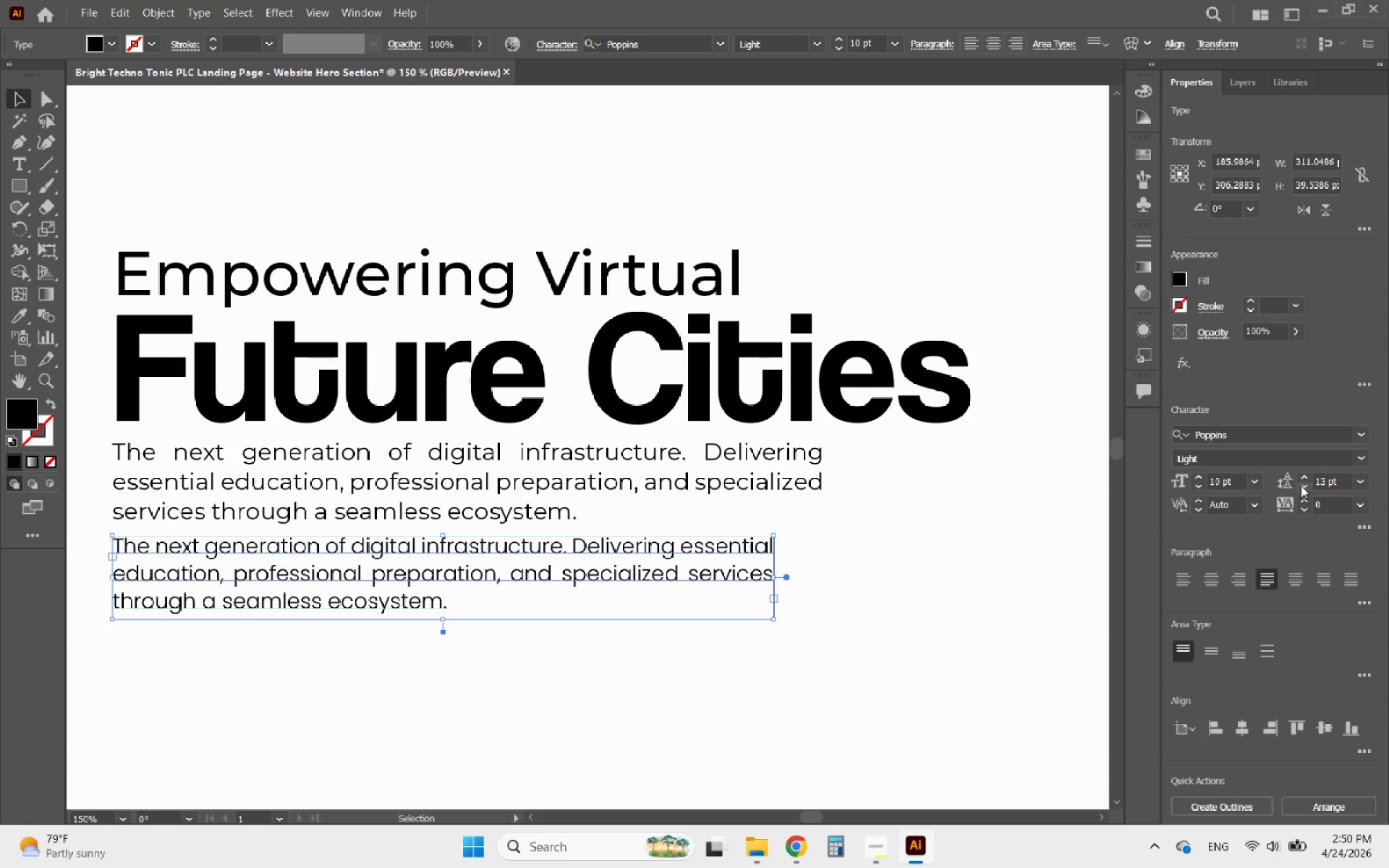 
left_click([1301, 485])
 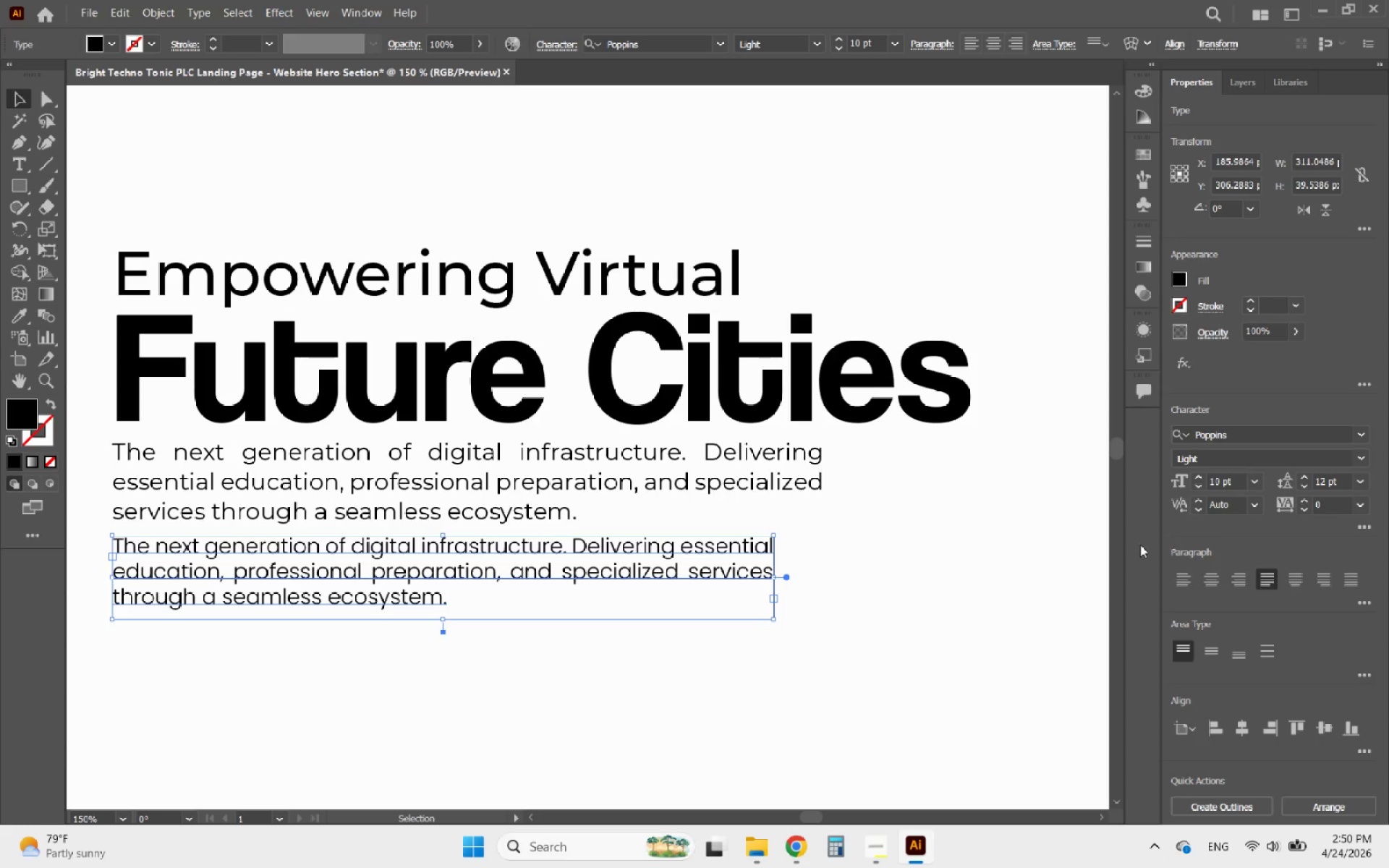 
left_click([960, 610])
 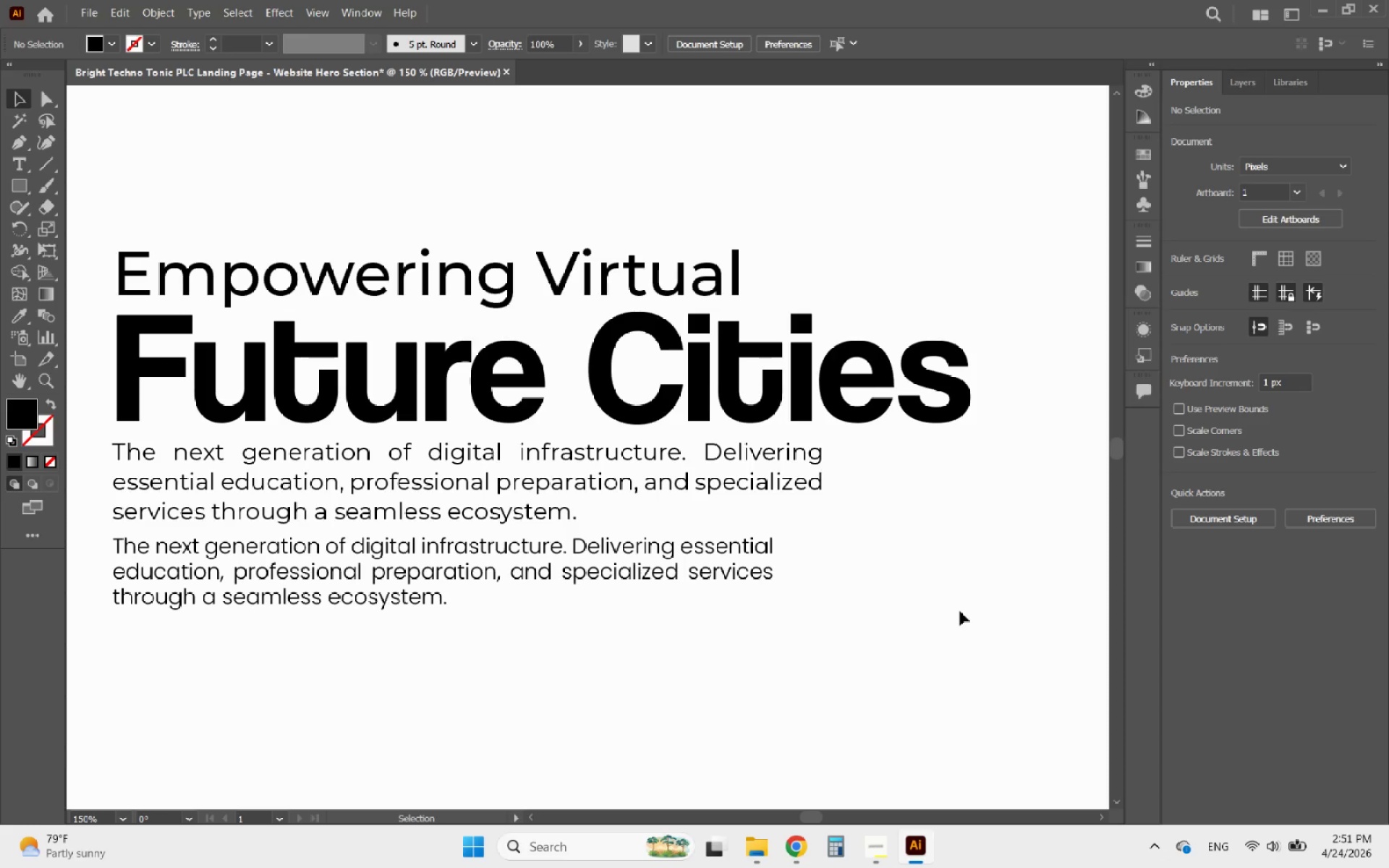 
wait(16.45)
 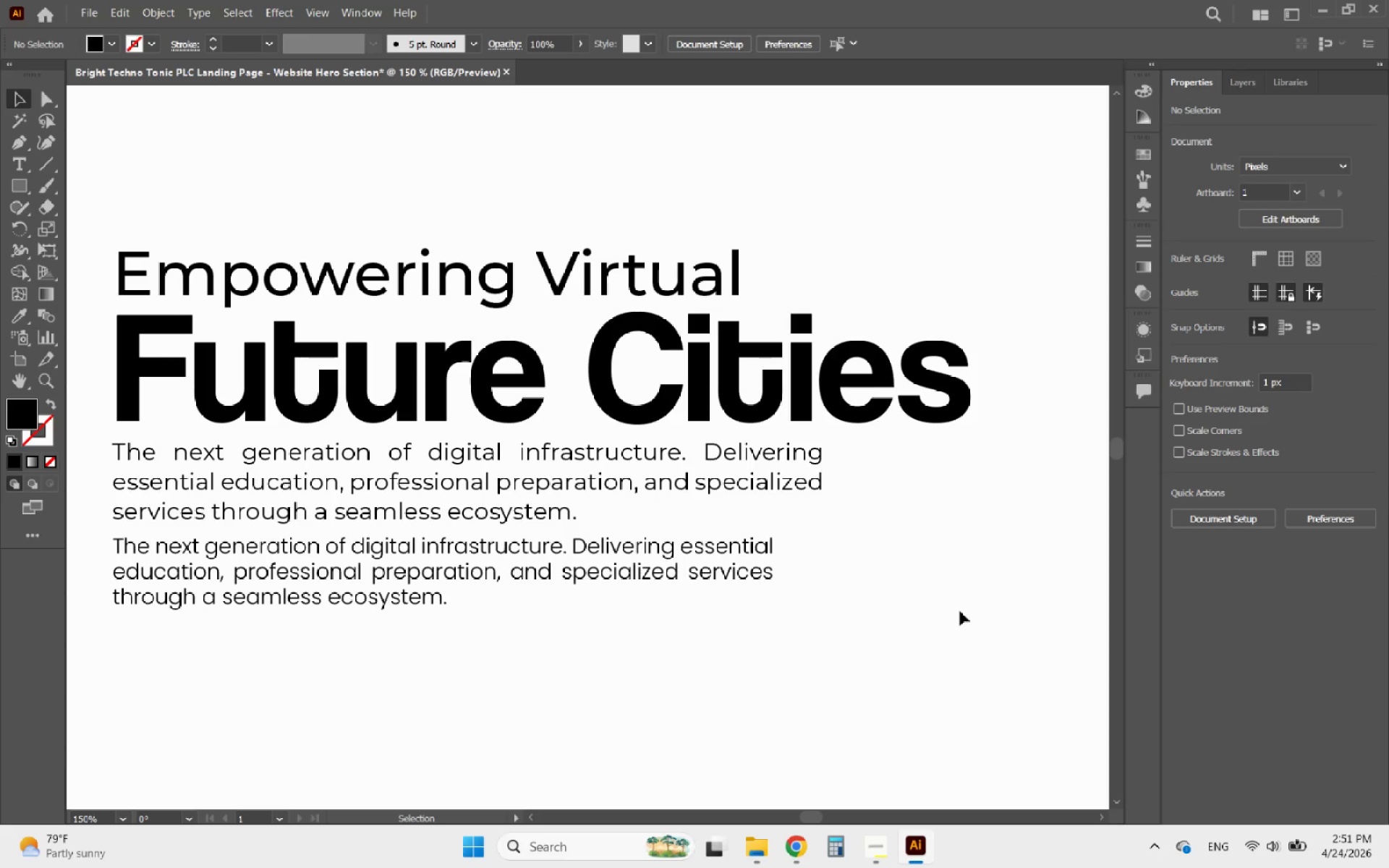 
left_click_drag(start_coordinate=[694, 463], to_coordinate=[694, 684])
 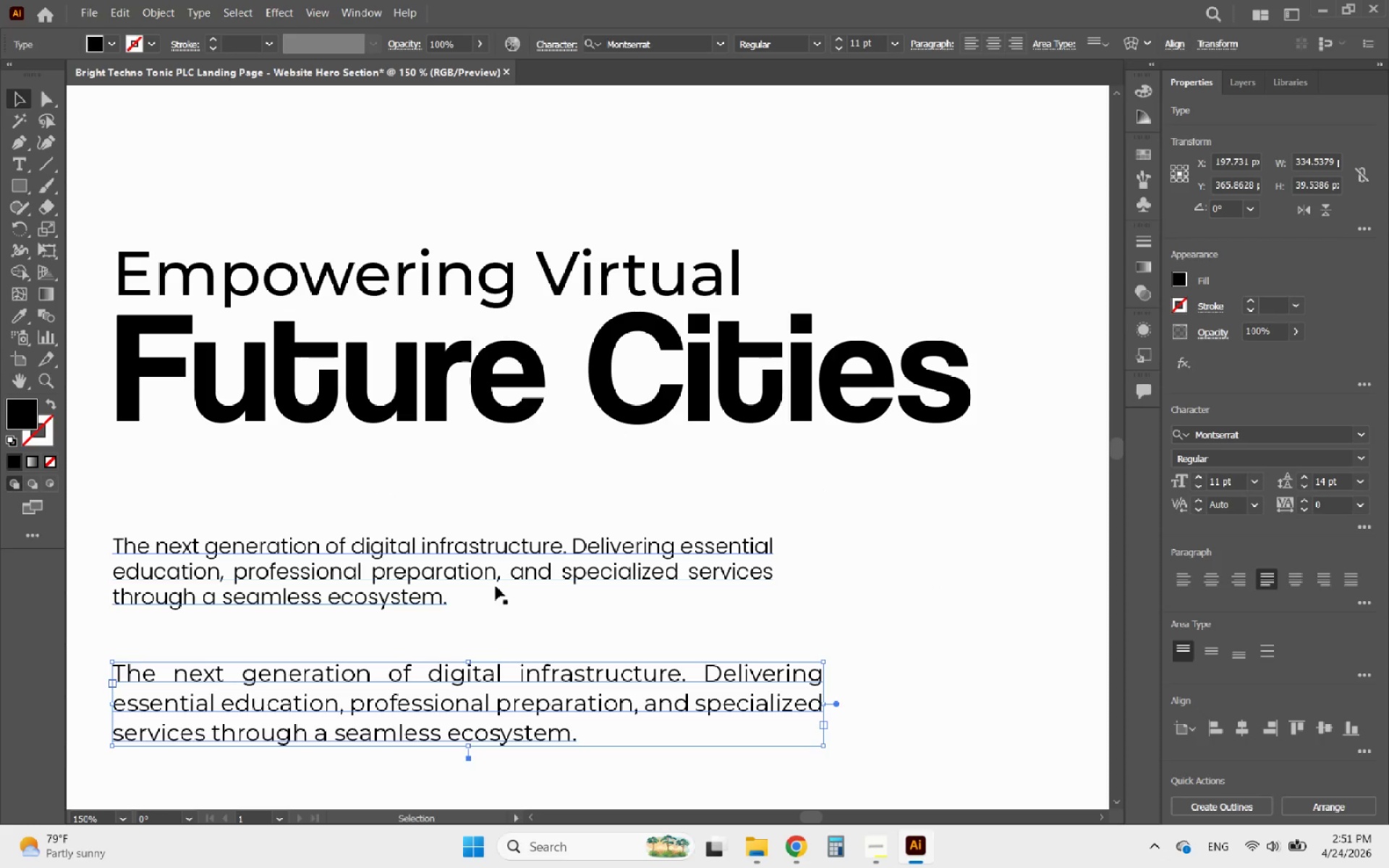 
left_click_drag(start_coordinate=[496, 585], to_coordinate=[506, 491])
 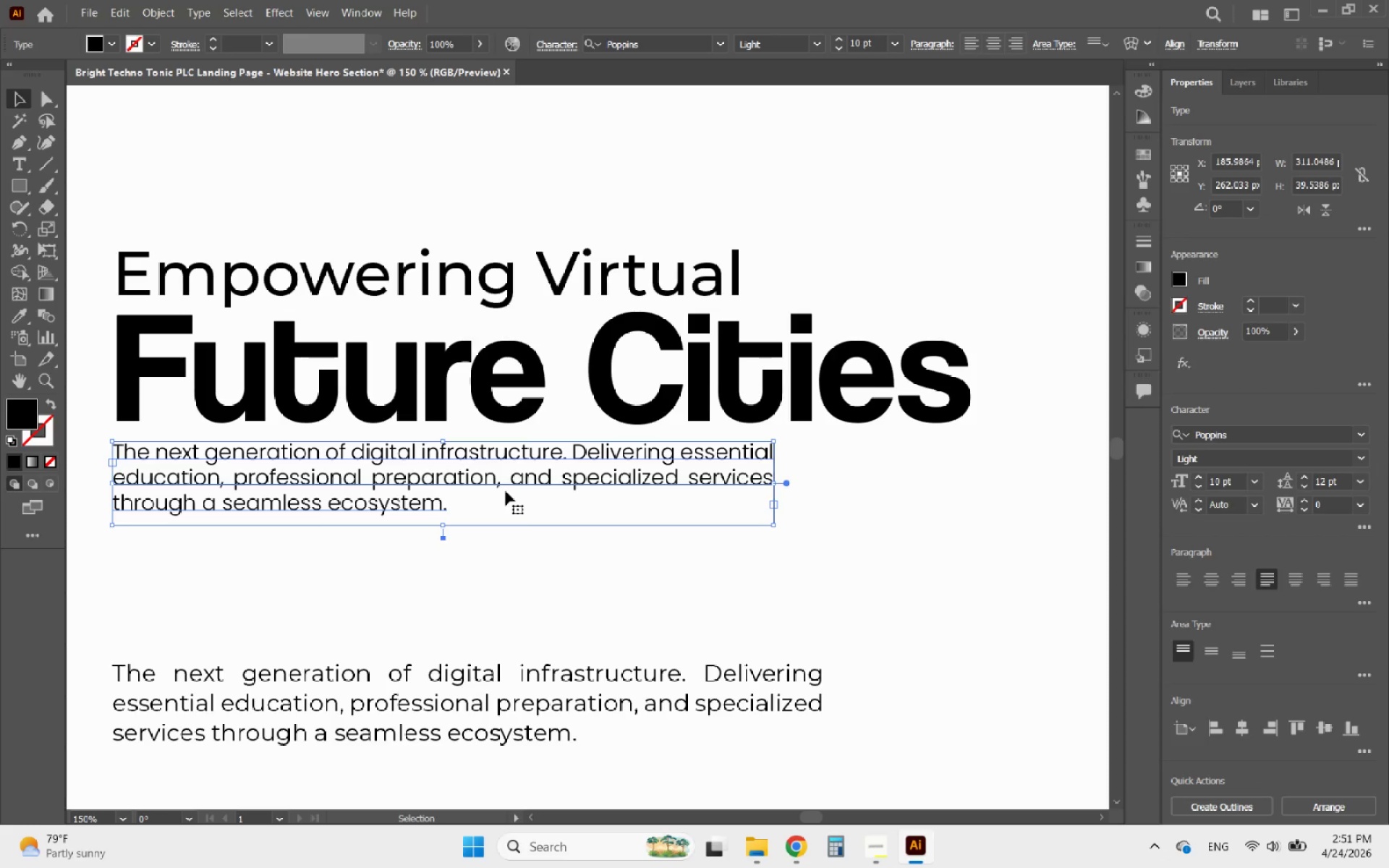 
hold_key(key=ShiftLeft, duration=3.7)
 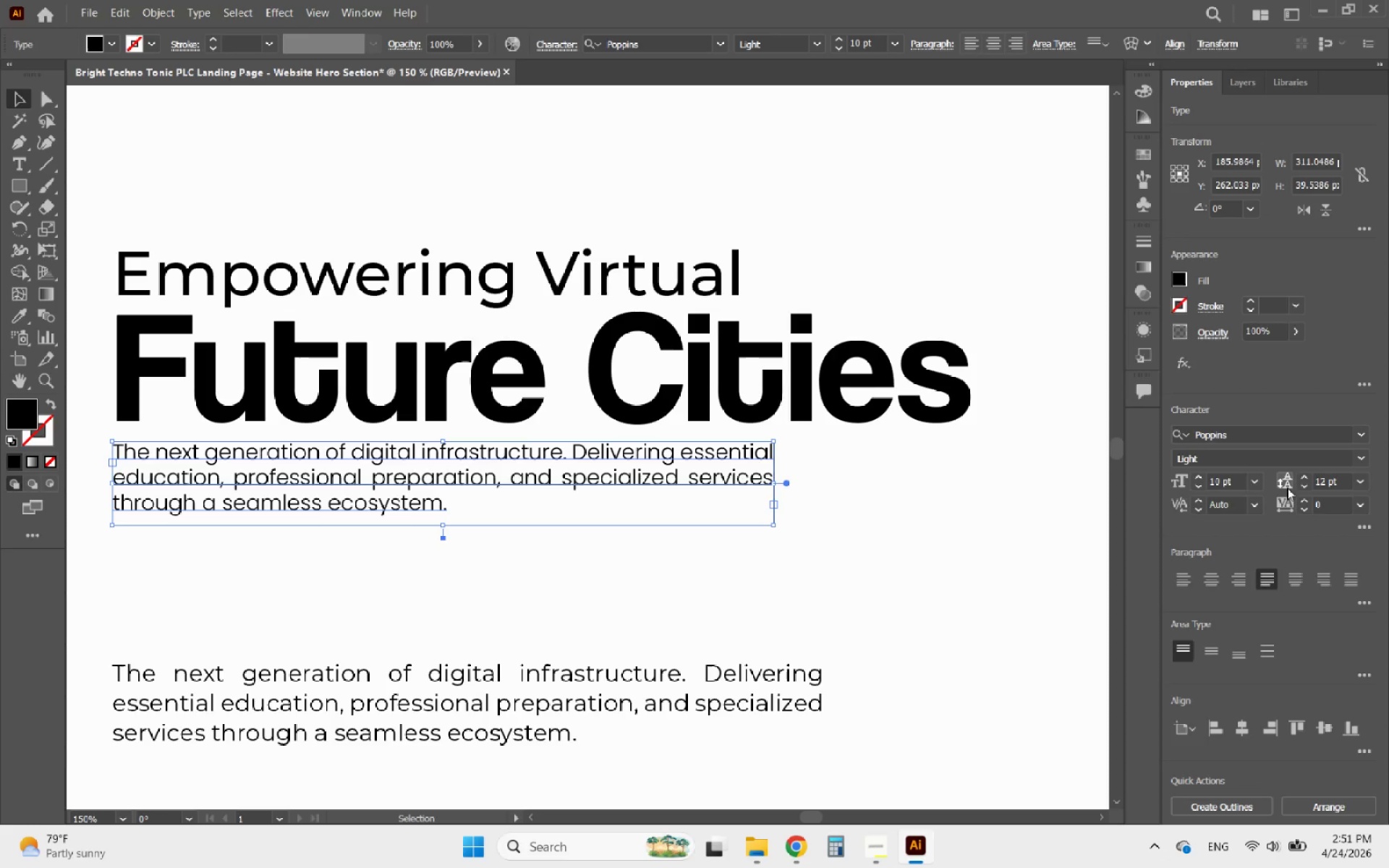 
left_click([1305, 477])
 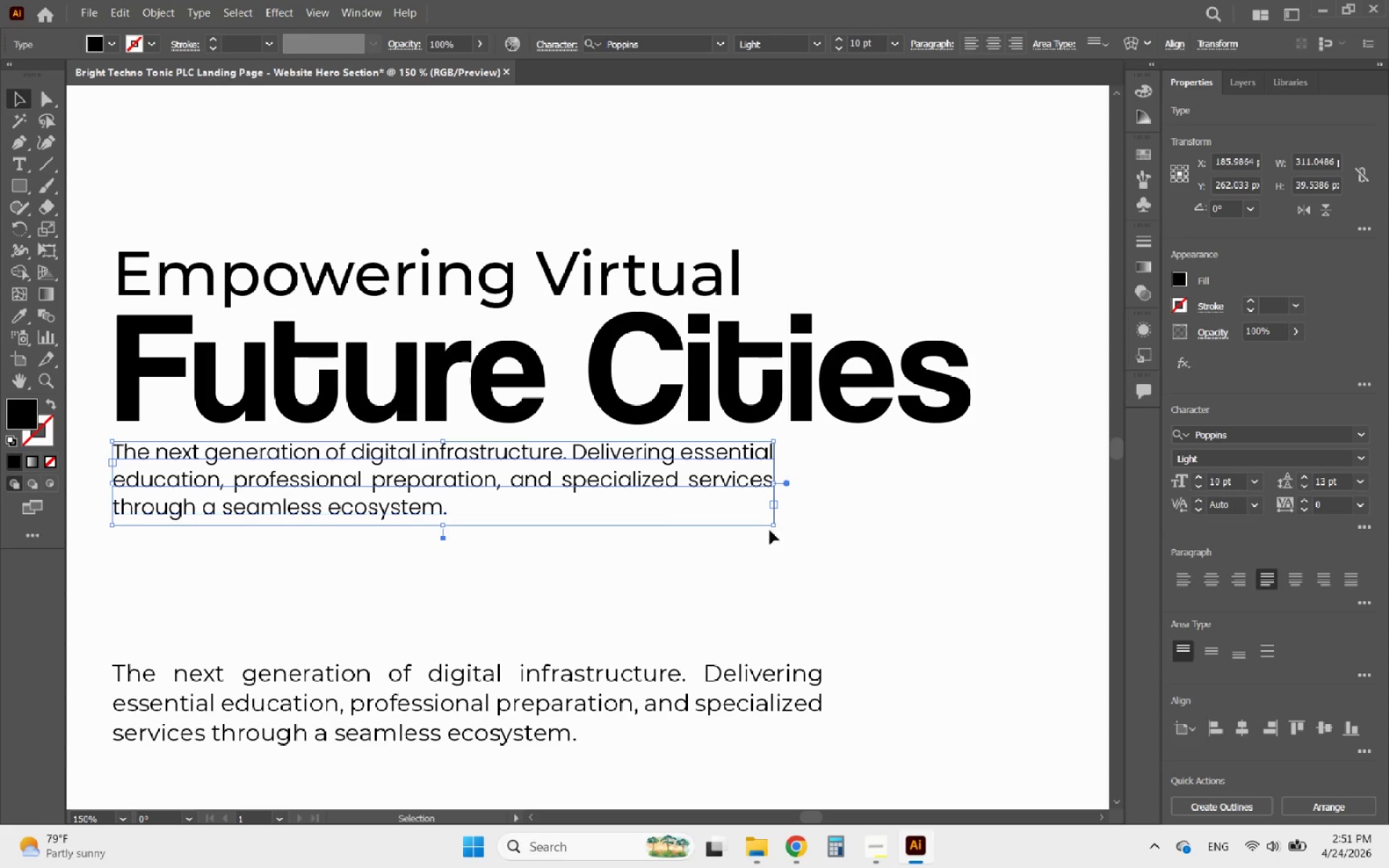 
left_click([702, 570])
 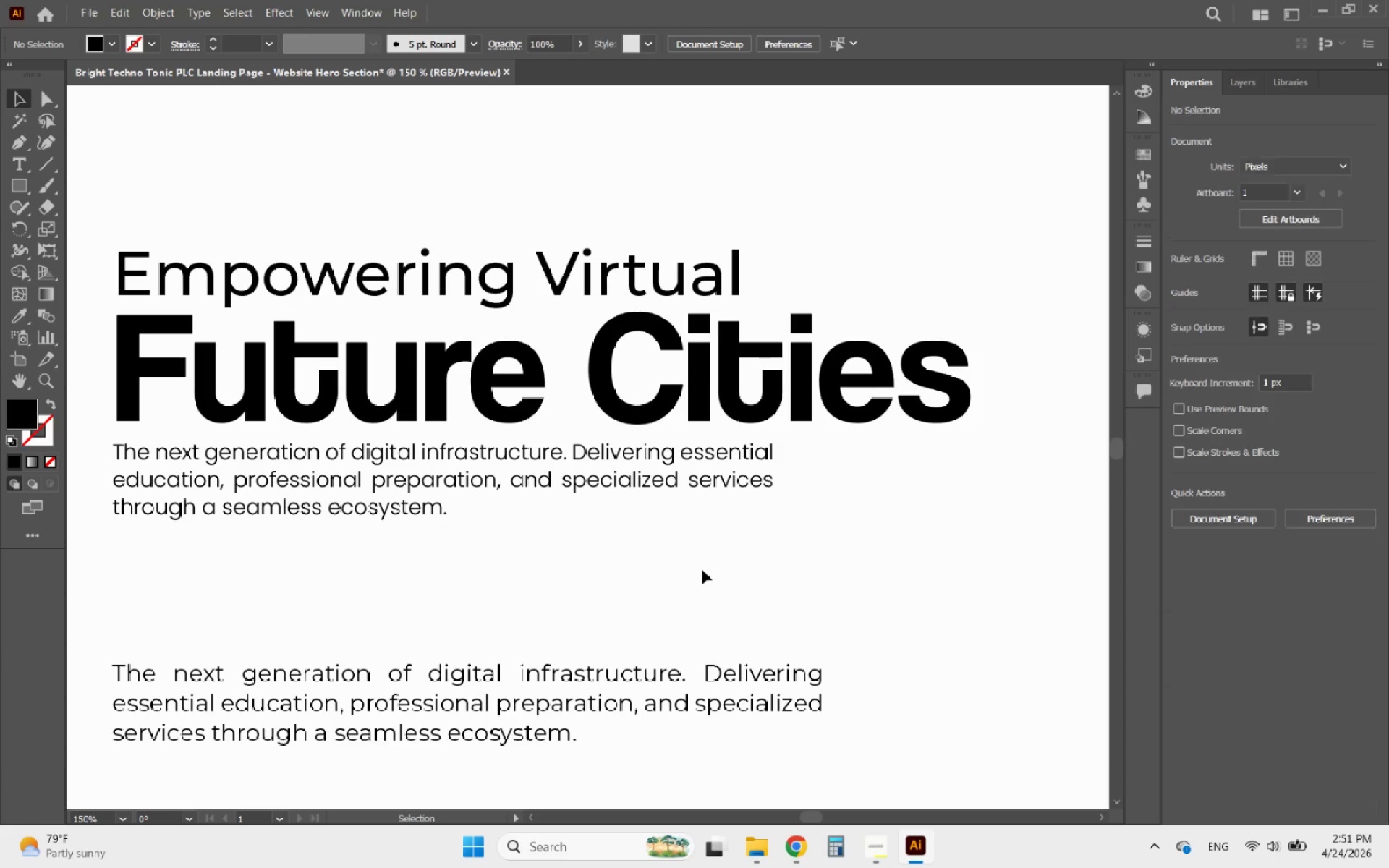 
hold_key(key=AltLeft, duration=0.72)
scroll: coordinate [702, 570], scroll_direction: down, amount: 2.0
 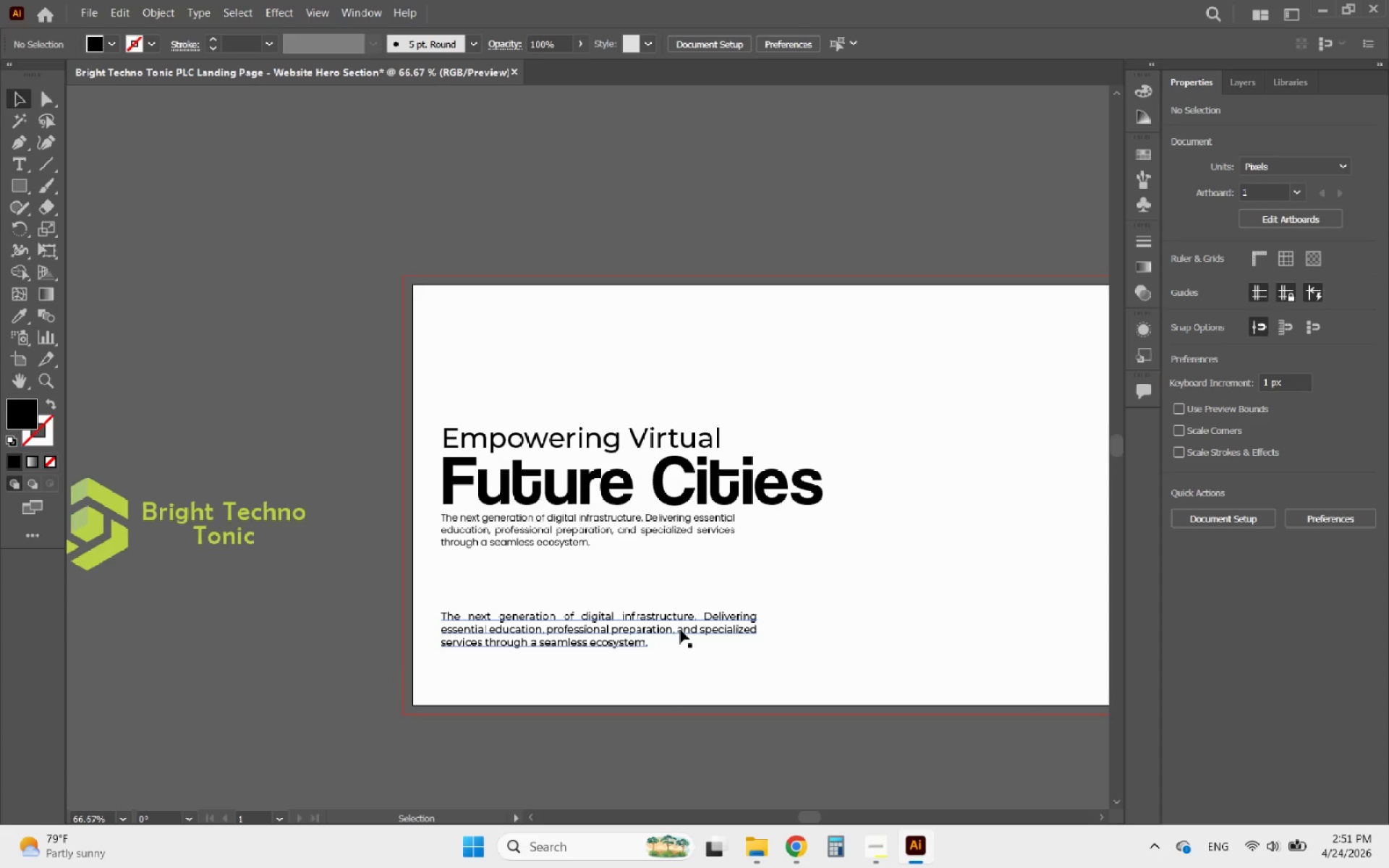 
hold_key(key=AltLeft, duration=0.55)
scroll: coordinate [679, 629], scroll_direction: up, amount: 2.0
 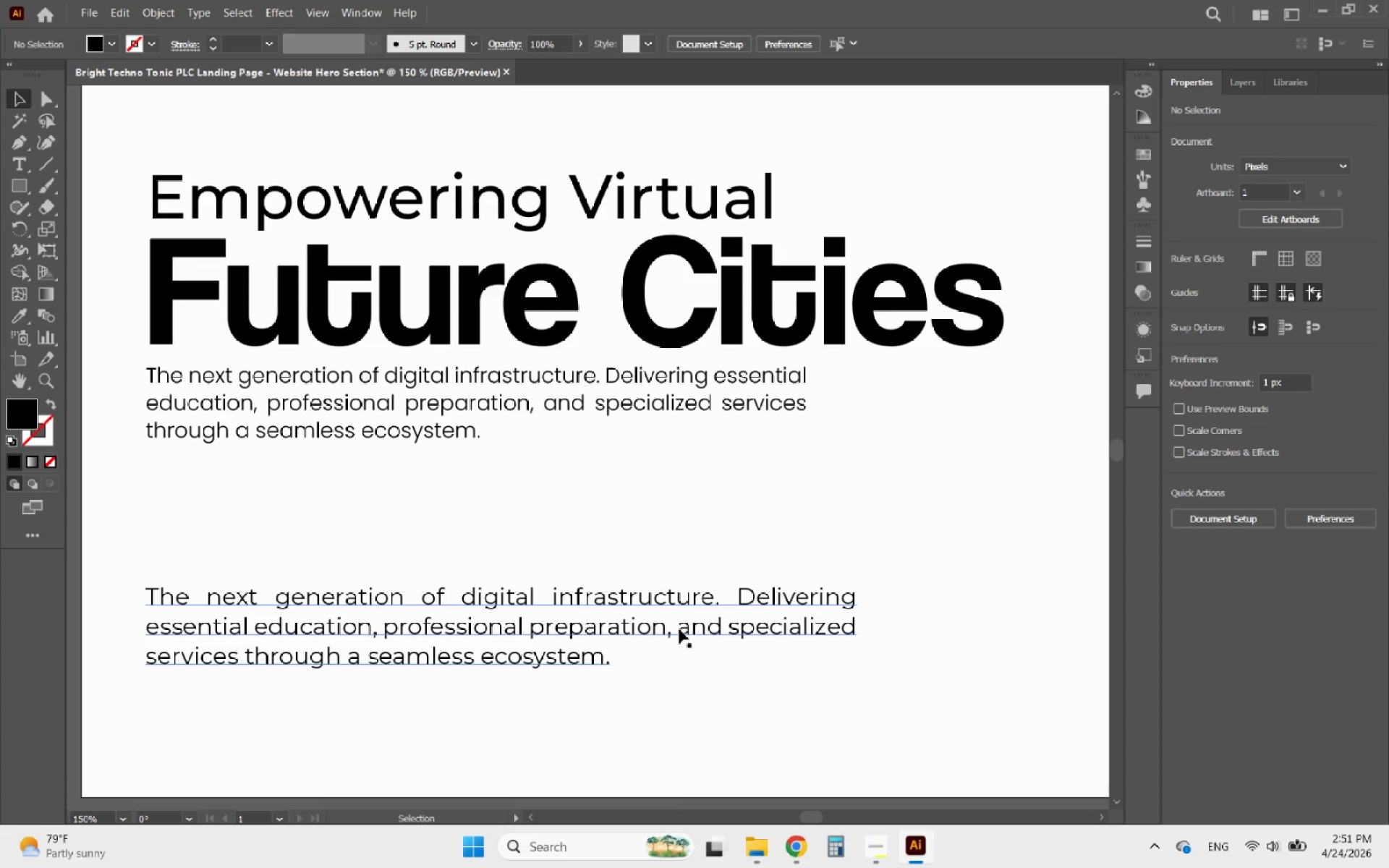 
left_click_drag(start_coordinate=[679, 629], to_coordinate=[683, 510])
 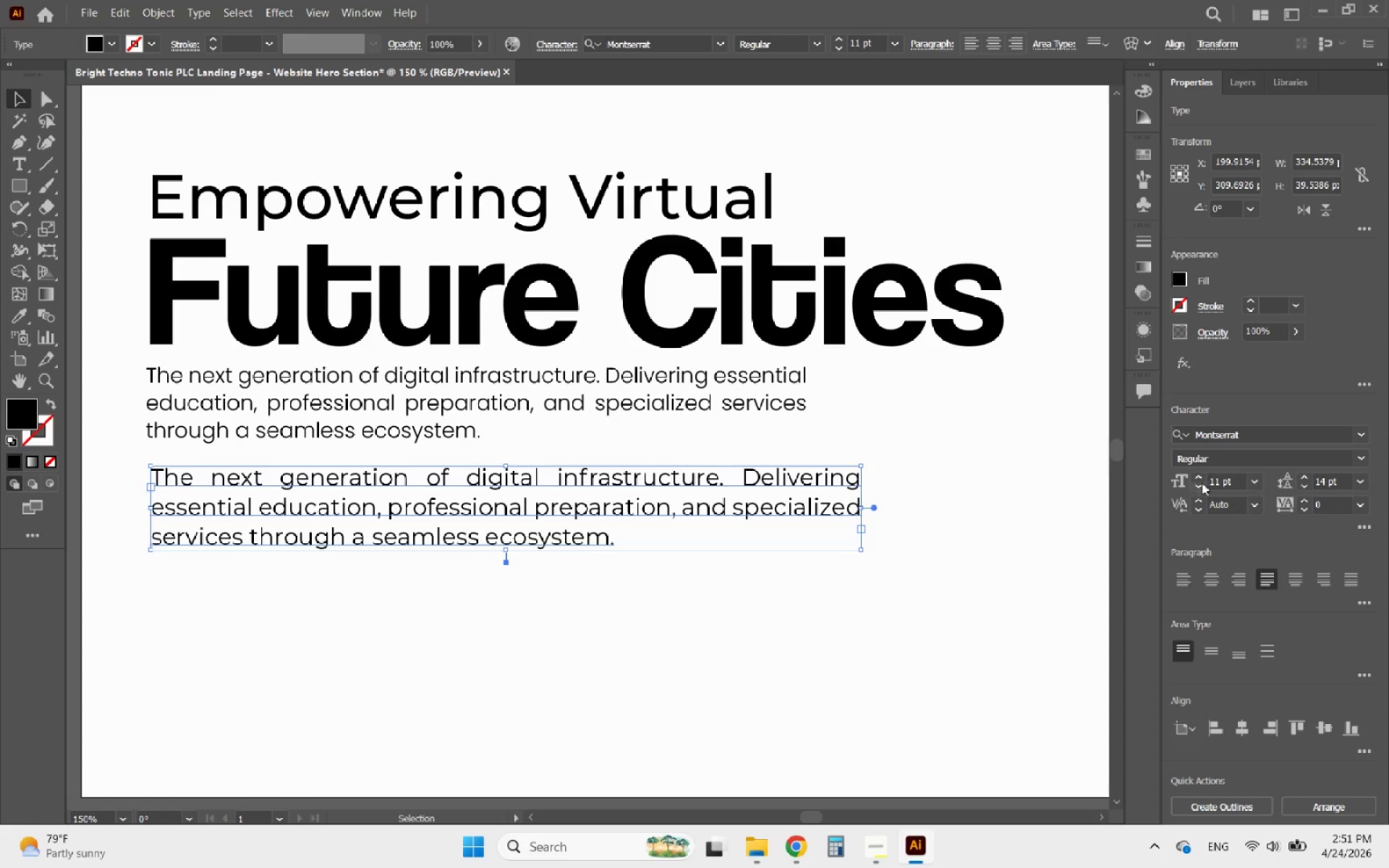 
left_click([1202, 485])
 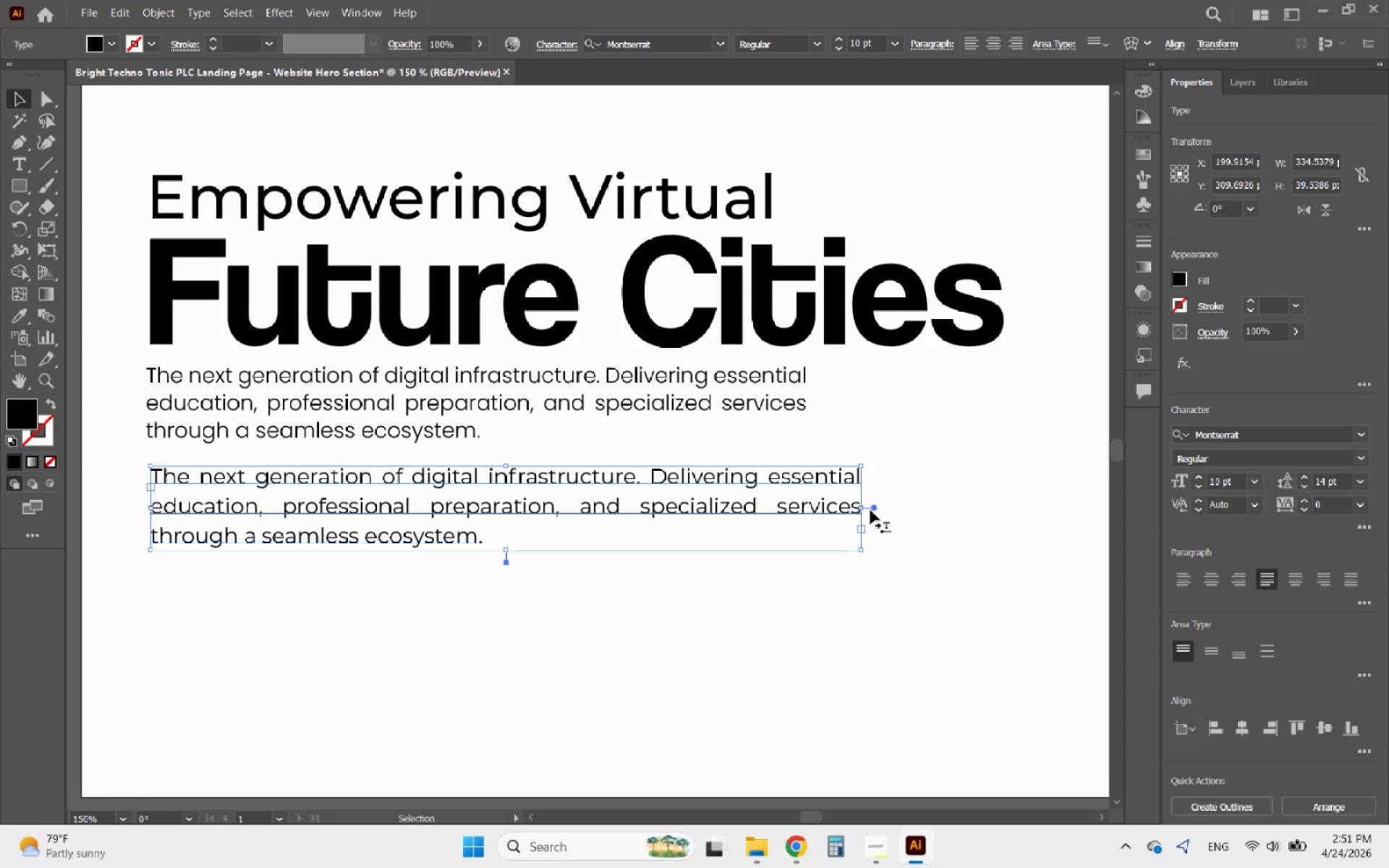 
left_click_drag(start_coordinate=[863, 509], to_coordinate=[831, 503])
 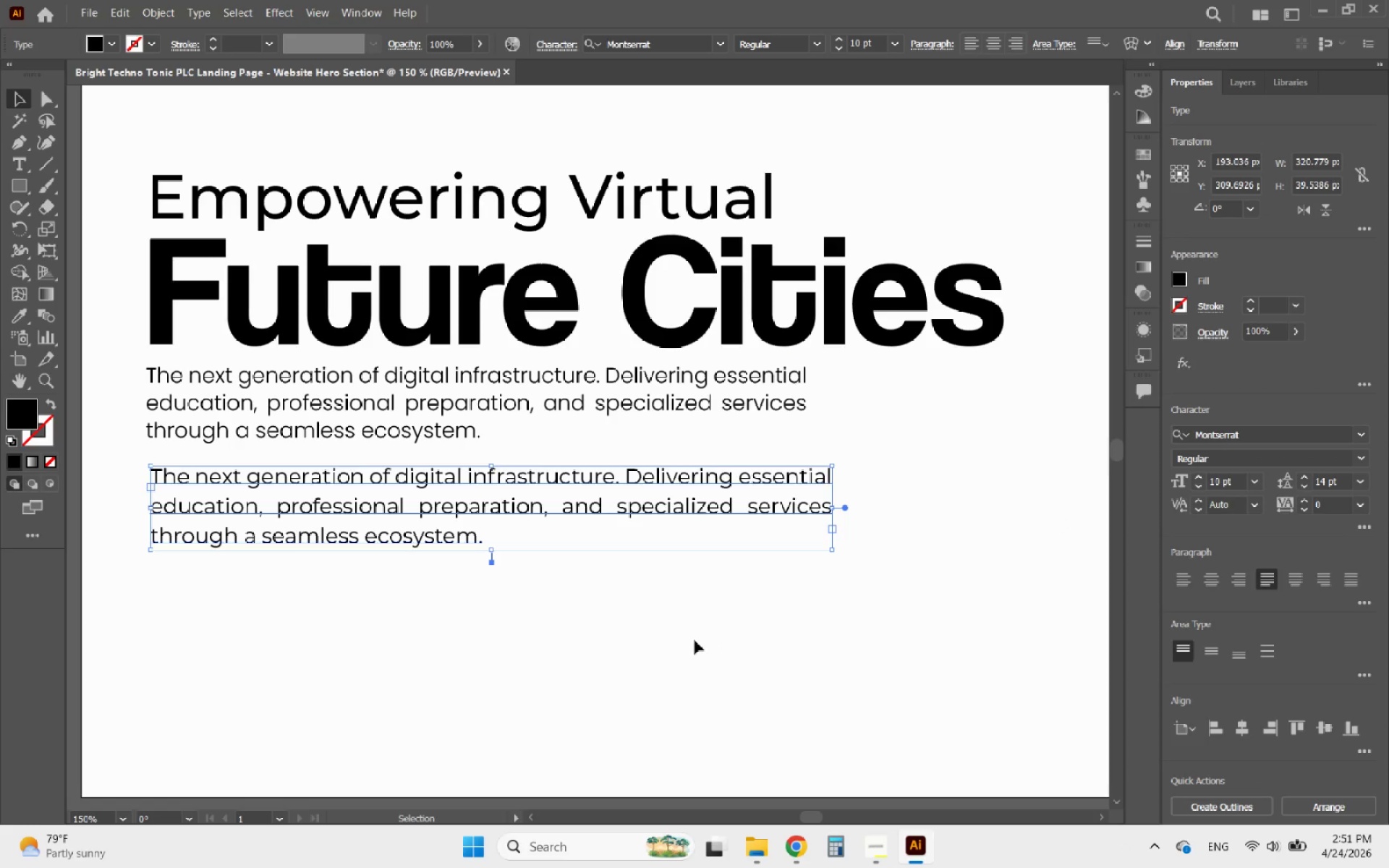 
left_click([694, 640])
 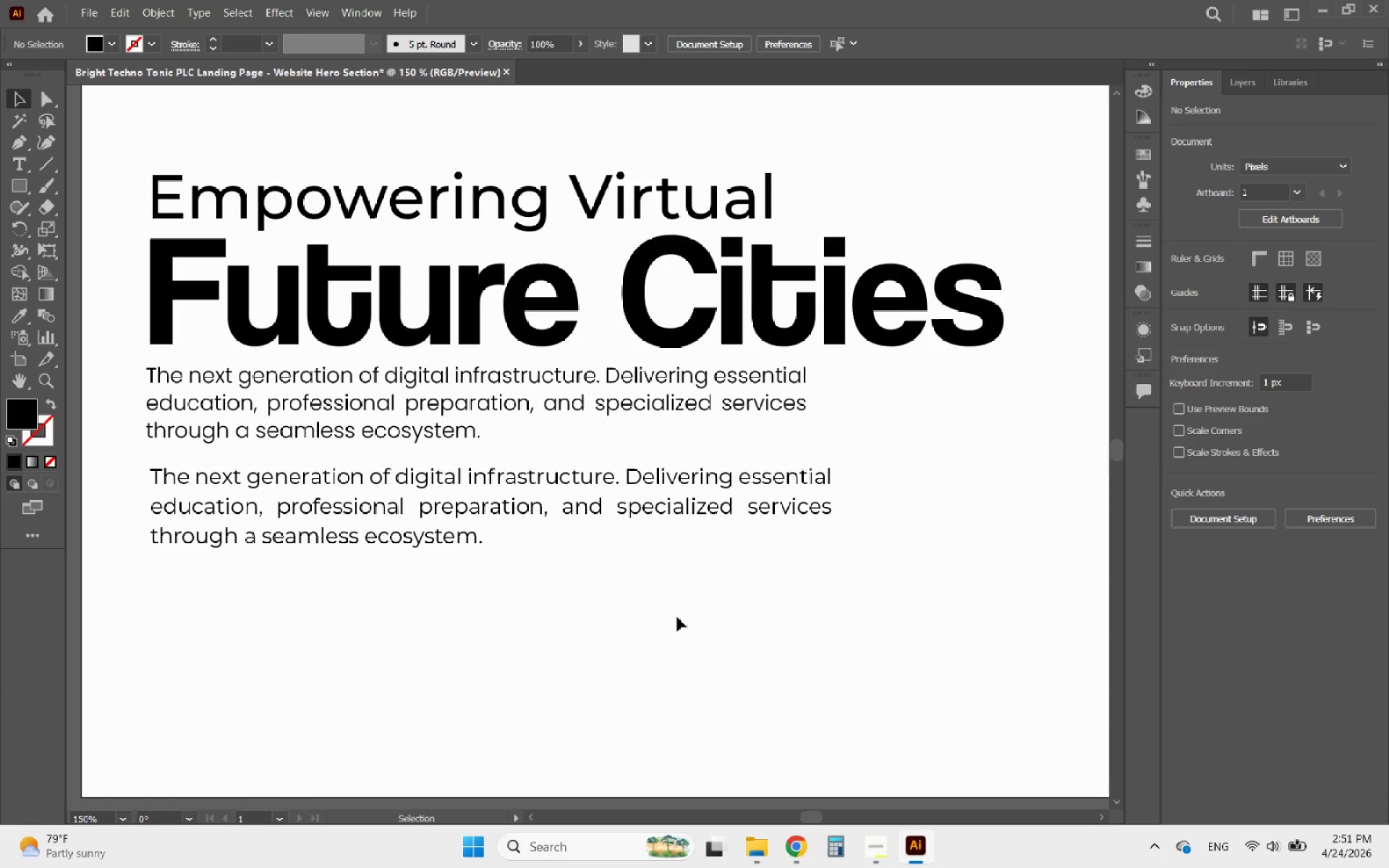 
left_click_drag(start_coordinate=[669, 516], to_coordinate=[663, 501])
 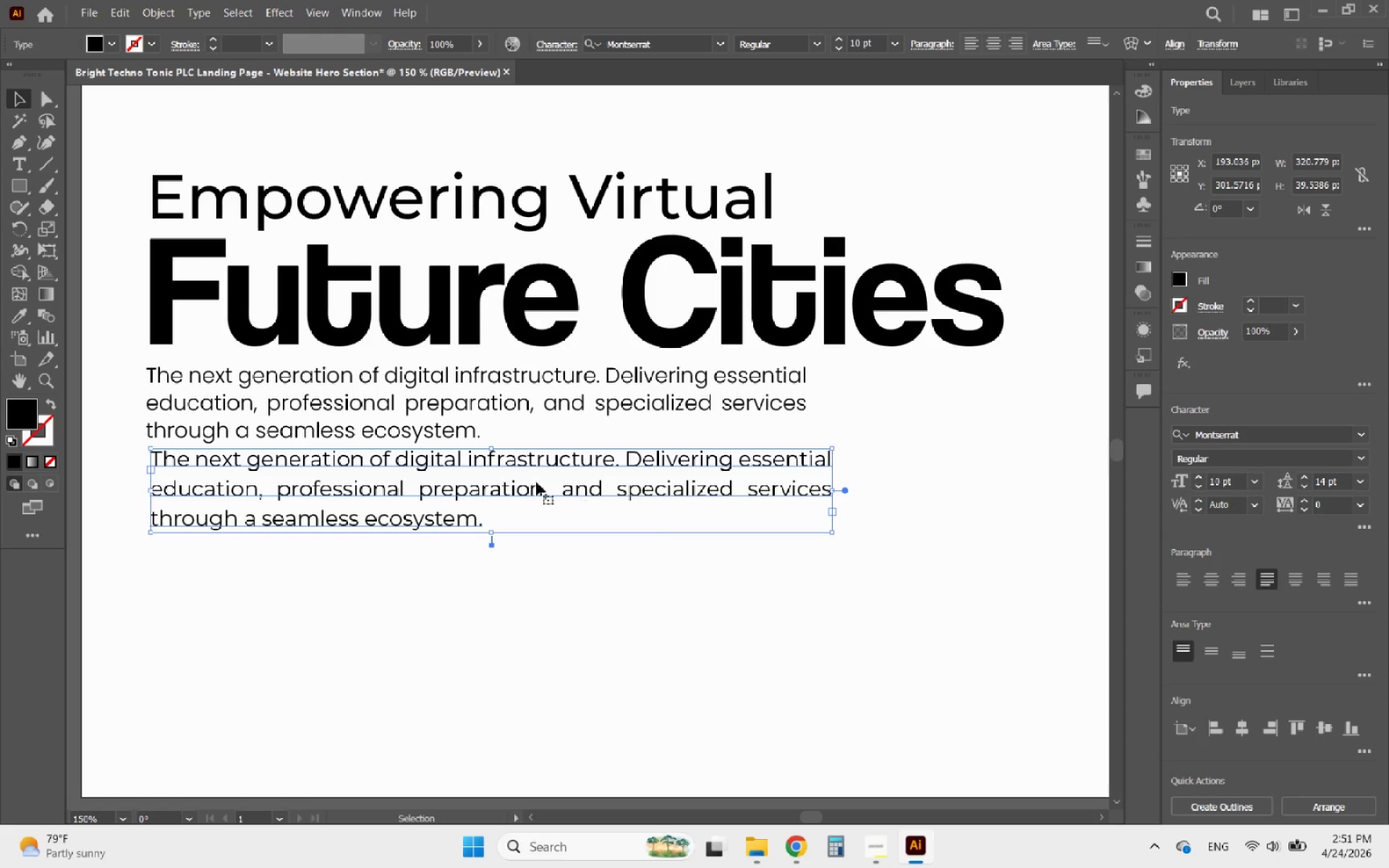 
hold_key(key=ShiftLeft, duration=2.78)
 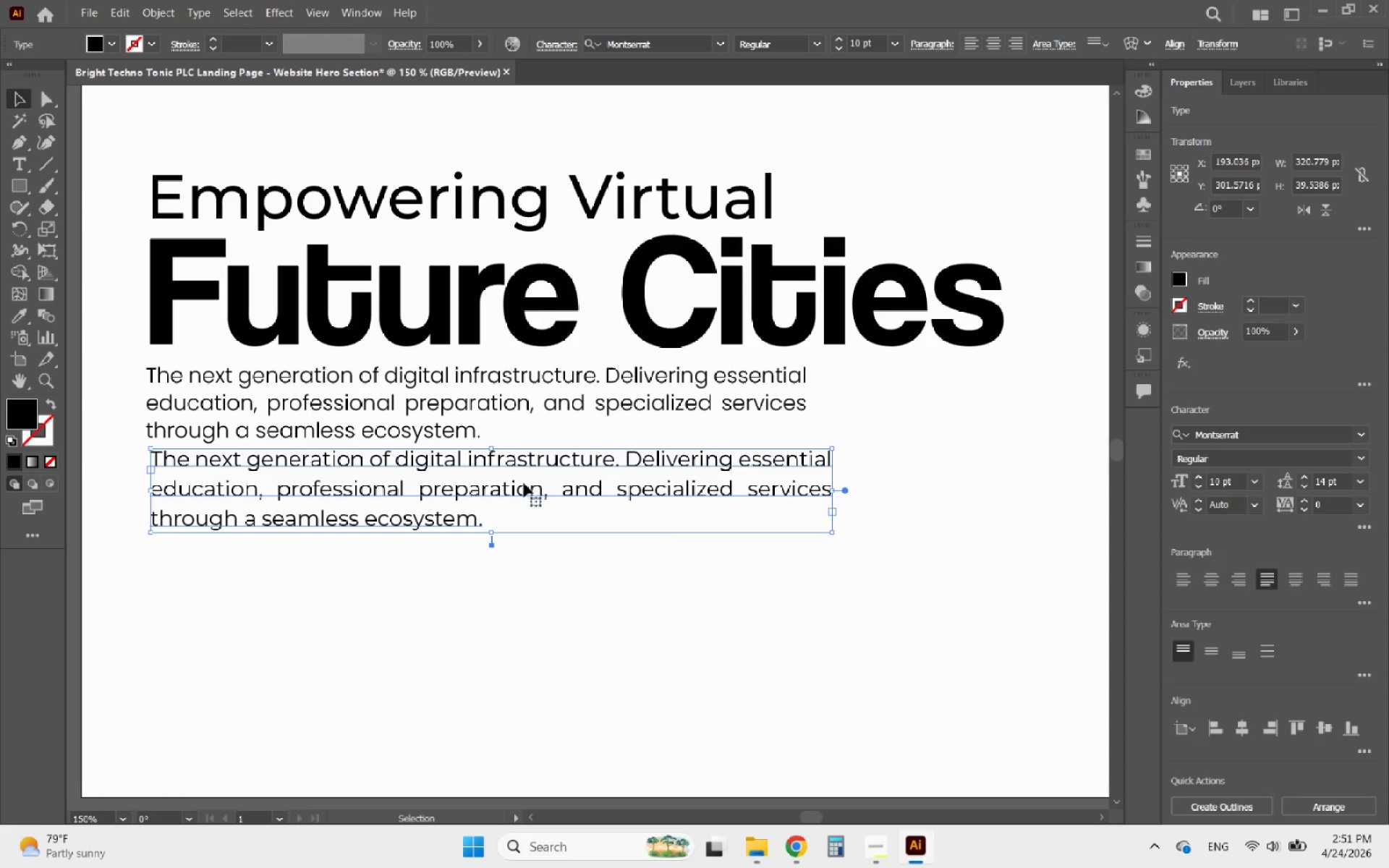 
left_click_drag(start_coordinate=[522, 484], to_coordinate=[517, 493])
 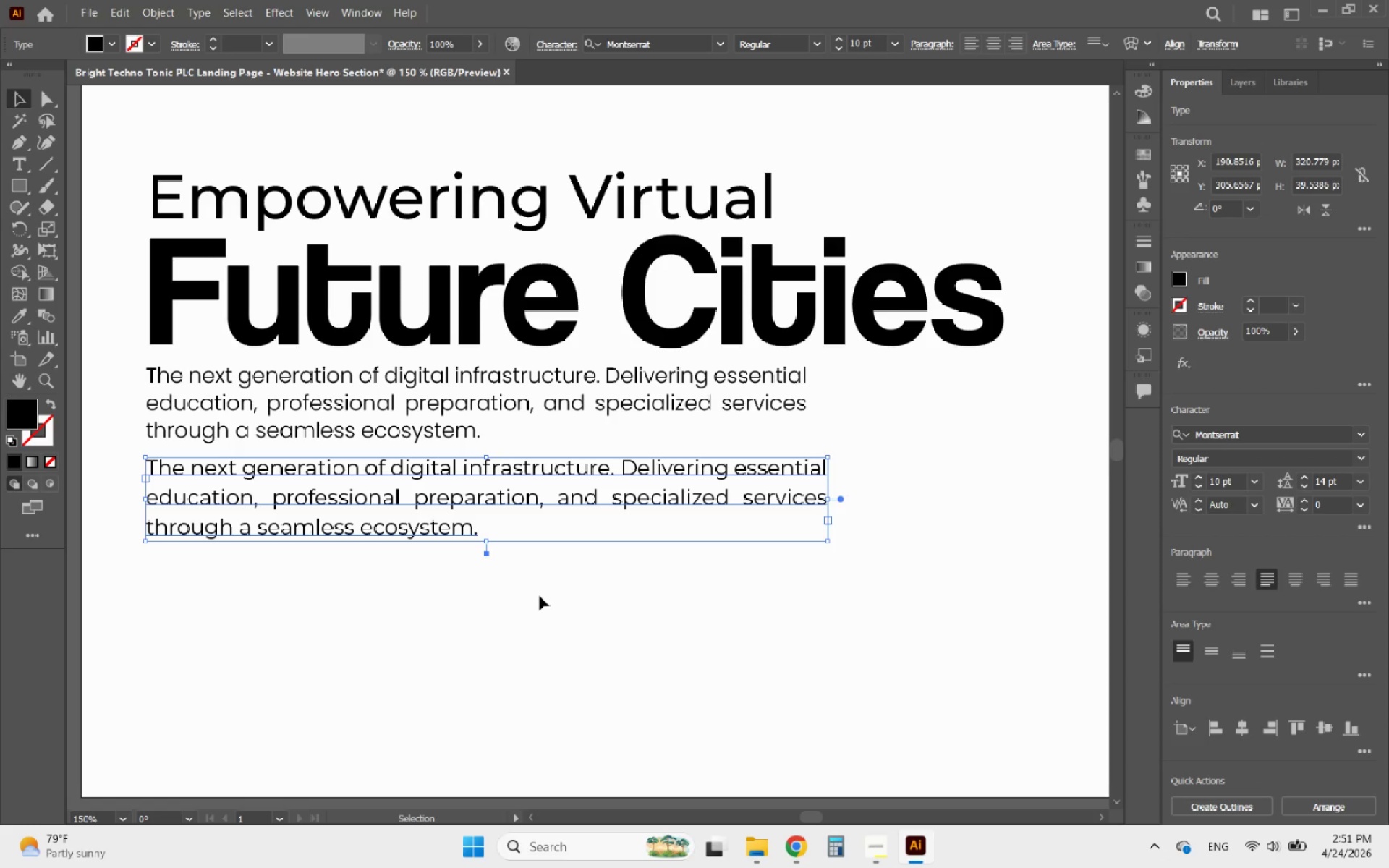 
left_click([540, 596])
 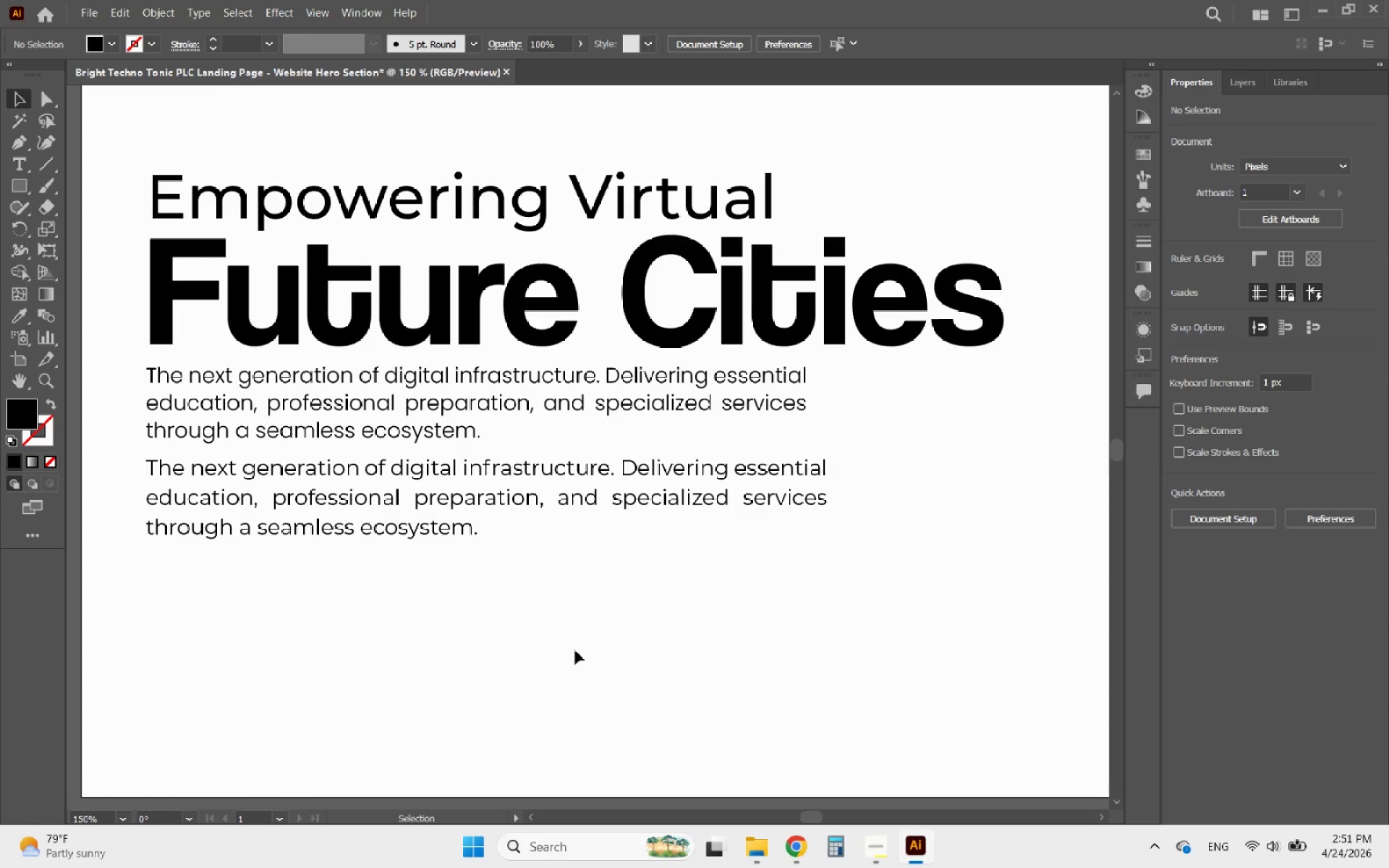 
hold_key(key=AltLeft, duration=0.53)
scroll: coordinate [662, 617], scroll_direction: down, amount: 1.0
 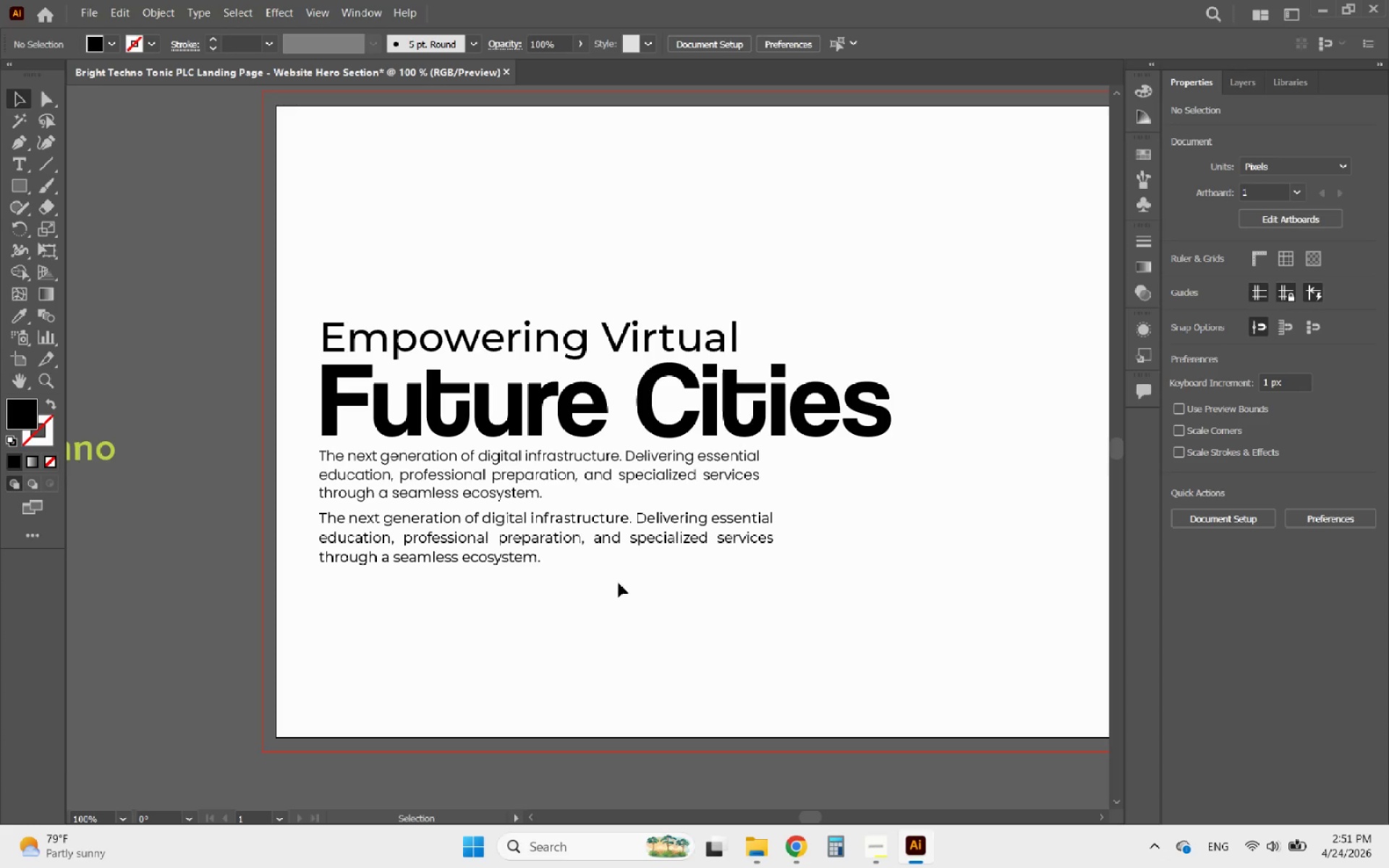 
left_click([572, 552])
 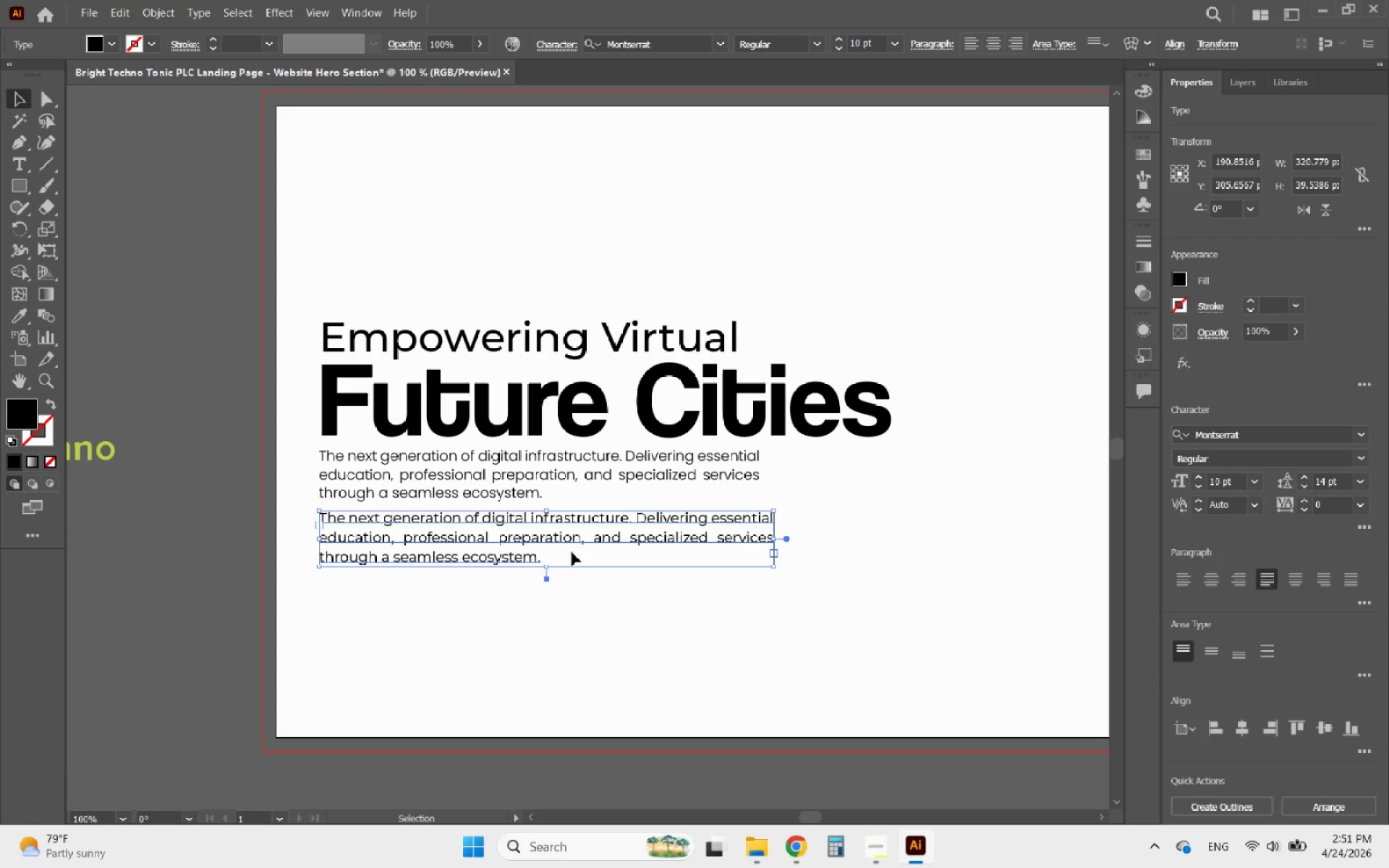 
key(Delete)
 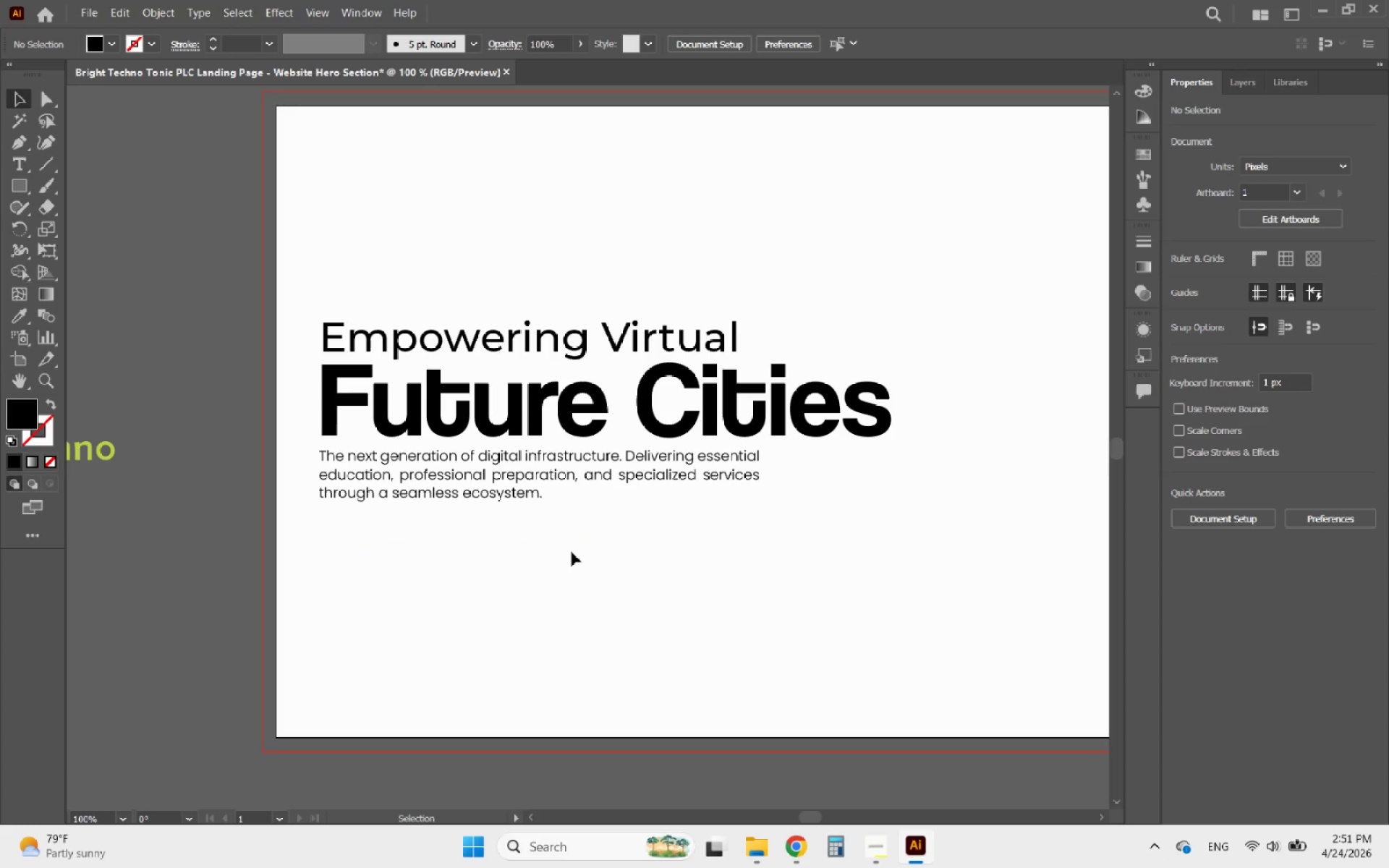 
hold_key(key=AltLeft, duration=2.36)
scroll: coordinate [381, 608], scroll_direction: down, amount: 3.0
 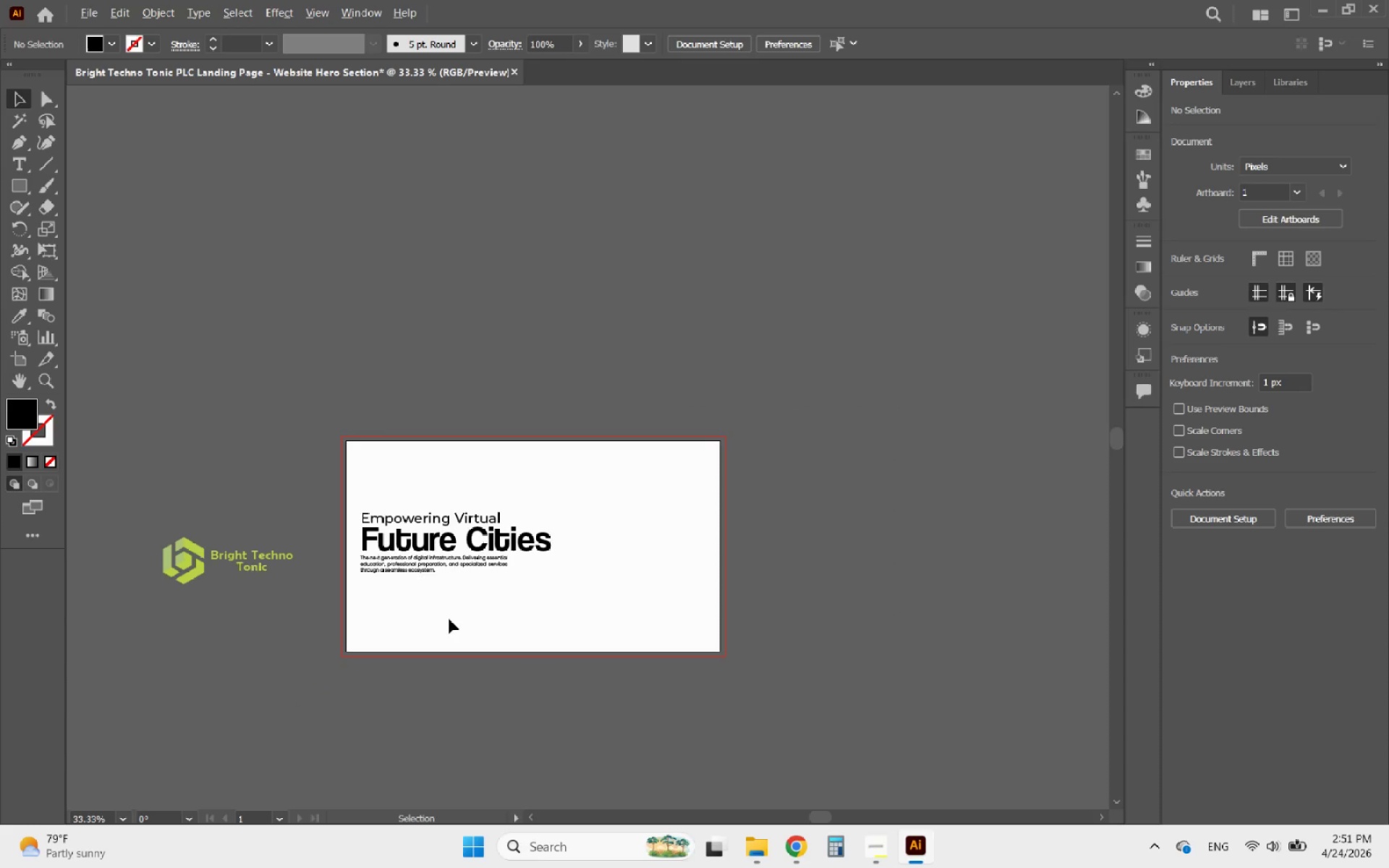 
scroll: coordinate [468, 592], scroll_direction: up, amount: 2.0
 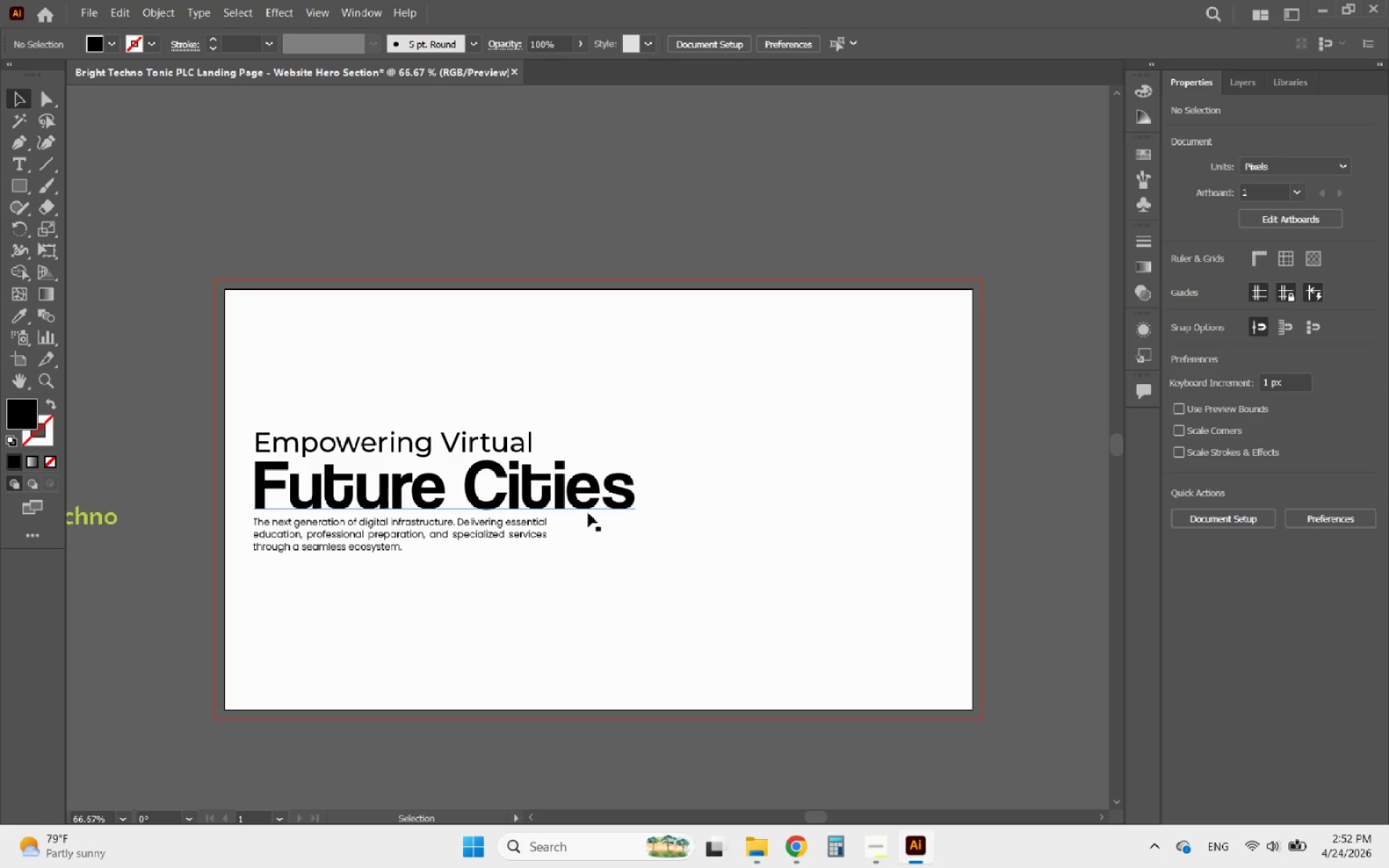 
wait(10.65)
 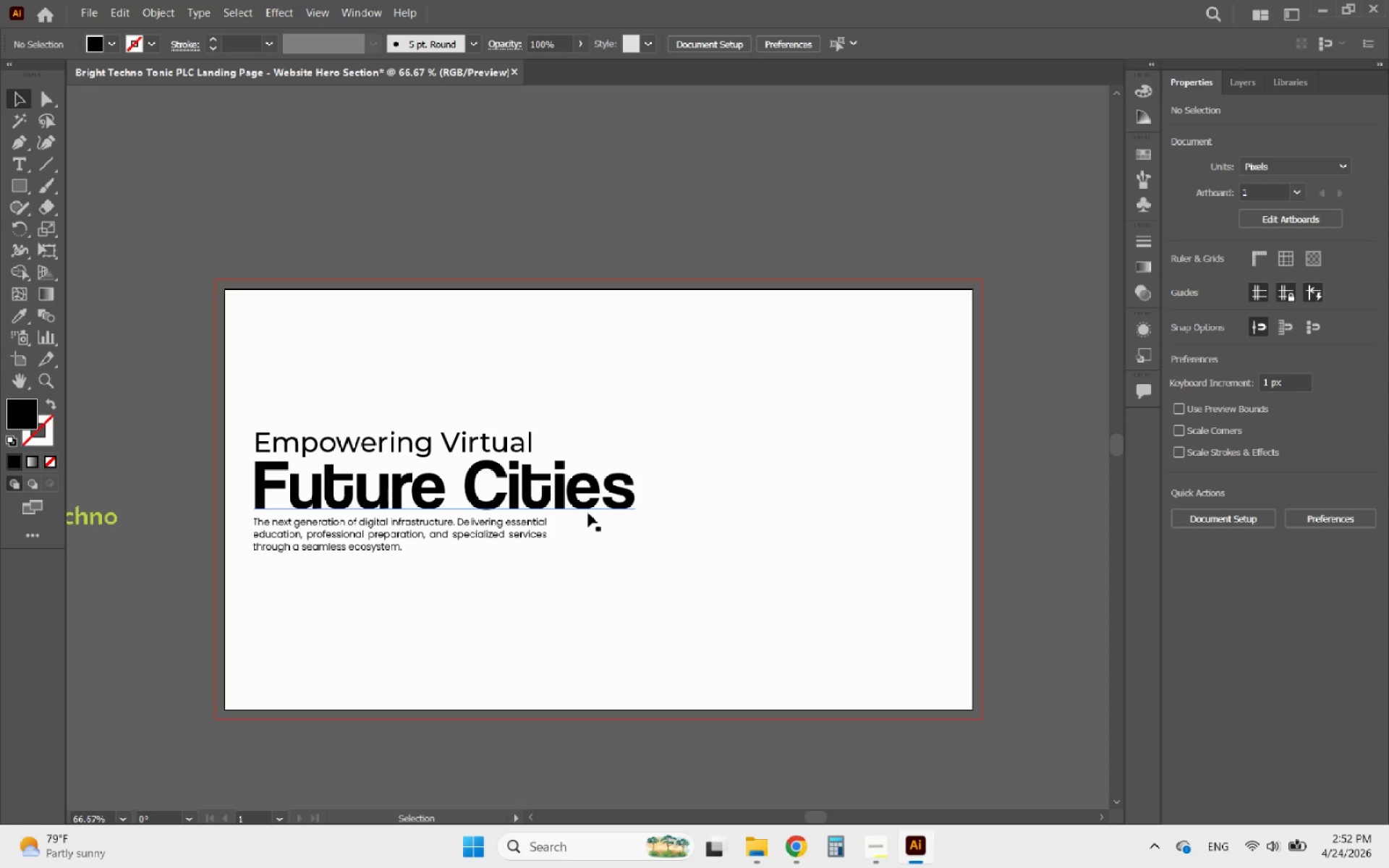 
left_click_drag(start_coordinate=[21, 180], to_coordinate=[45, 200])
 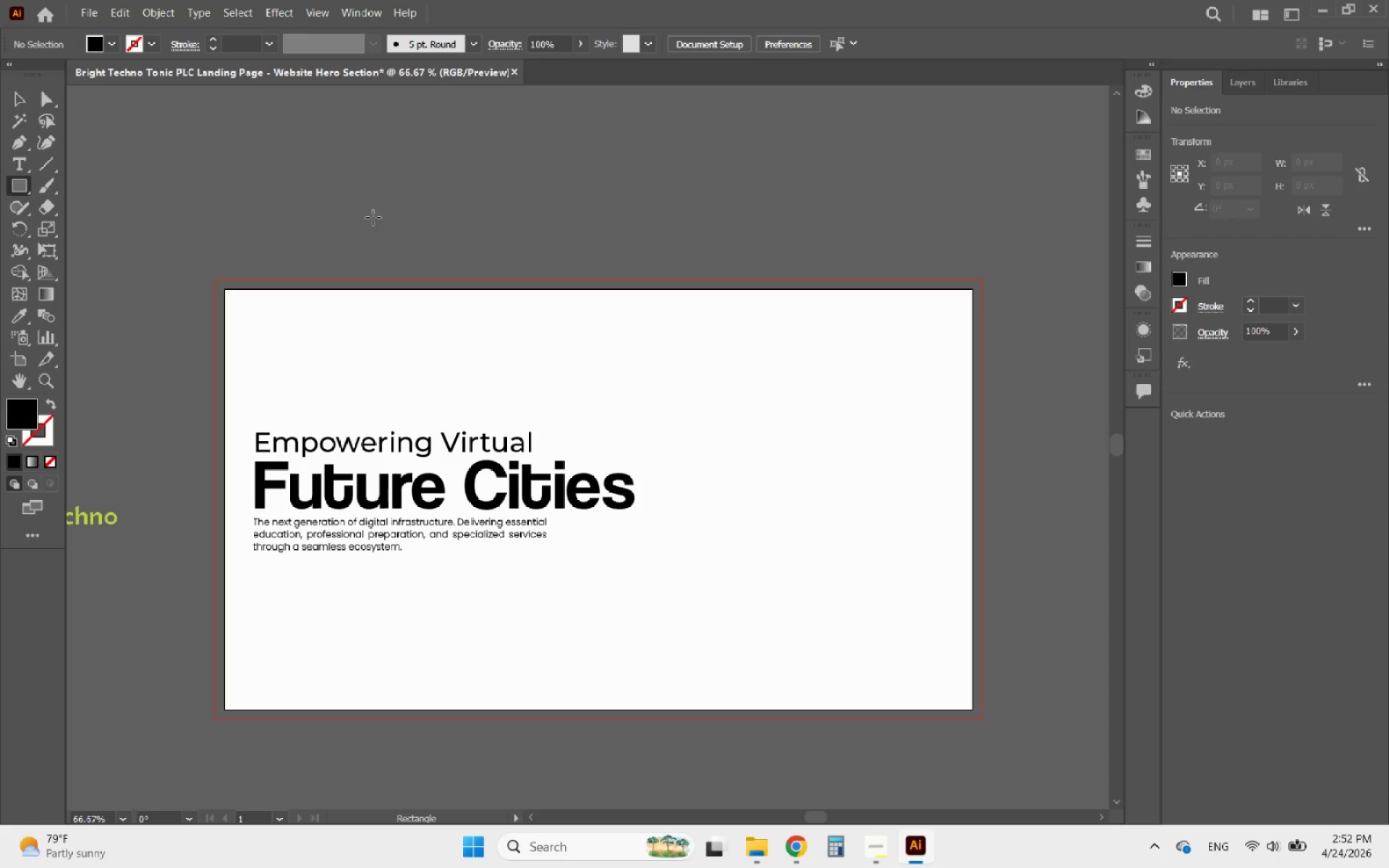 
left_click_drag(start_coordinate=[369, 218], to_coordinate=[496, 259])
 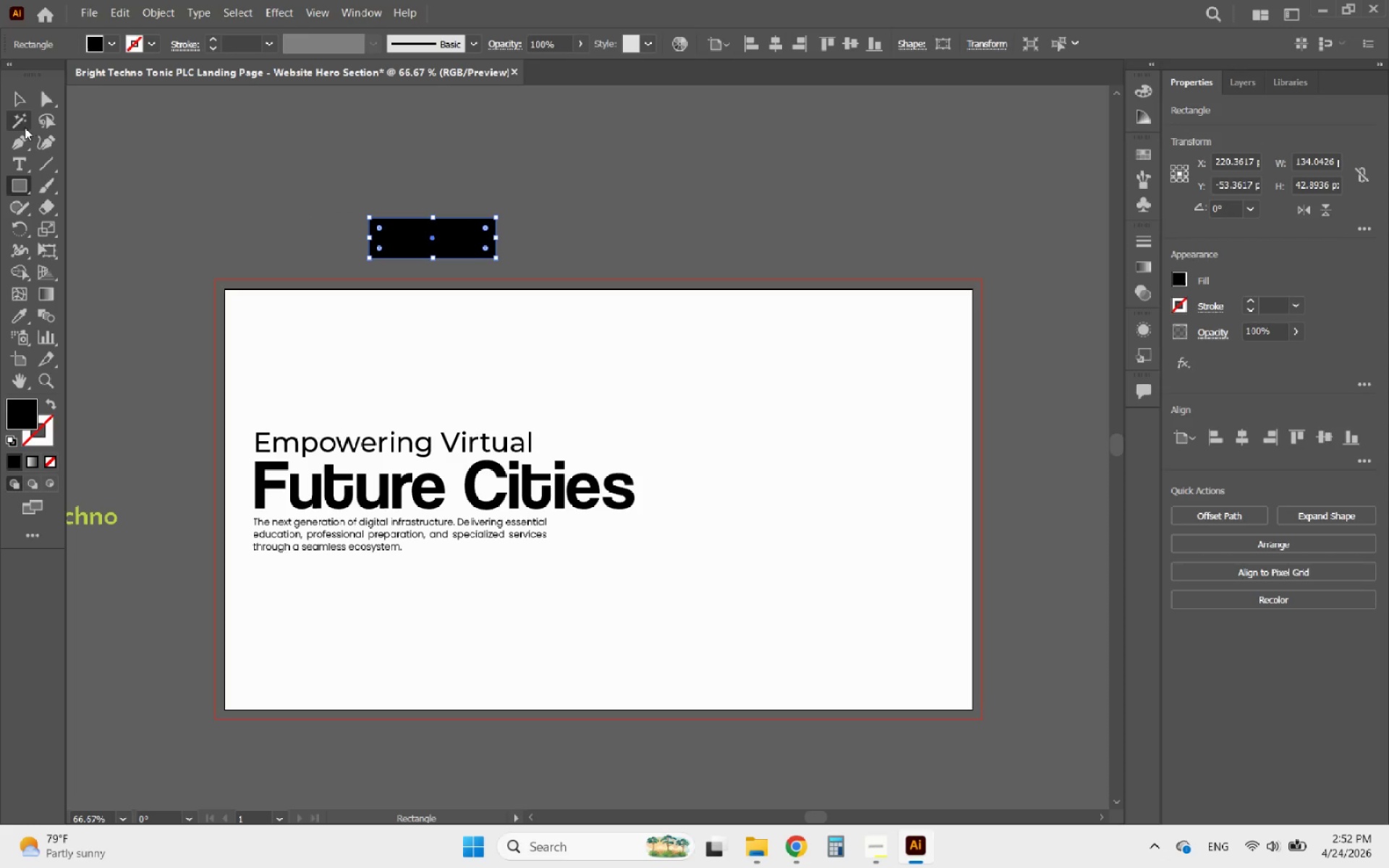 
left_click([17, 92])
 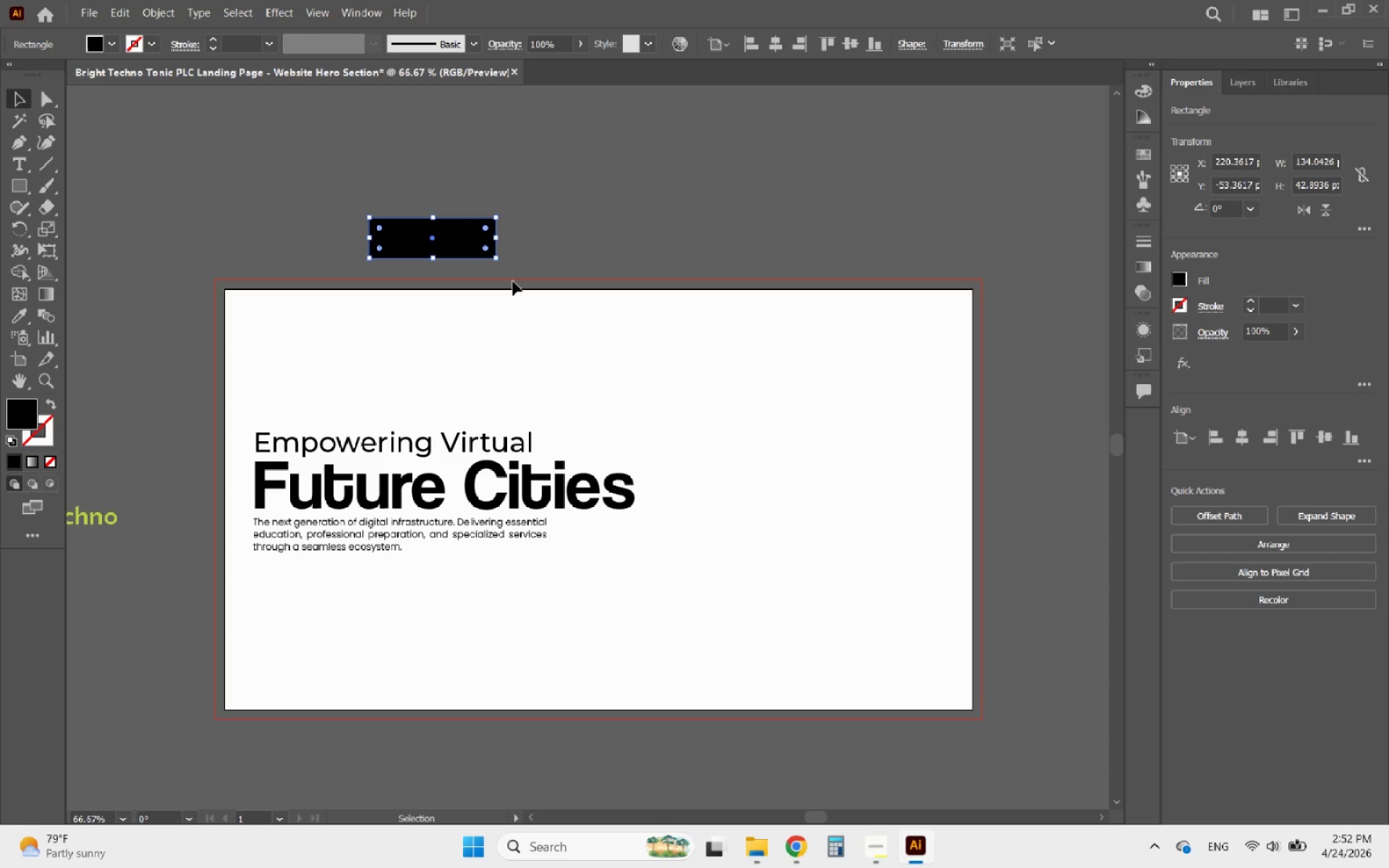 
hold_key(key=AltLeft, duration=1.94)
left_click_drag(start_coordinate=[464, 253], to_coordinate=[603, 284])
 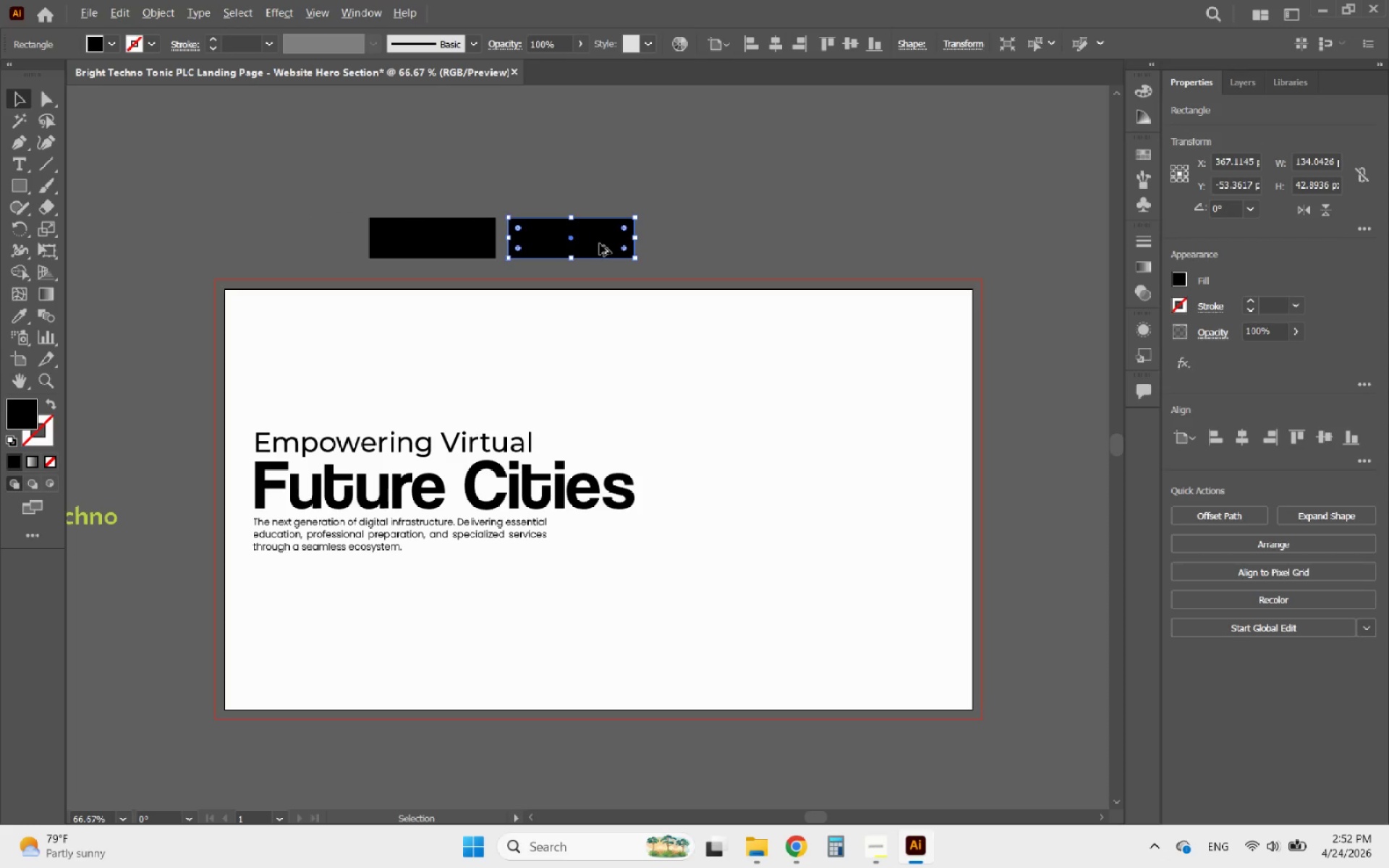 
hold_key(key=ShiftLeft, duration=1.08)
 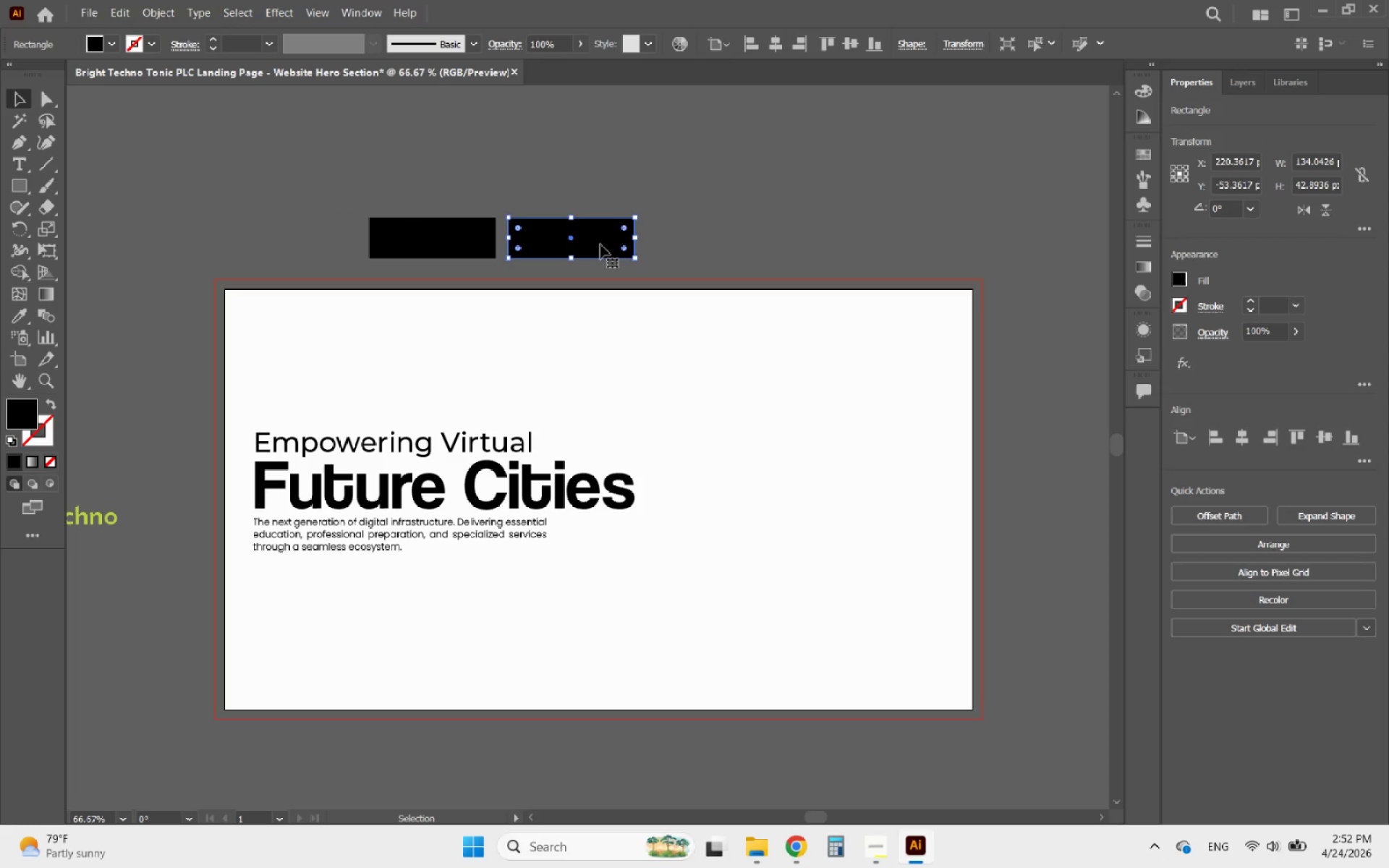 
hold_key(key=AltLeft, duration=0.31)
 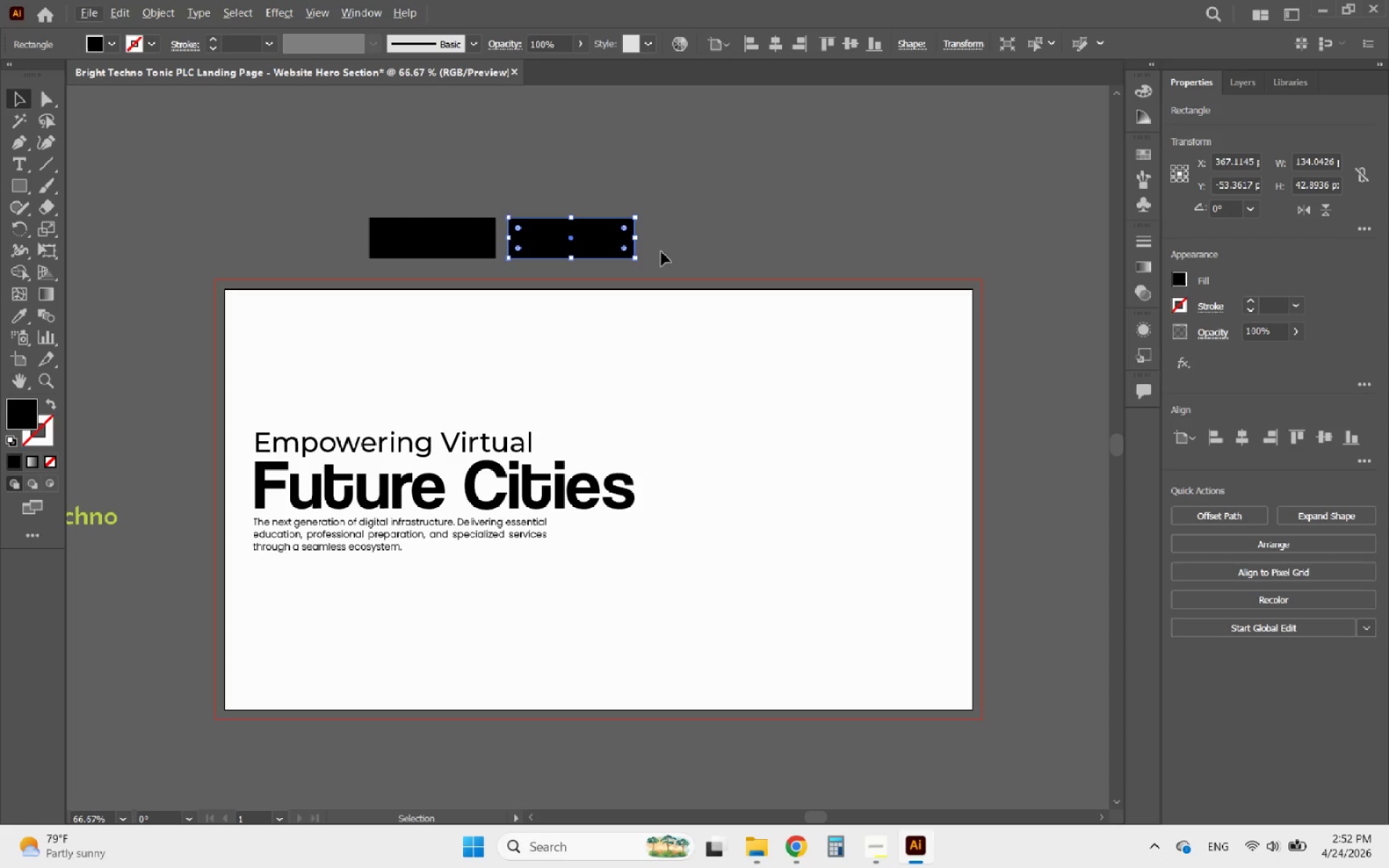 
left_click_drag(start_coordinate=[661, 252], to_coordinate=[417, 203])
 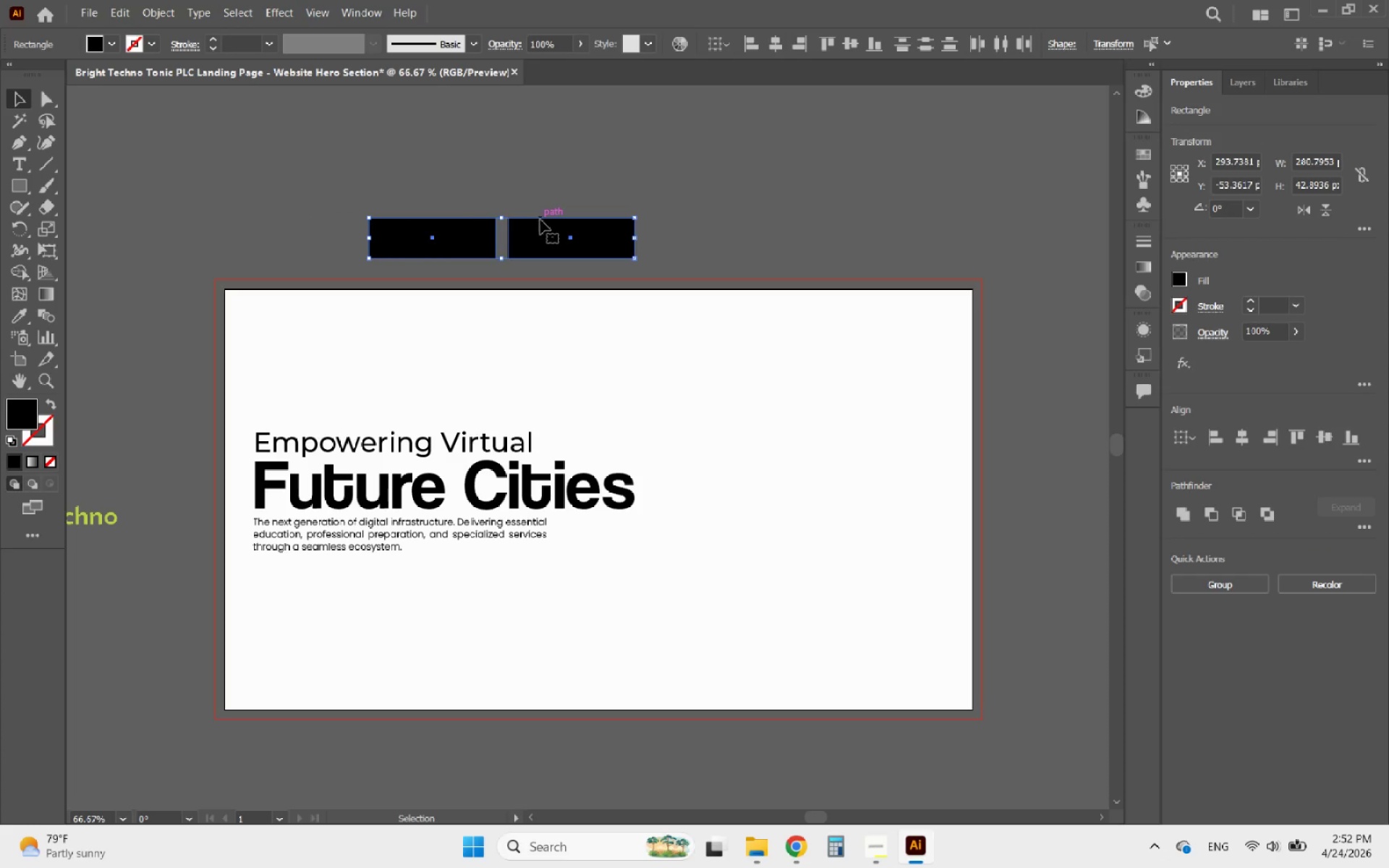 
hold_key(key=AltLeft, duration=2.77)
left_click_drag(start_coordinate=[542, 223], to_coordinate=[821, 237])
 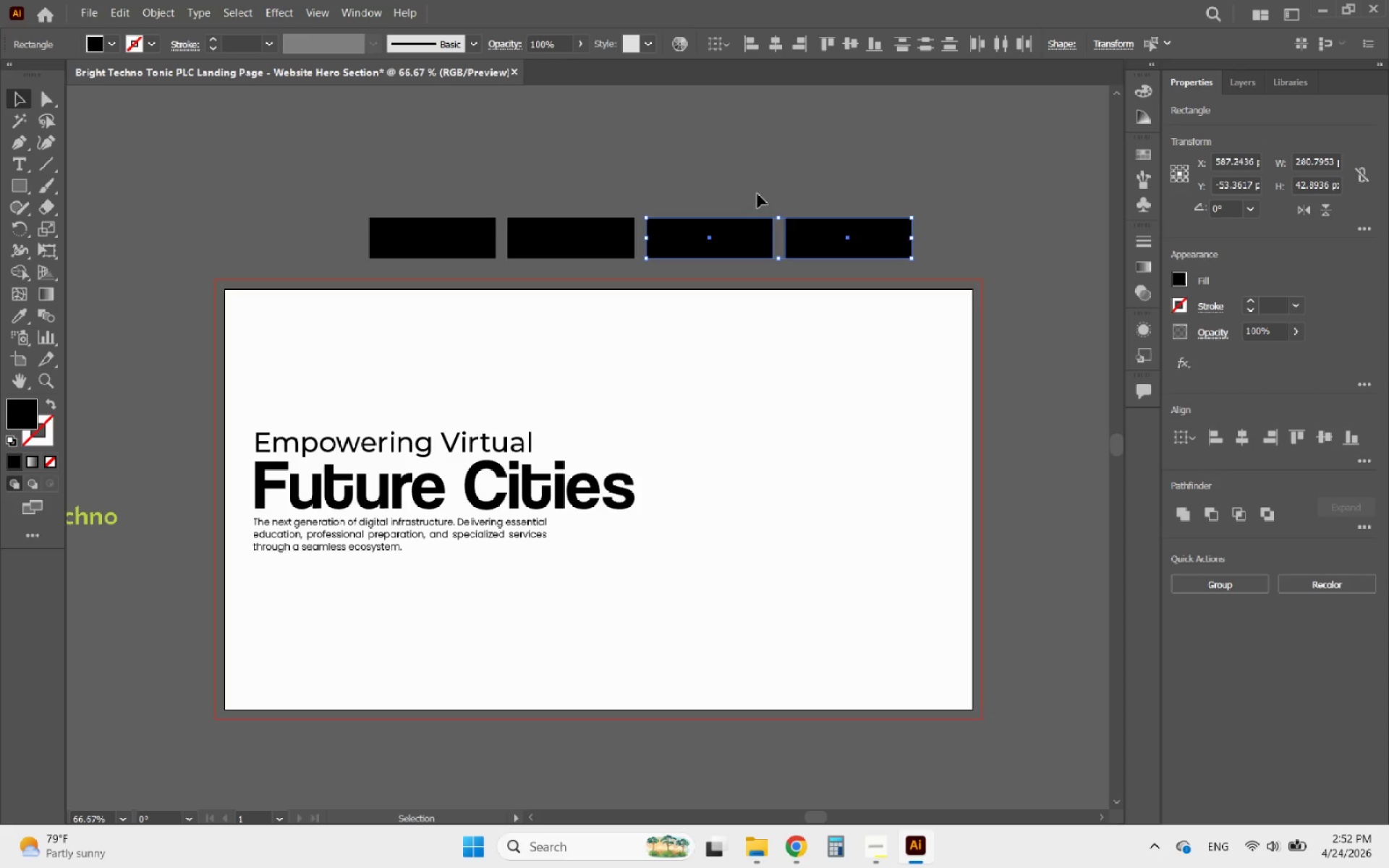 
hold_key(key=ShiftLeft, duration=2.42)
 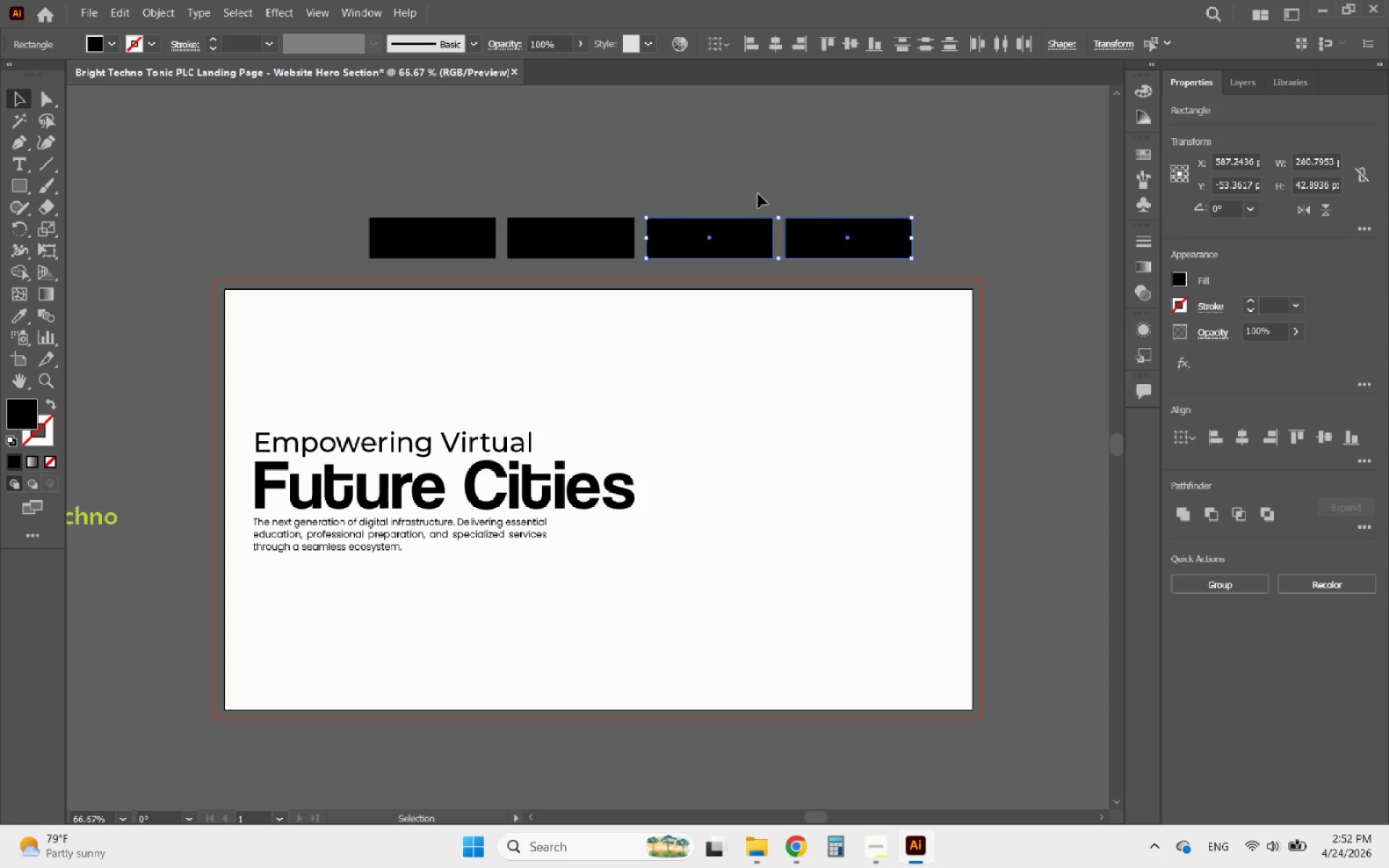 
left_click([757, 194])
 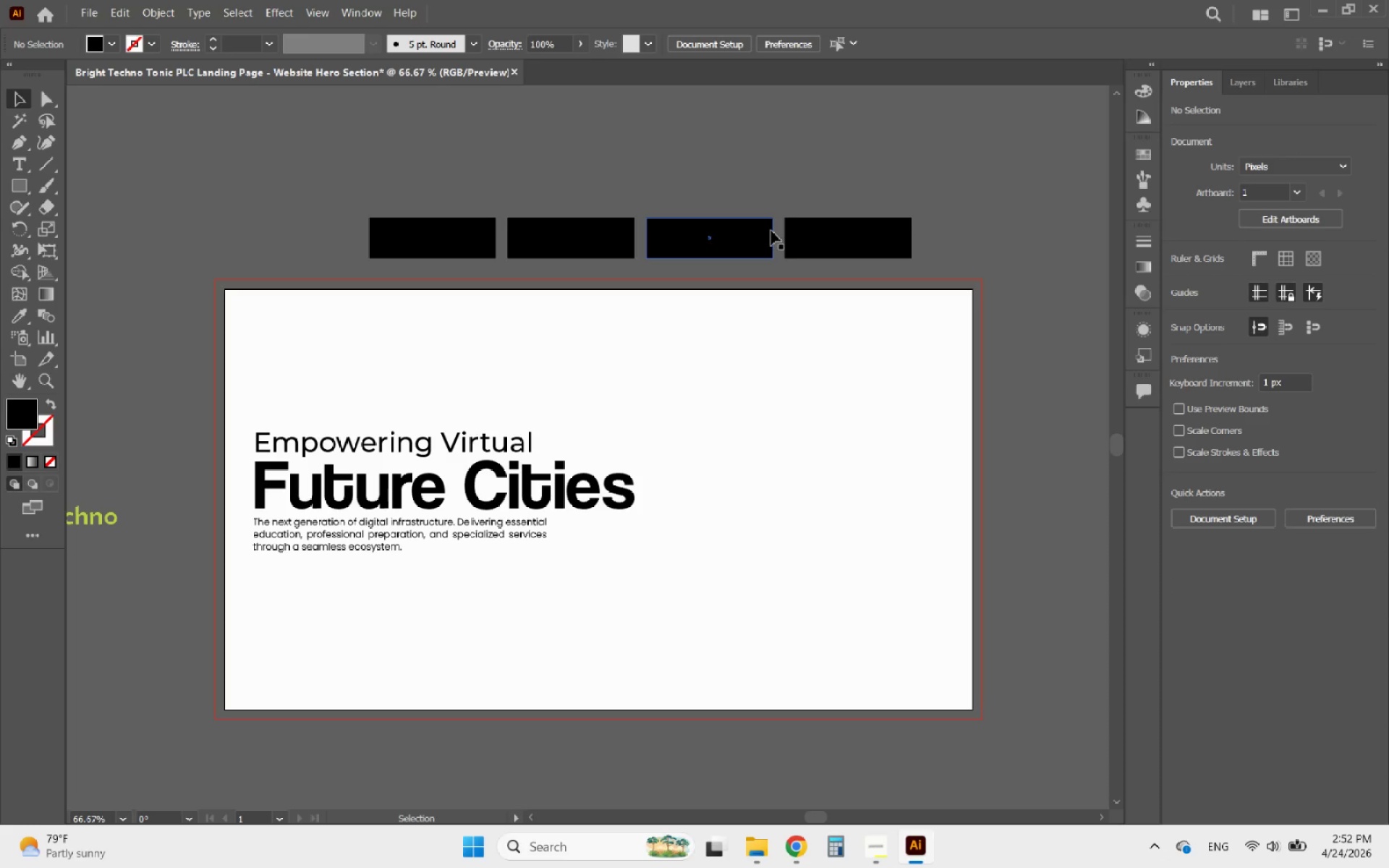 
left_click([860, 234])
 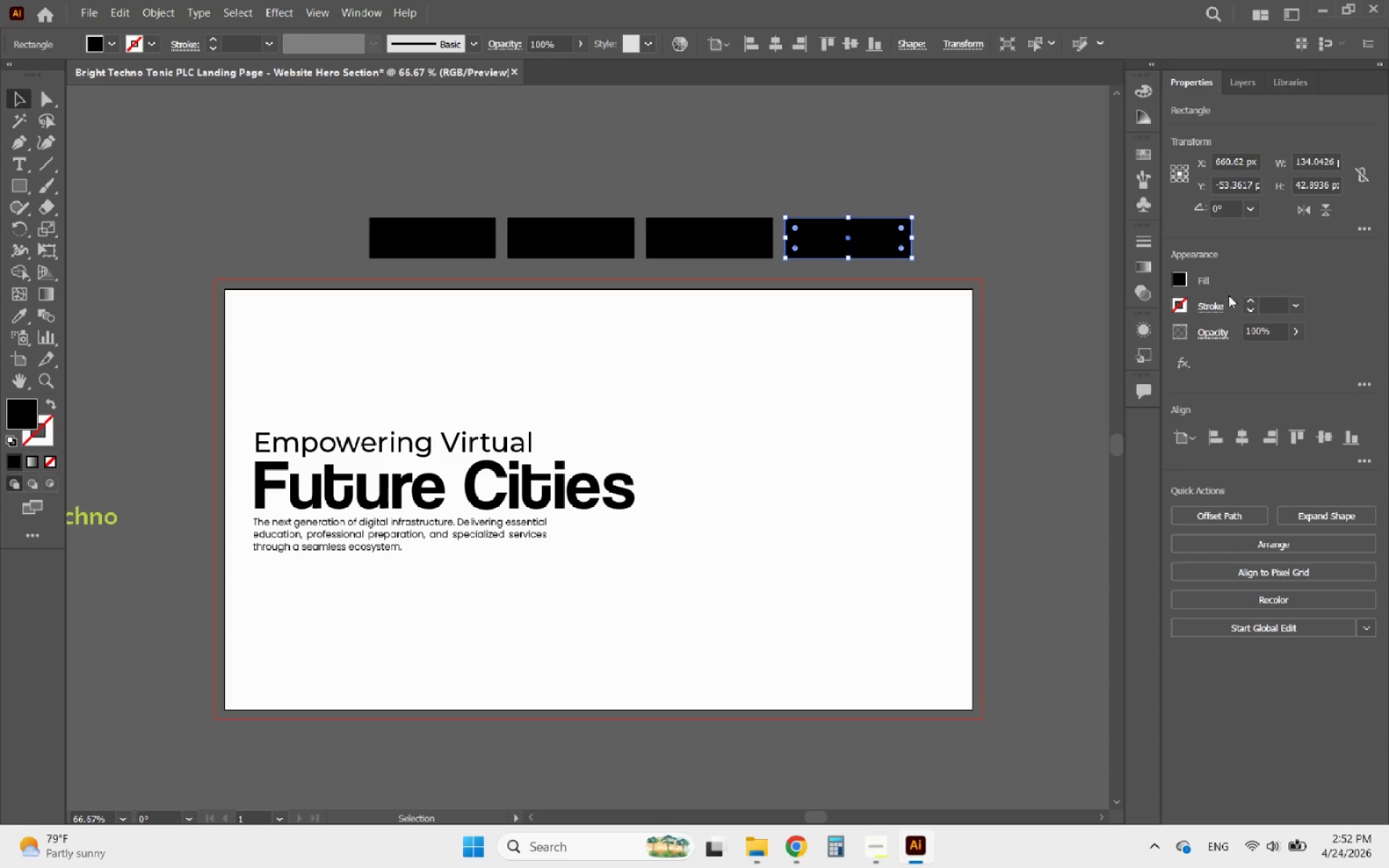 
left_click([1176, 278])
 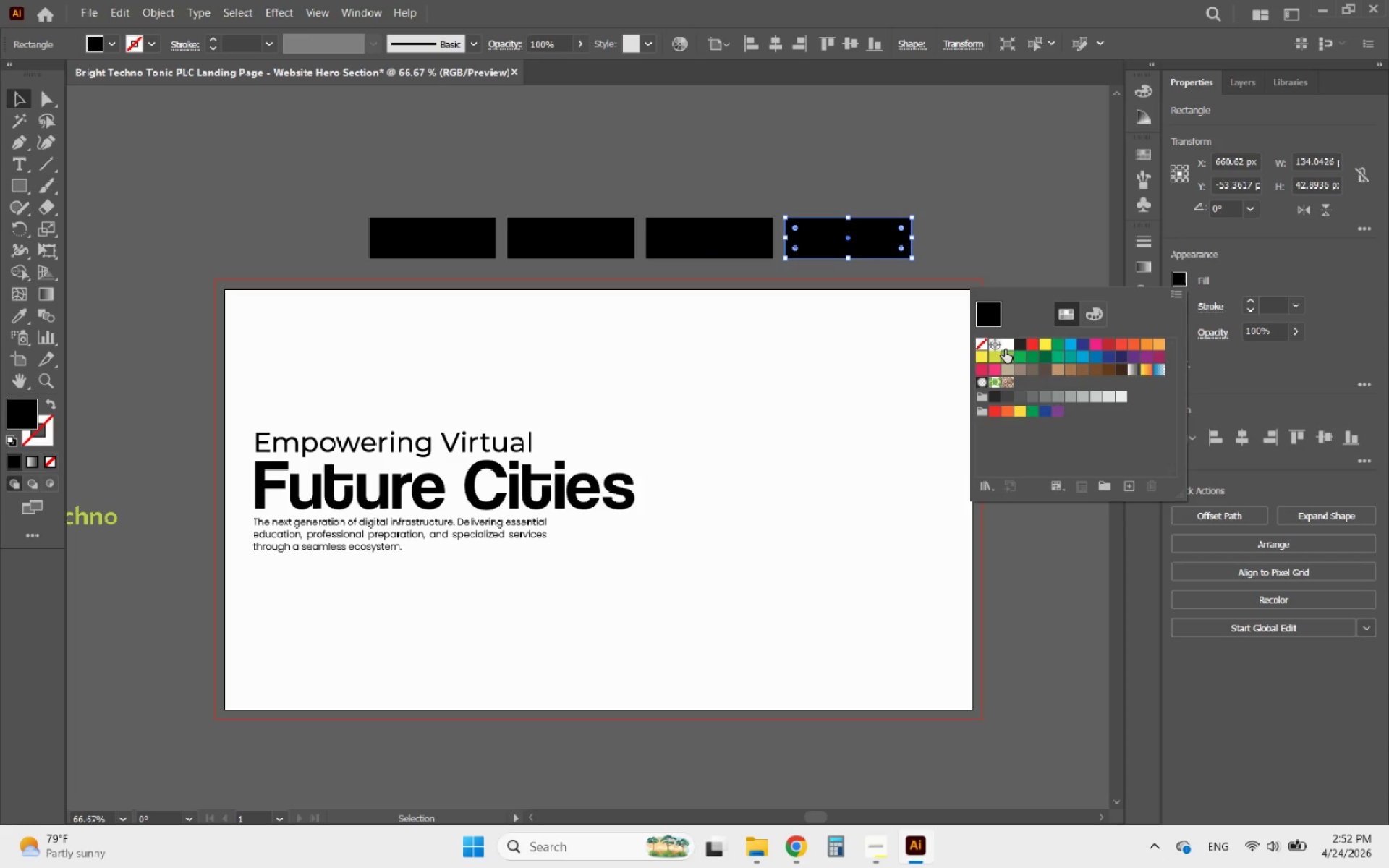 
left_click([1005, 349])
 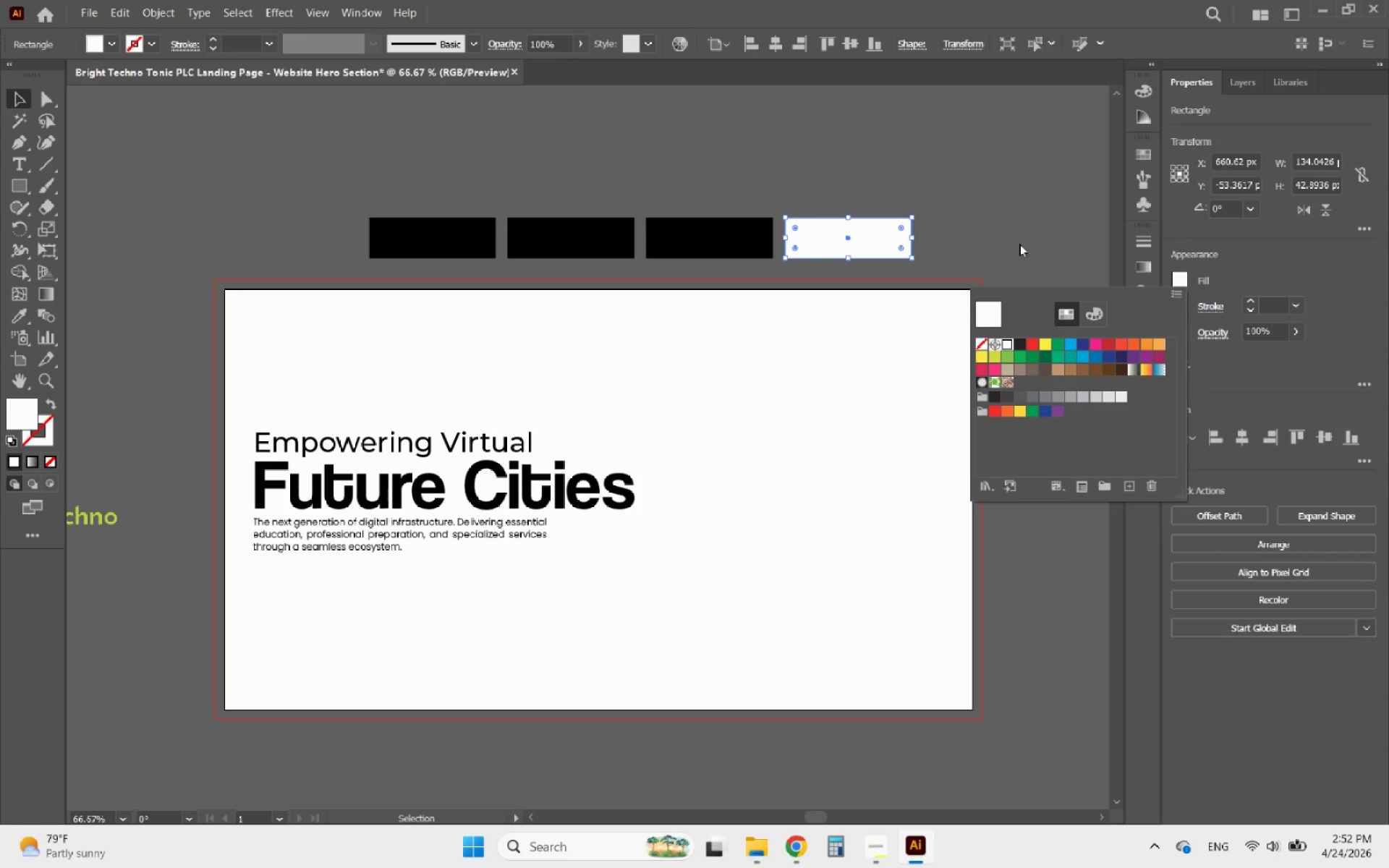 
left_click([1019, 229])
 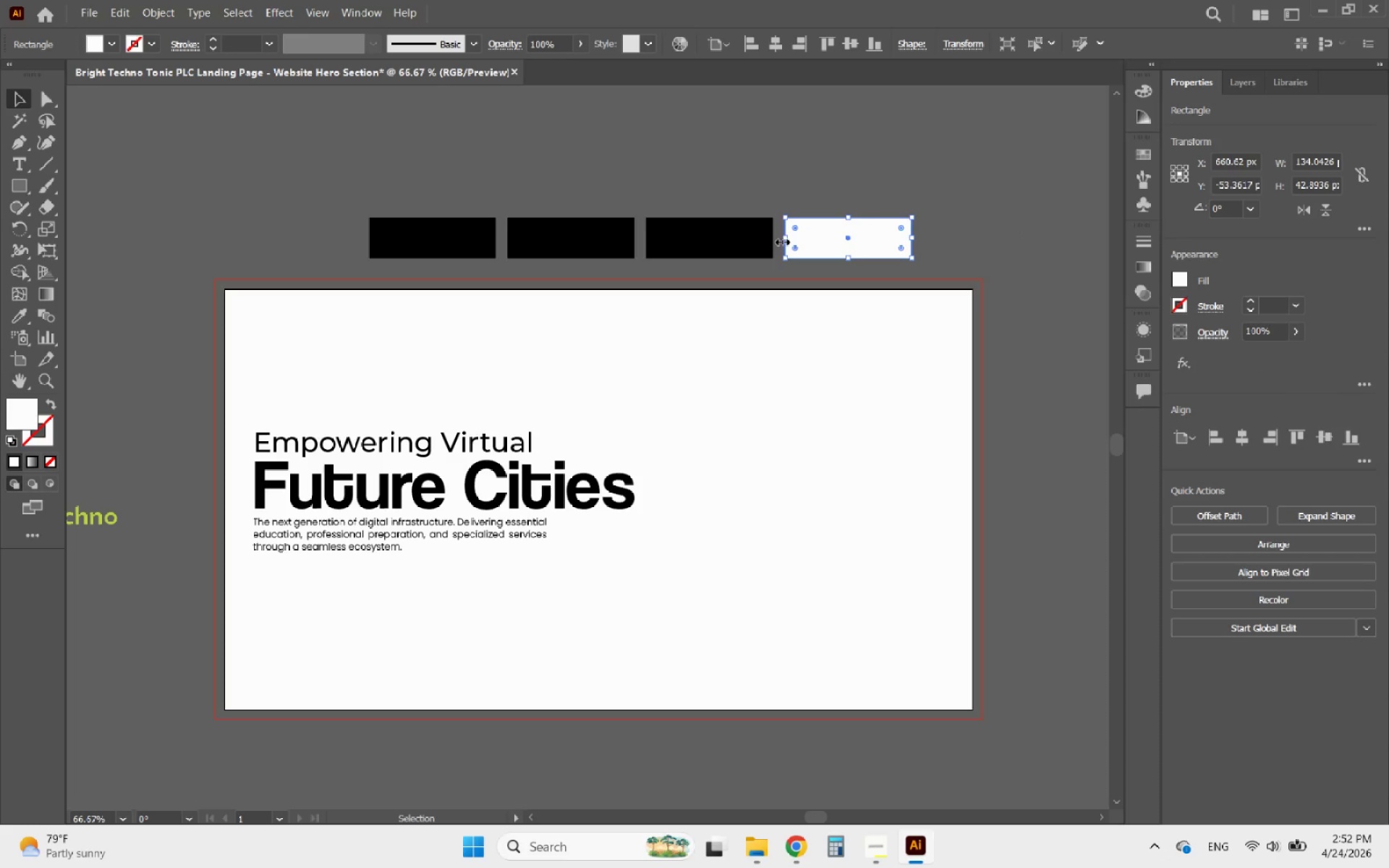 
left_click([715, 240])
 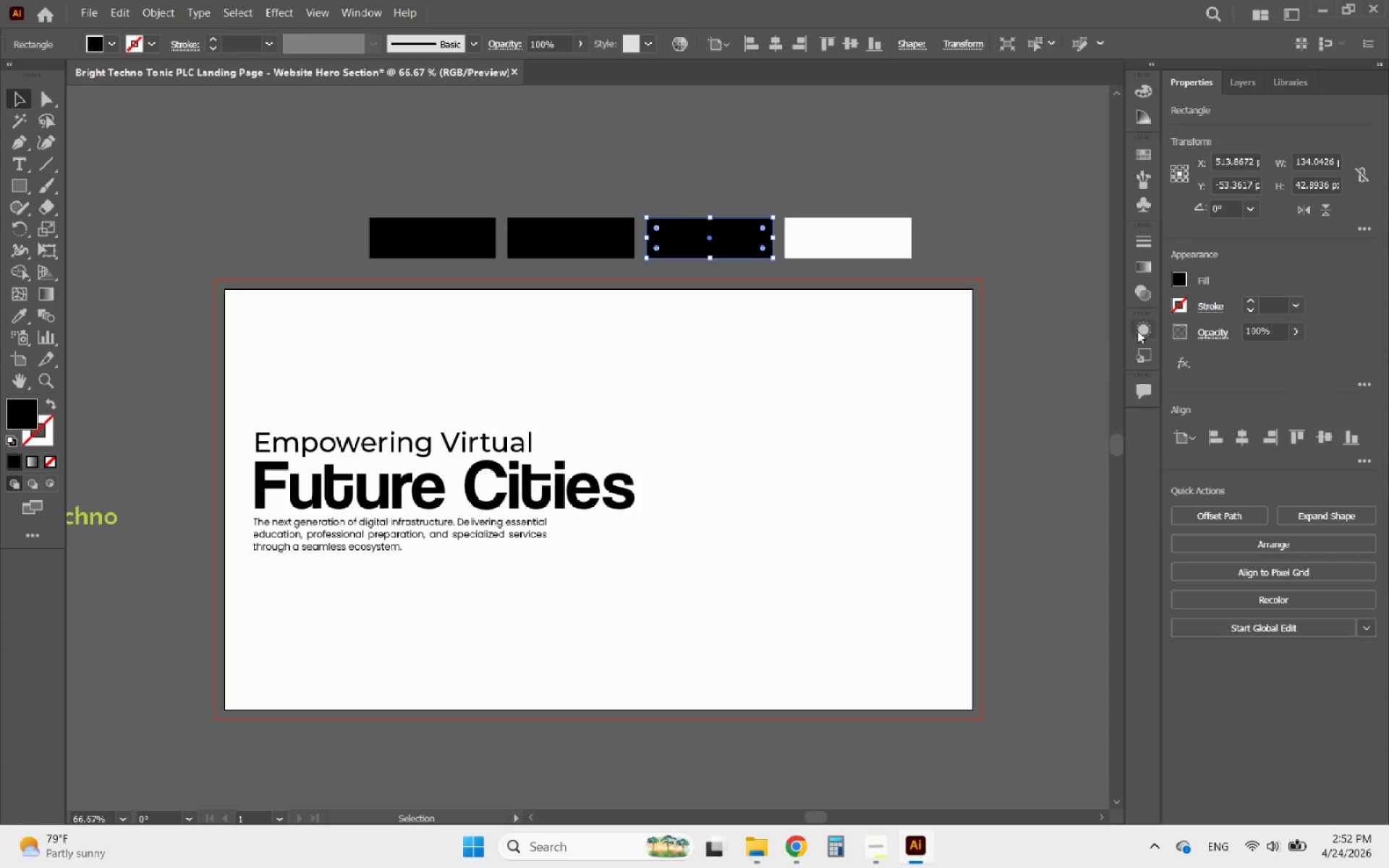 
left_click([1181, 281])
 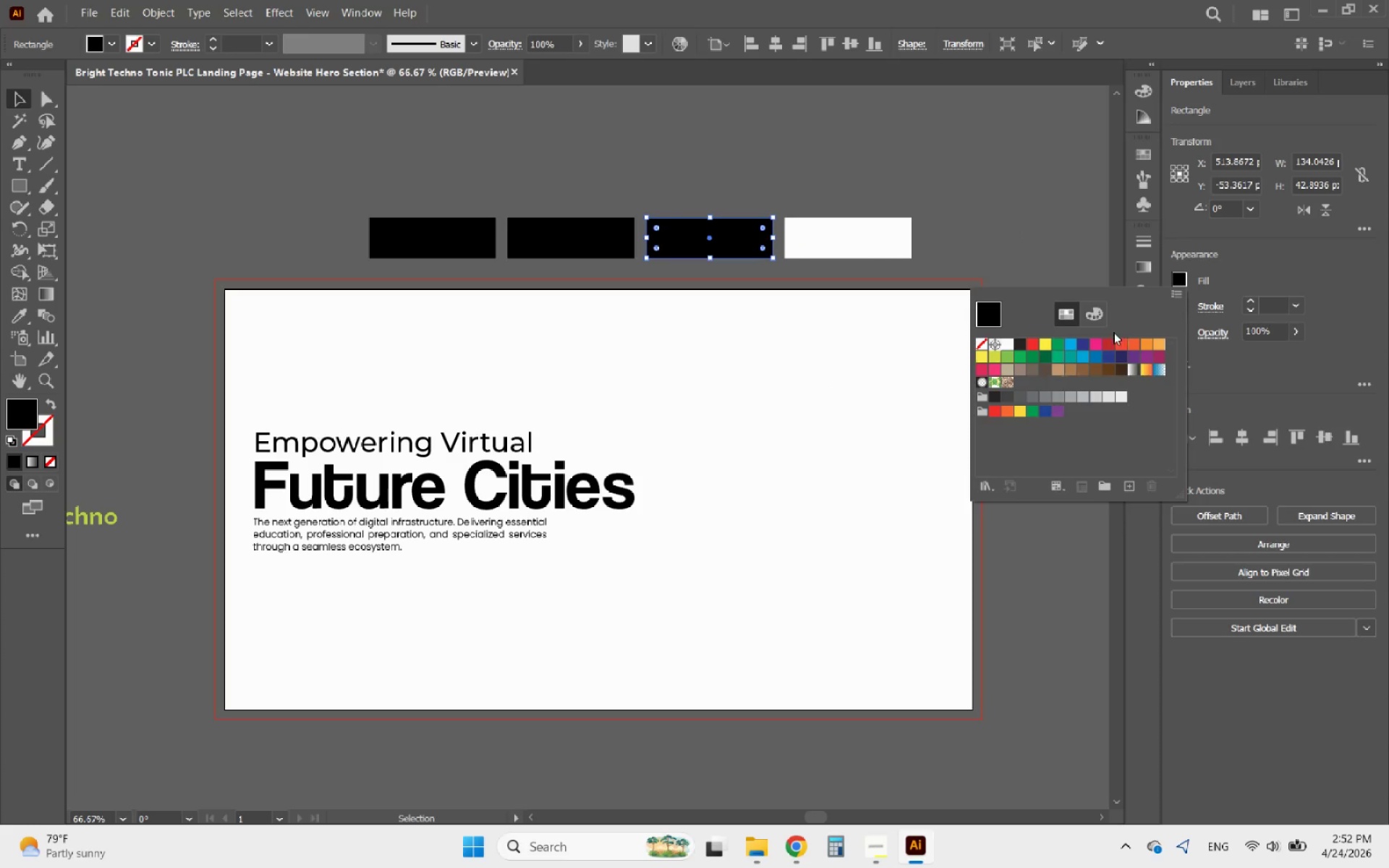 
left_click([1095, 324])
 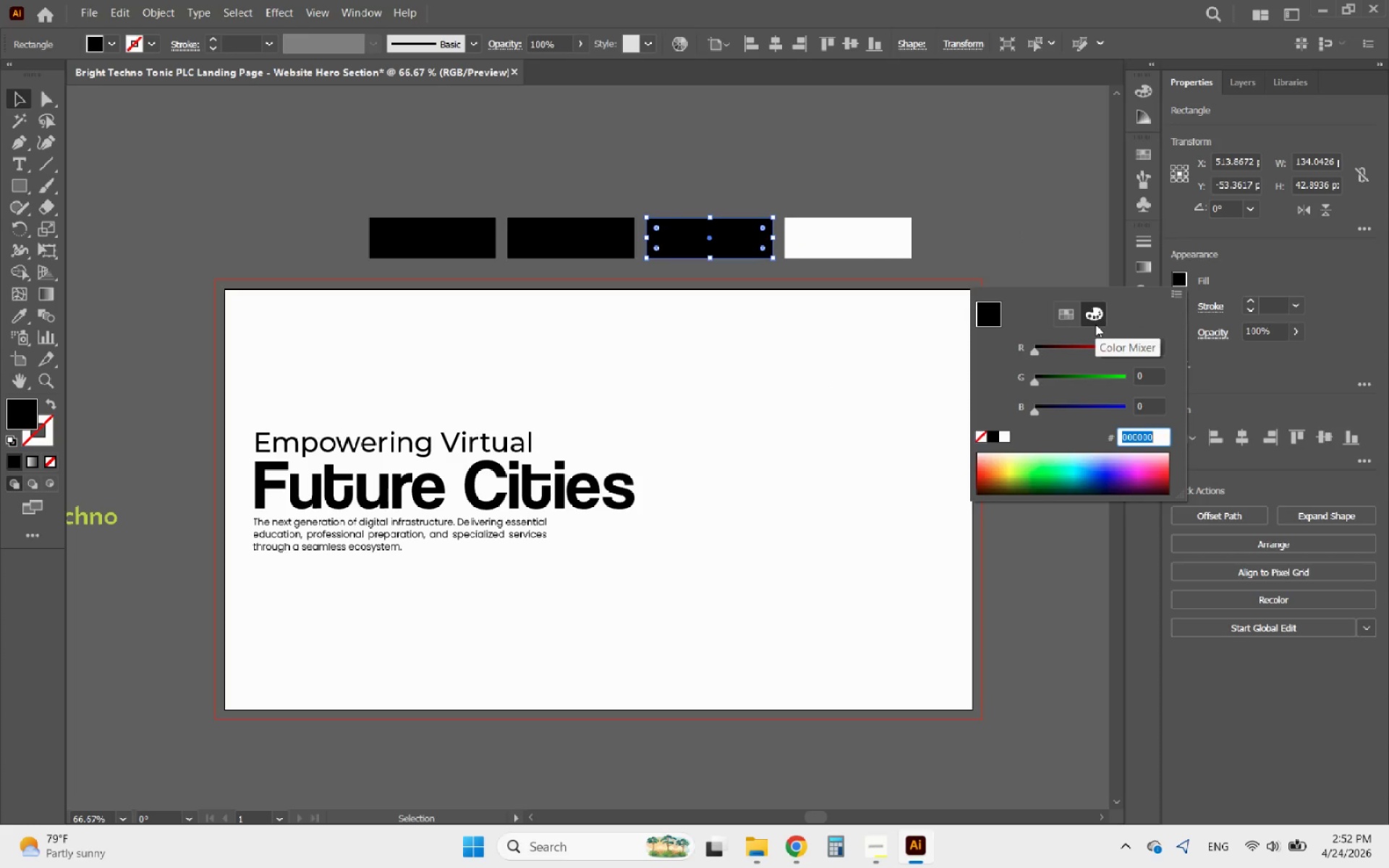 
type(171717)
 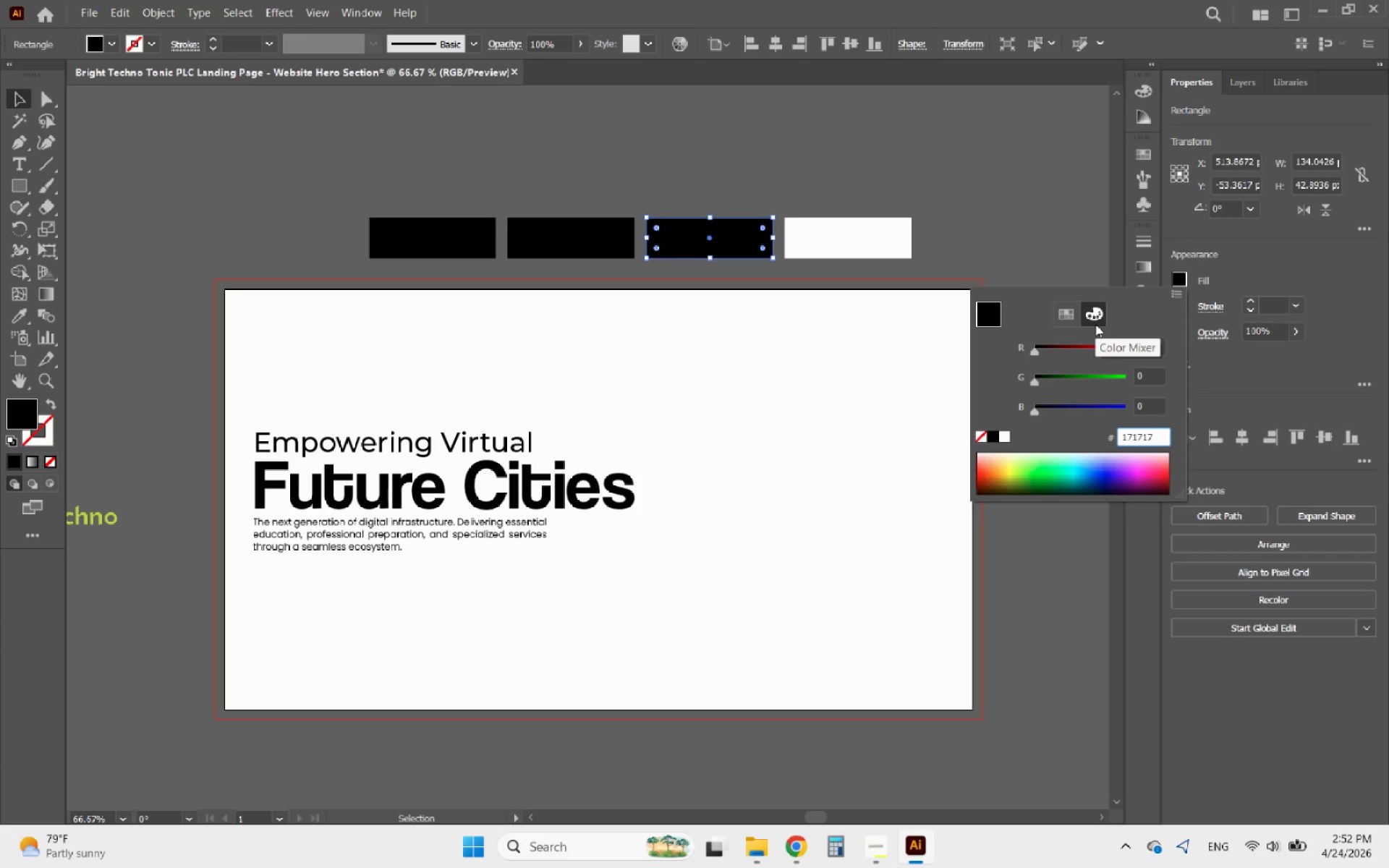 
key(Enter)
 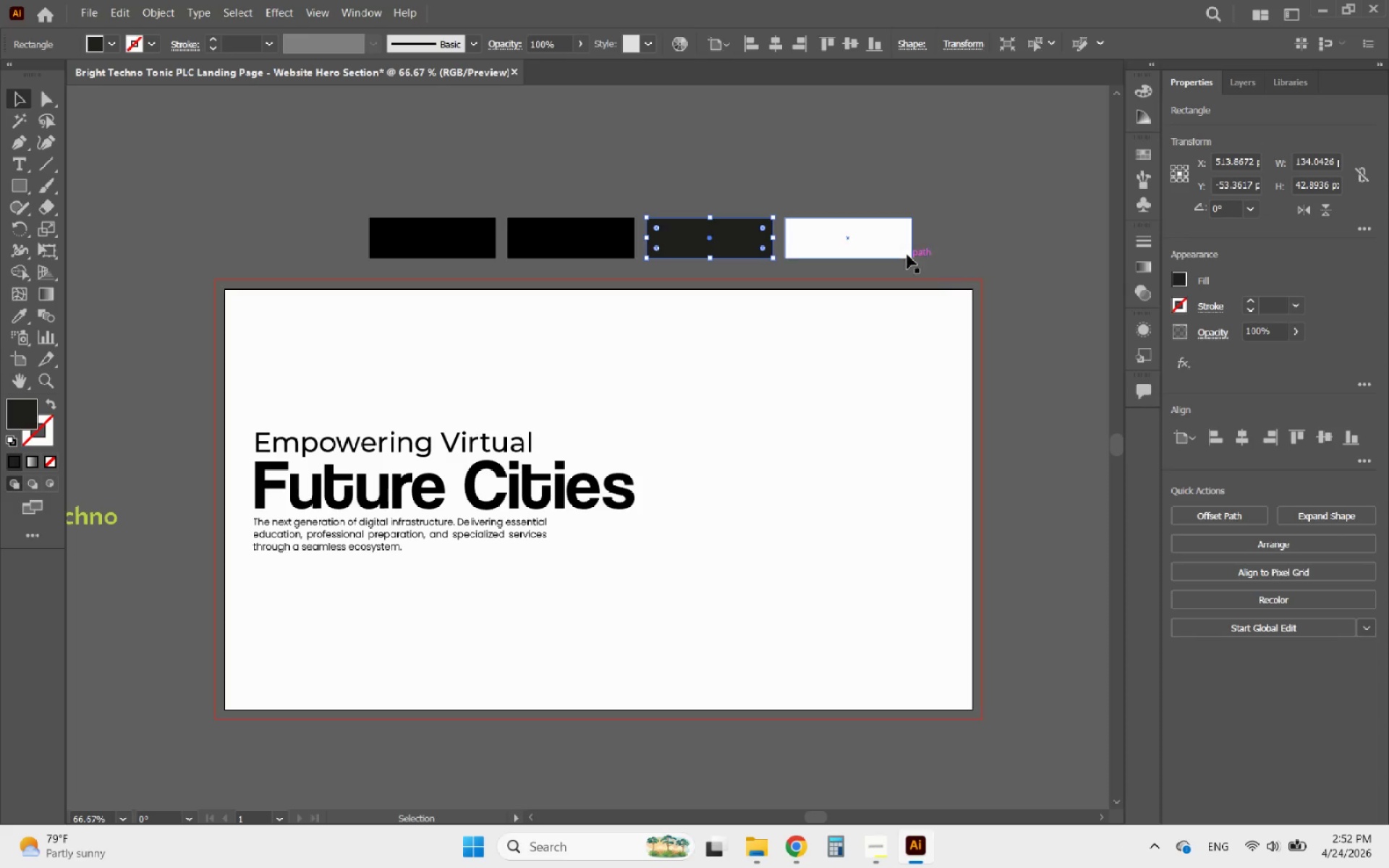 
left_click([761, 164])
 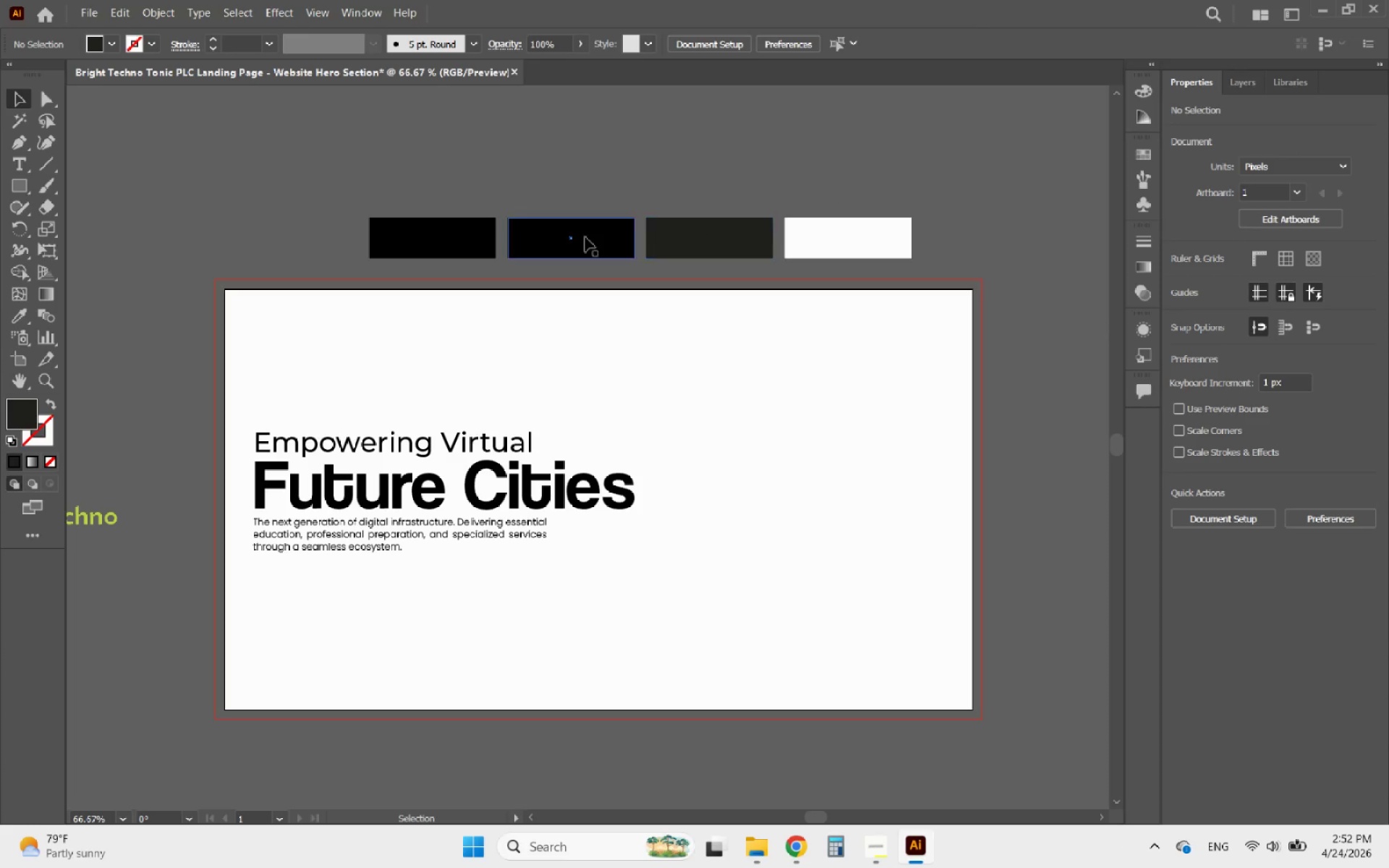 
left_click([573, 237])
 